 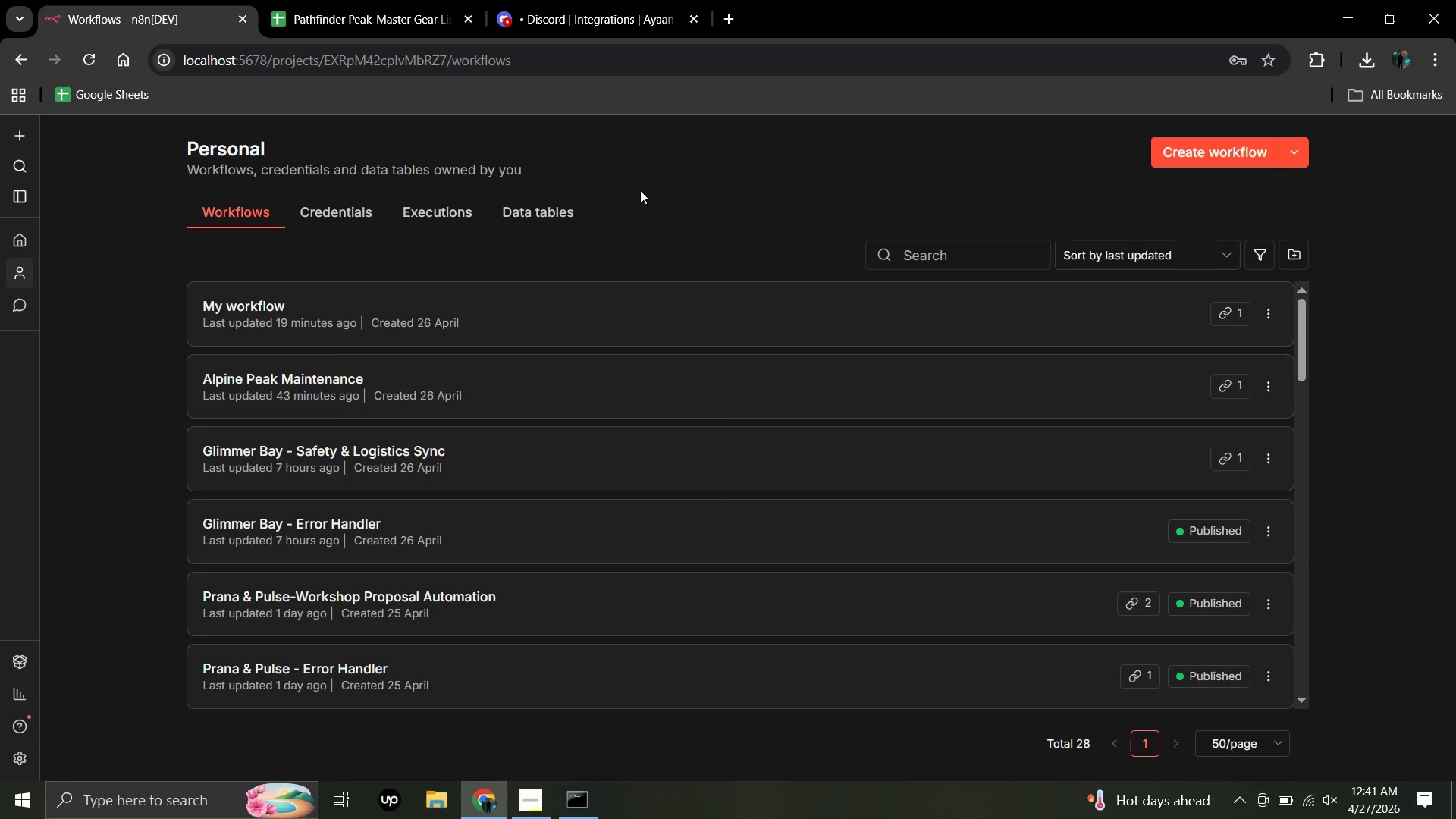 
left_click([1236, 152])
 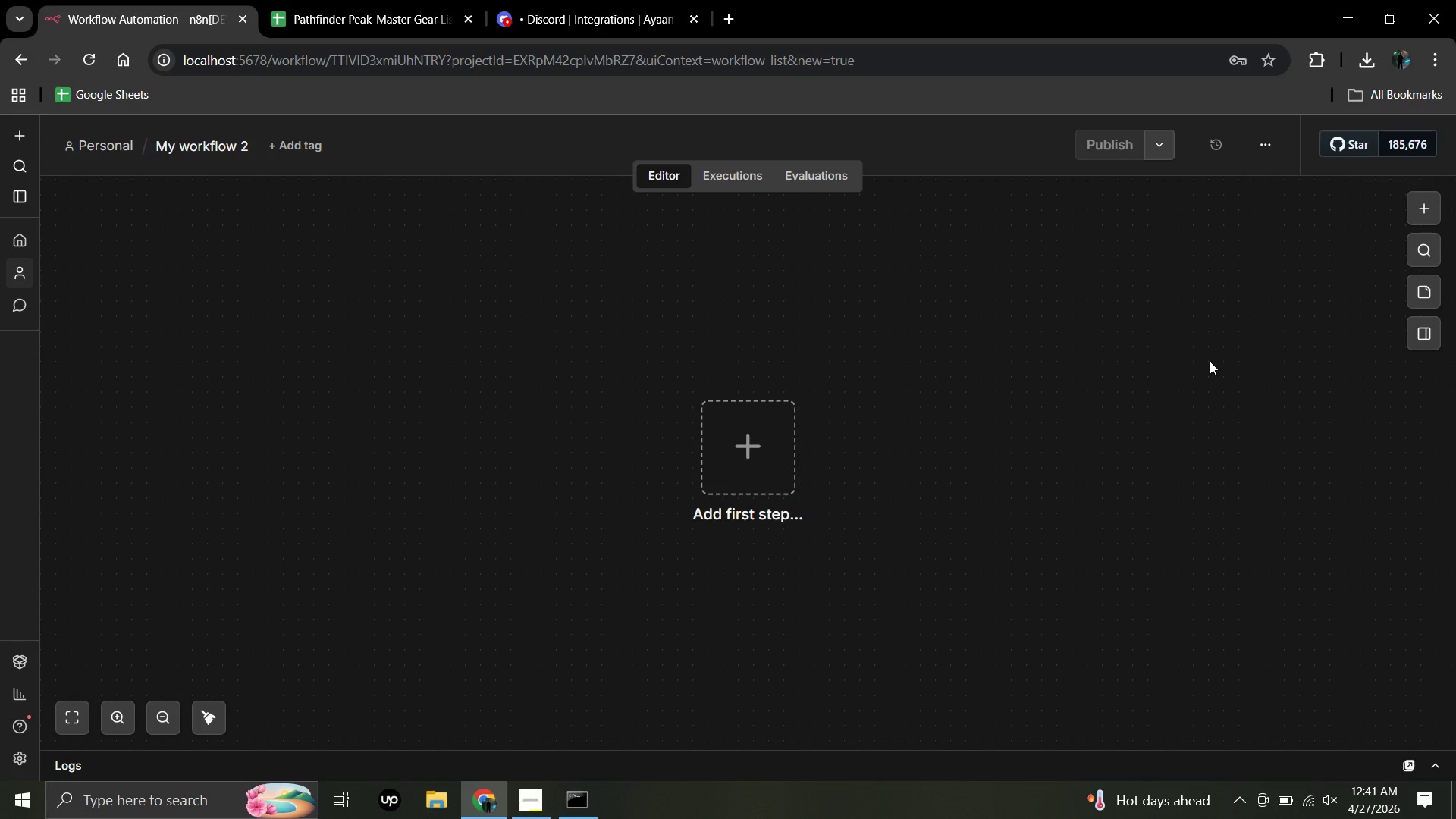 
wait(23.39)
 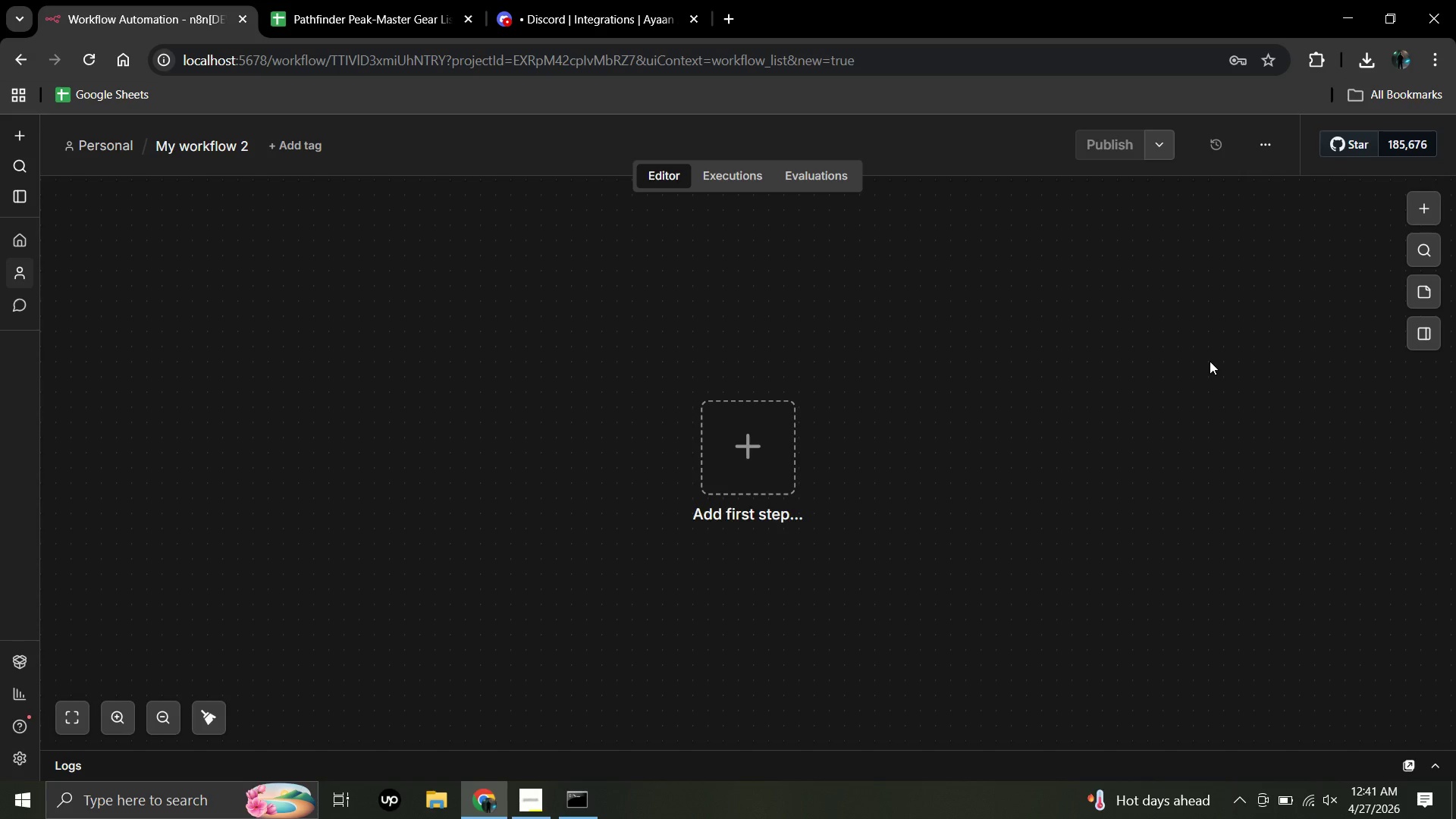 
left_click([751, 449])
 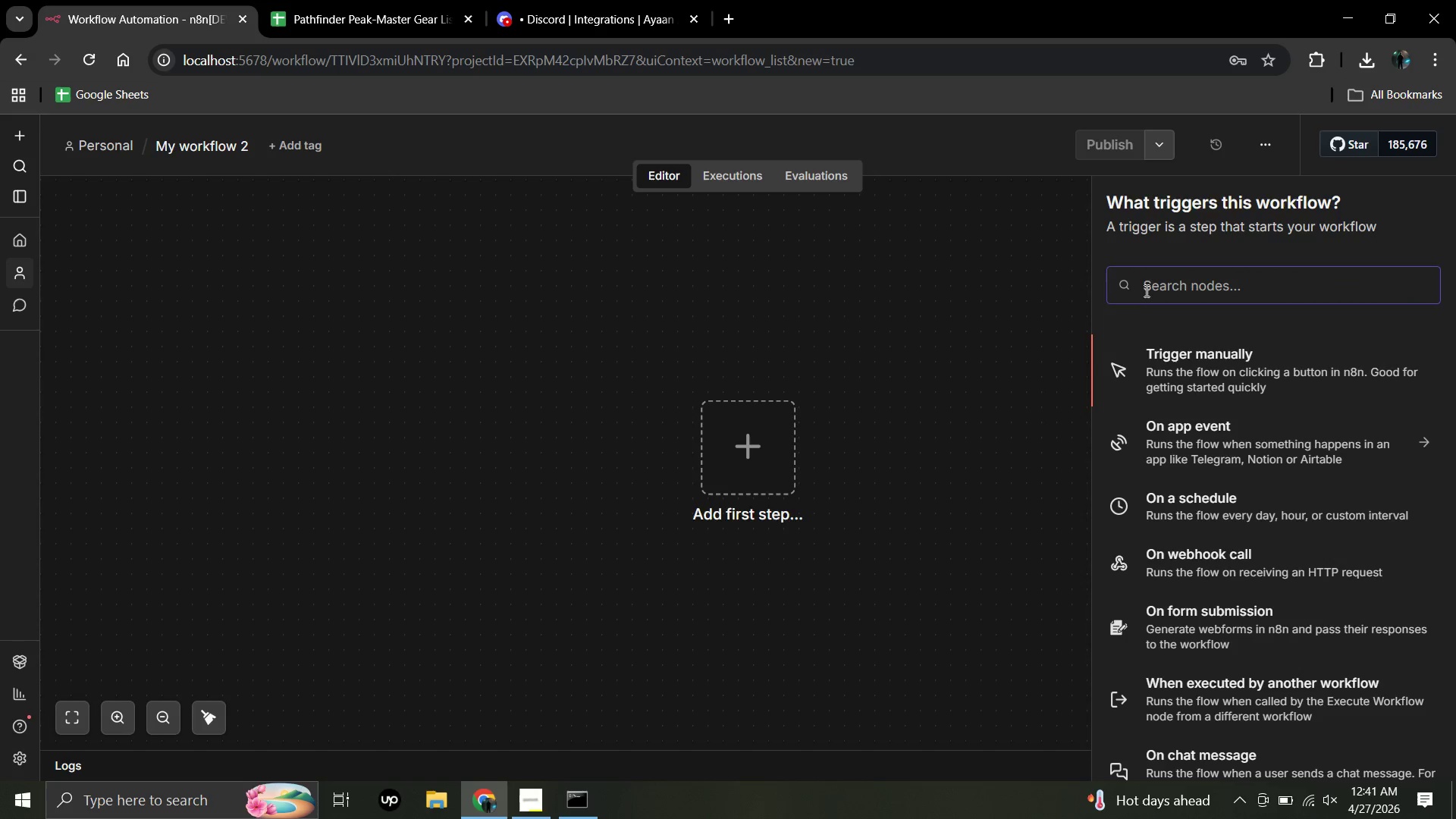 
left_click([1145, 285])
 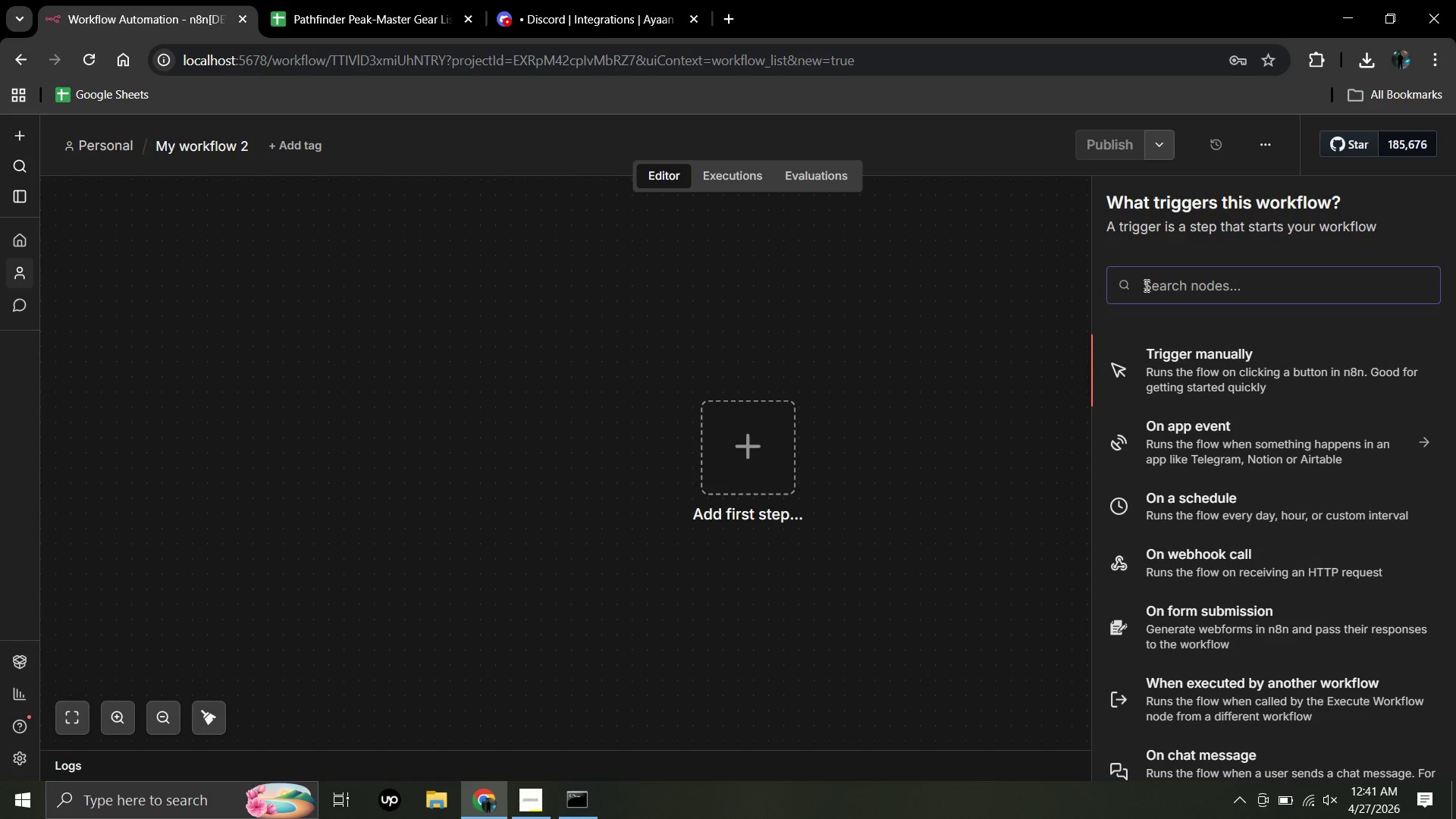 
wait(6.72)
 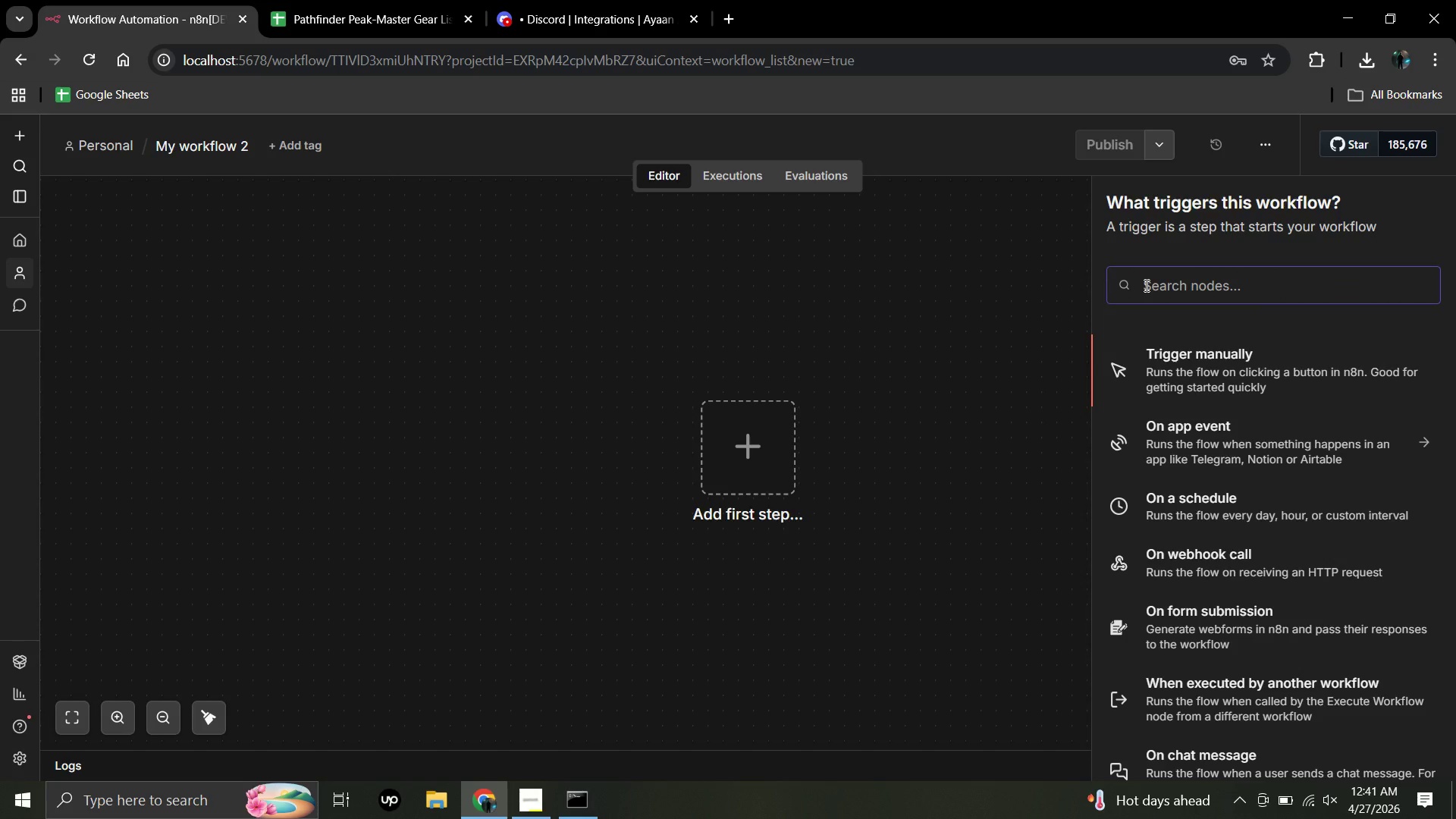 
type(webhook)
 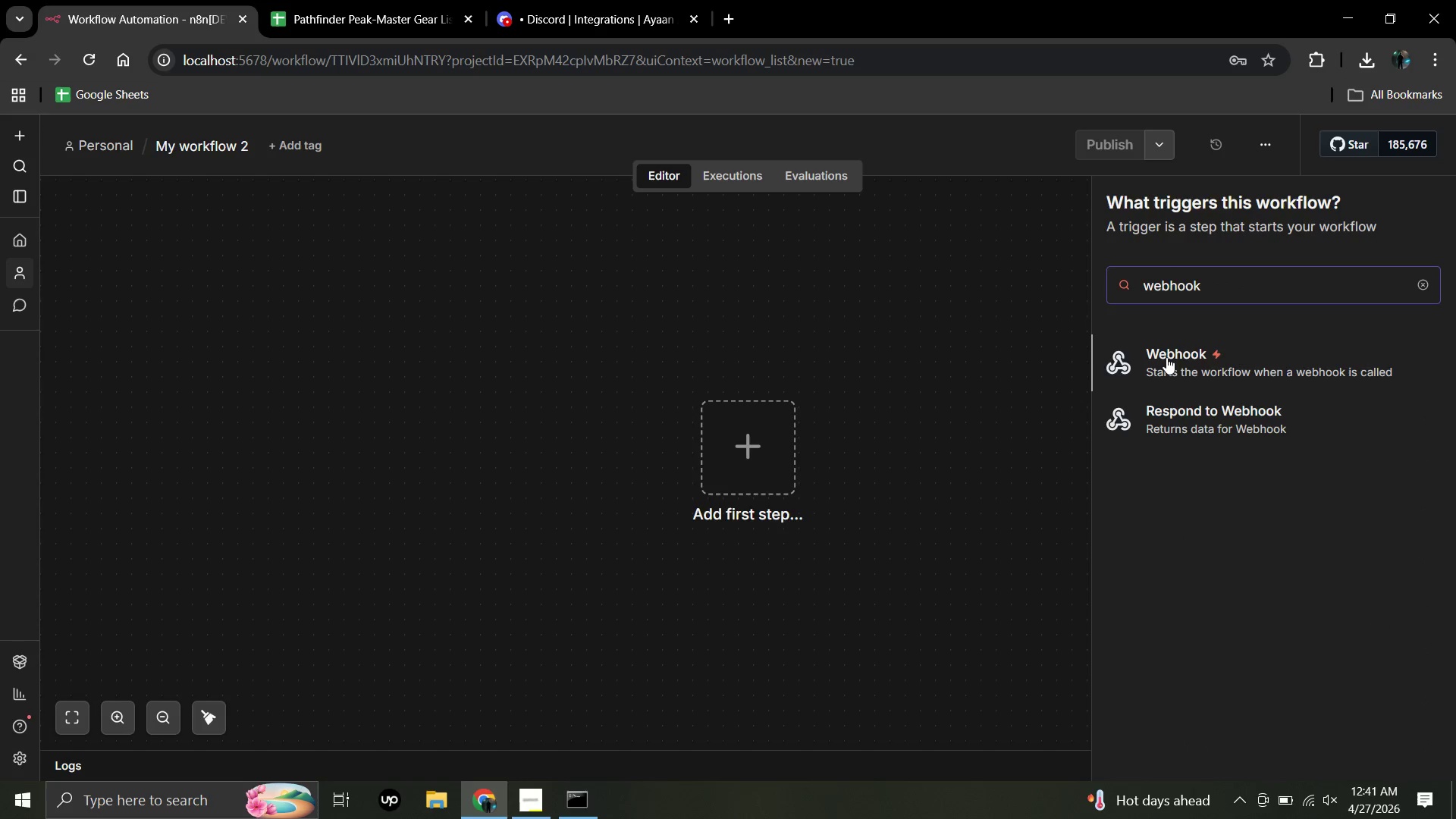 
left_click([1166, 357])
 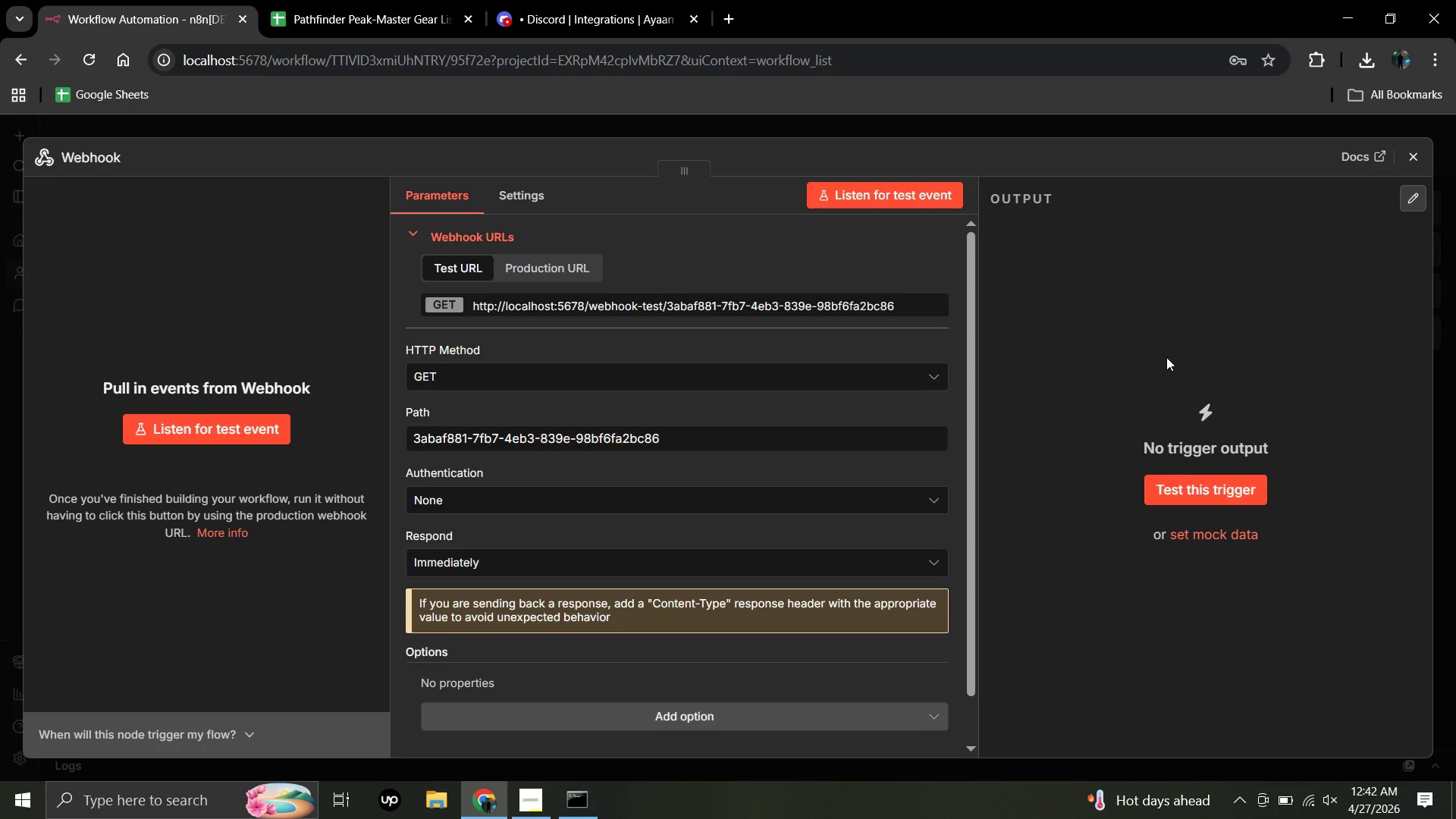 
wait(18.34)
 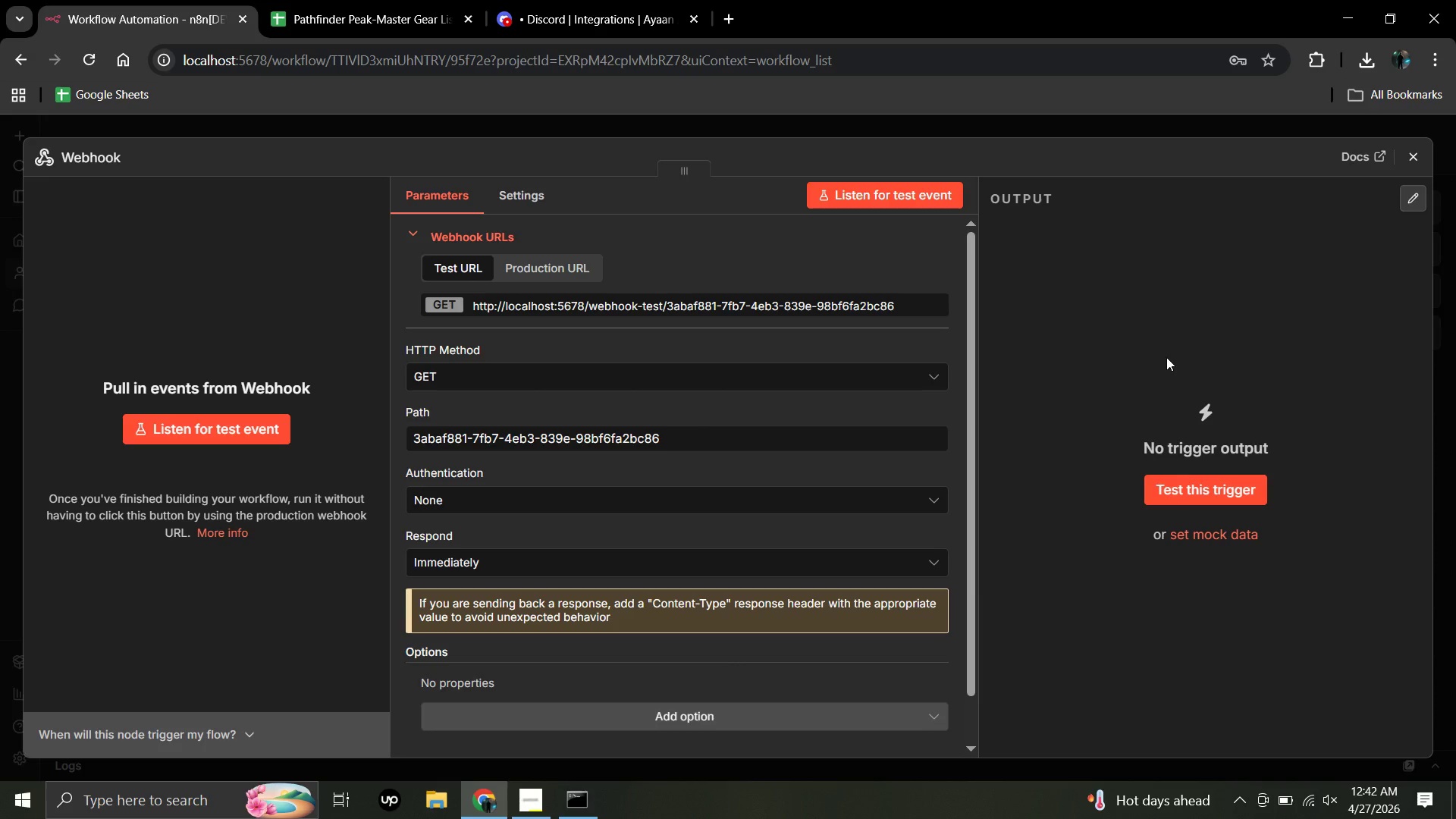 
left_click([1410, 159])
 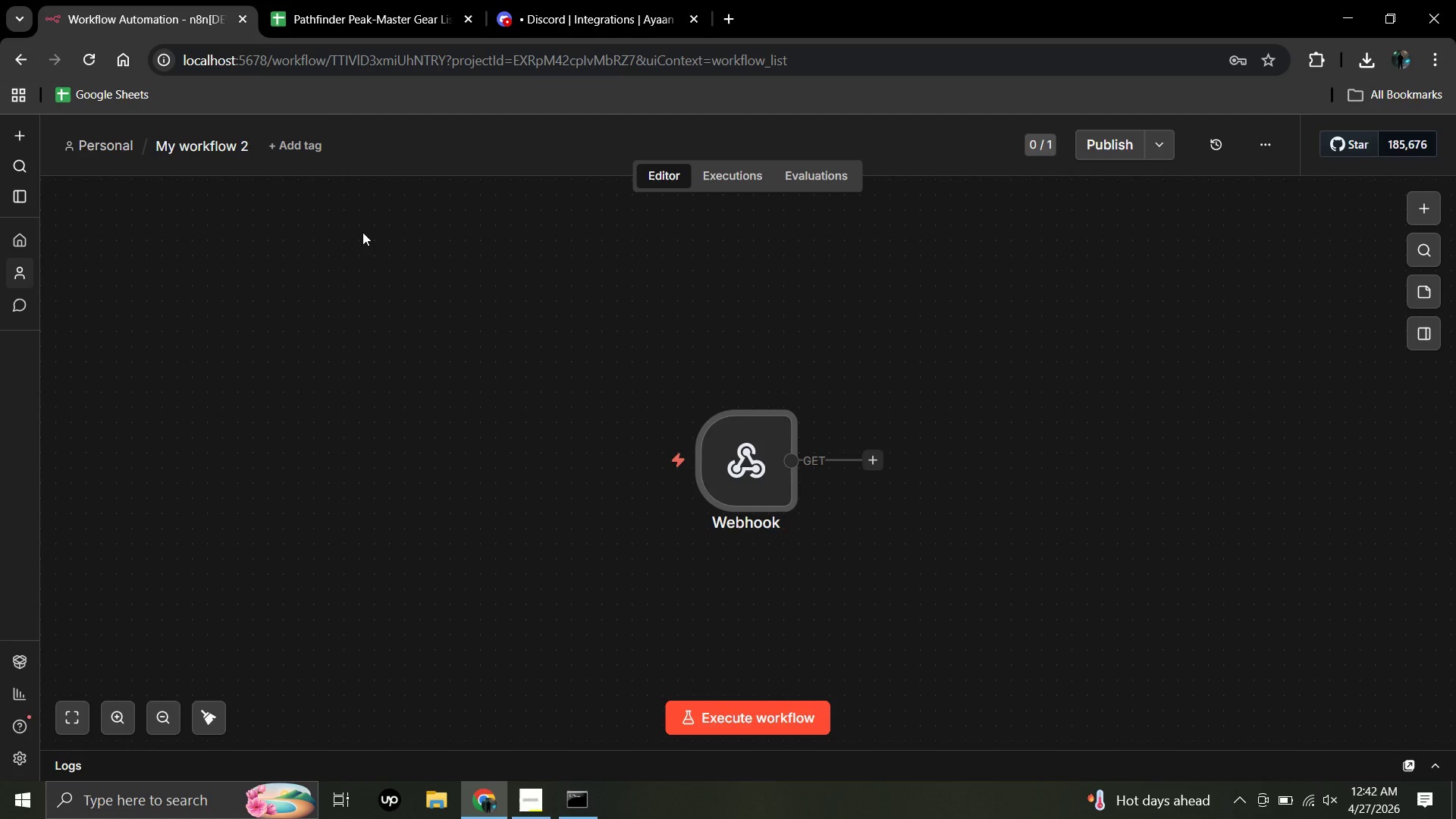 
wait(12.58)
 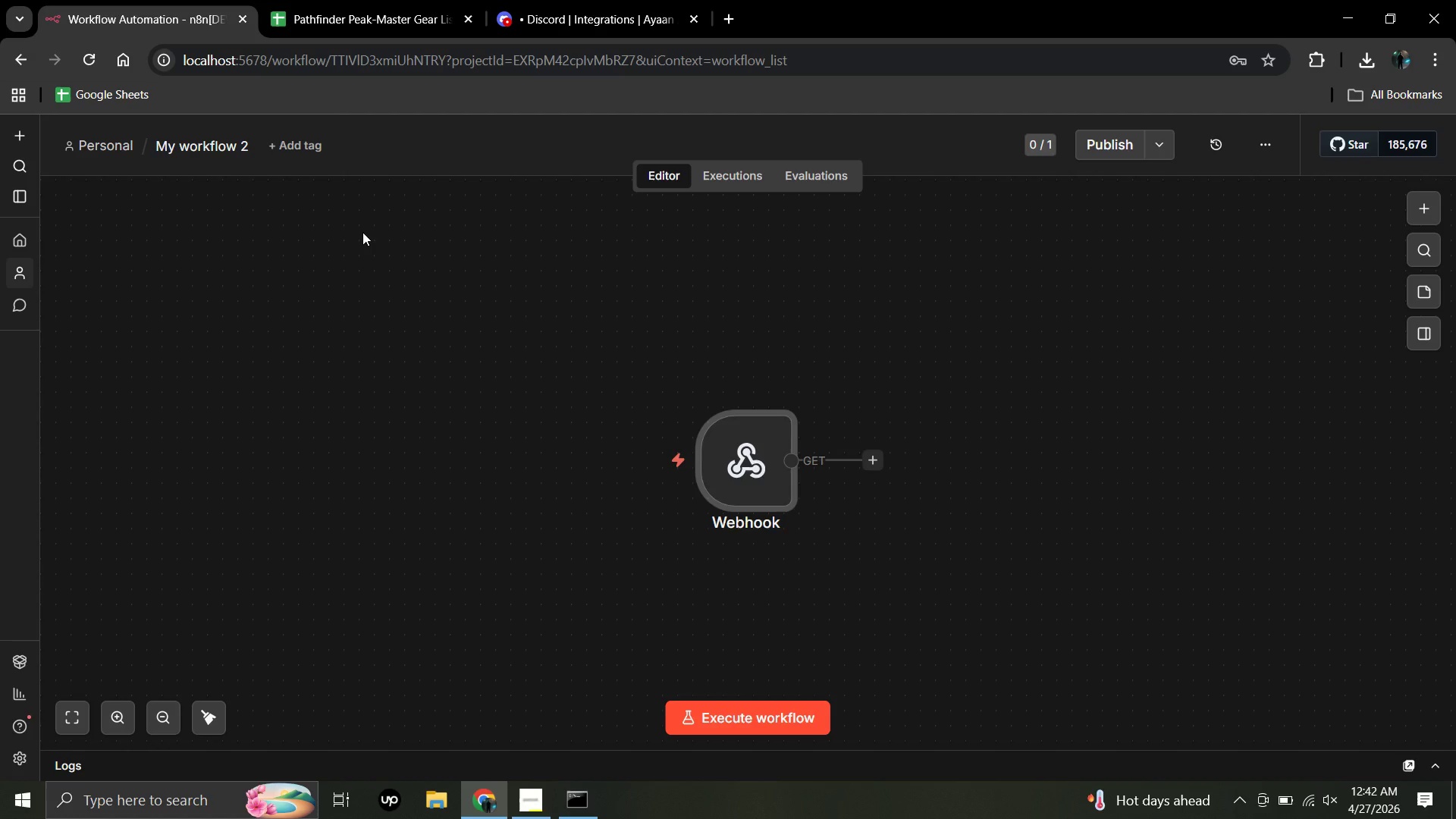 
left_click([243, 145])
 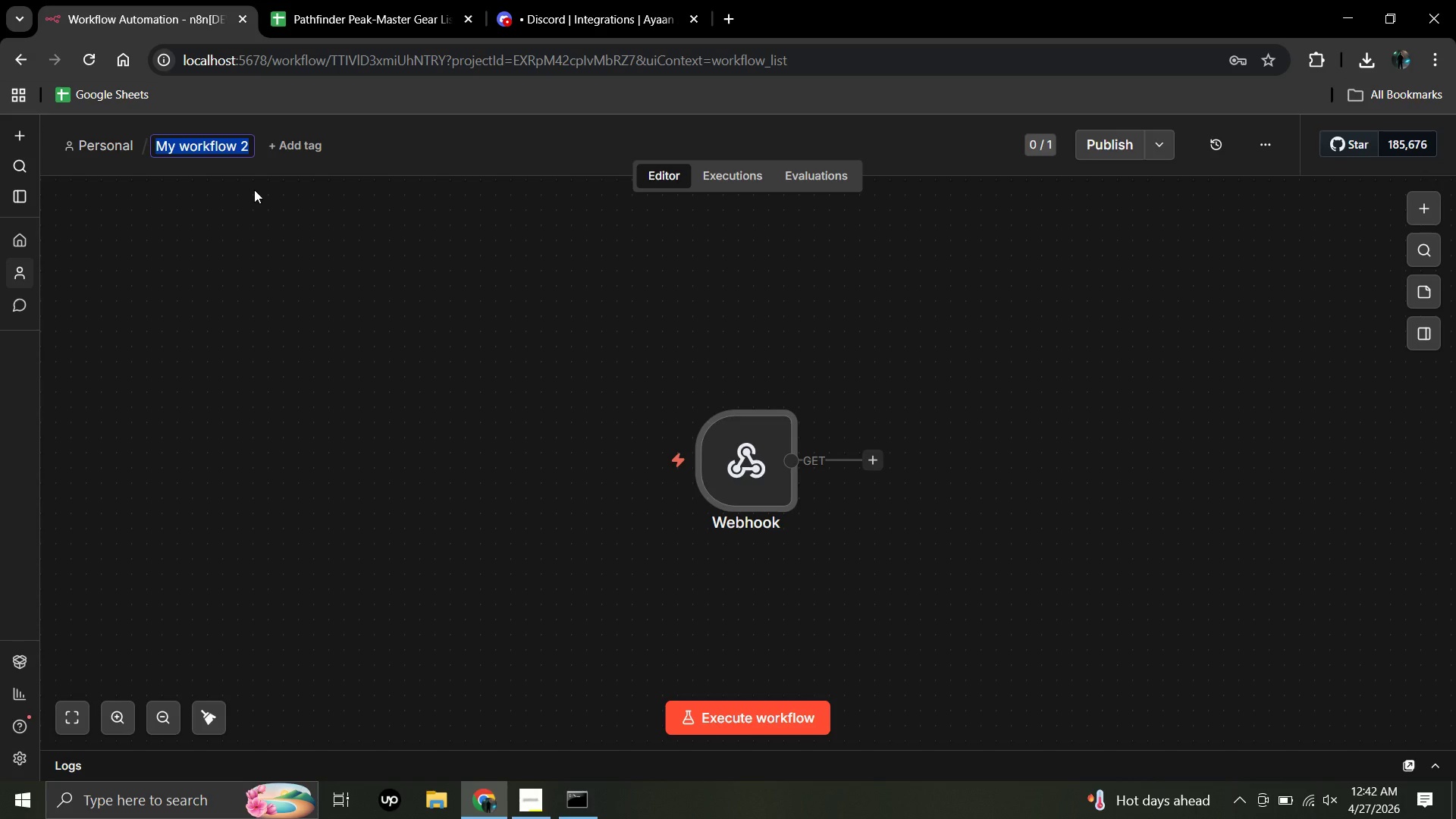 
wait(12.19)
 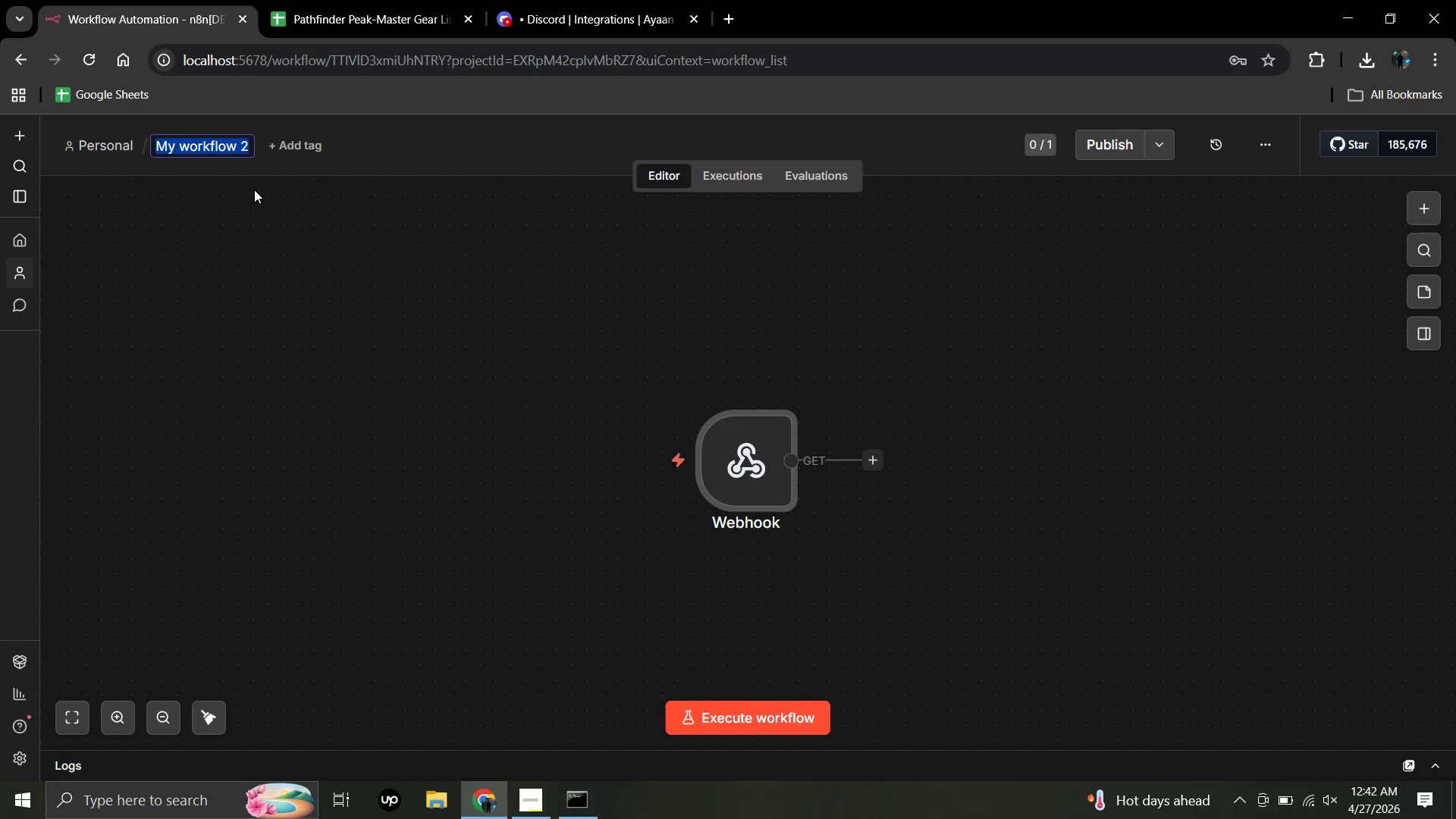 
key(Backspace)
type(Path)
 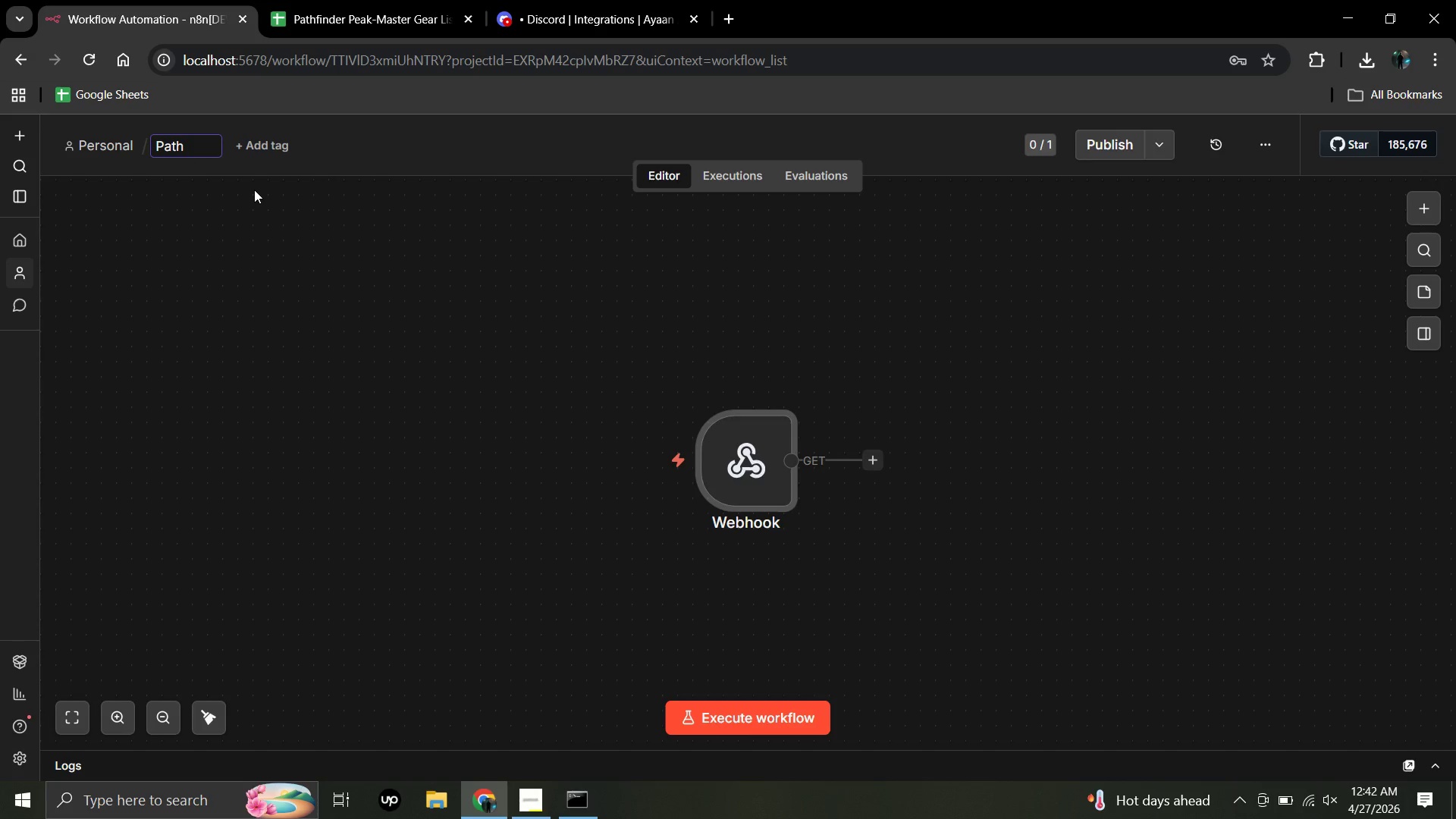 
wait(5.23)
 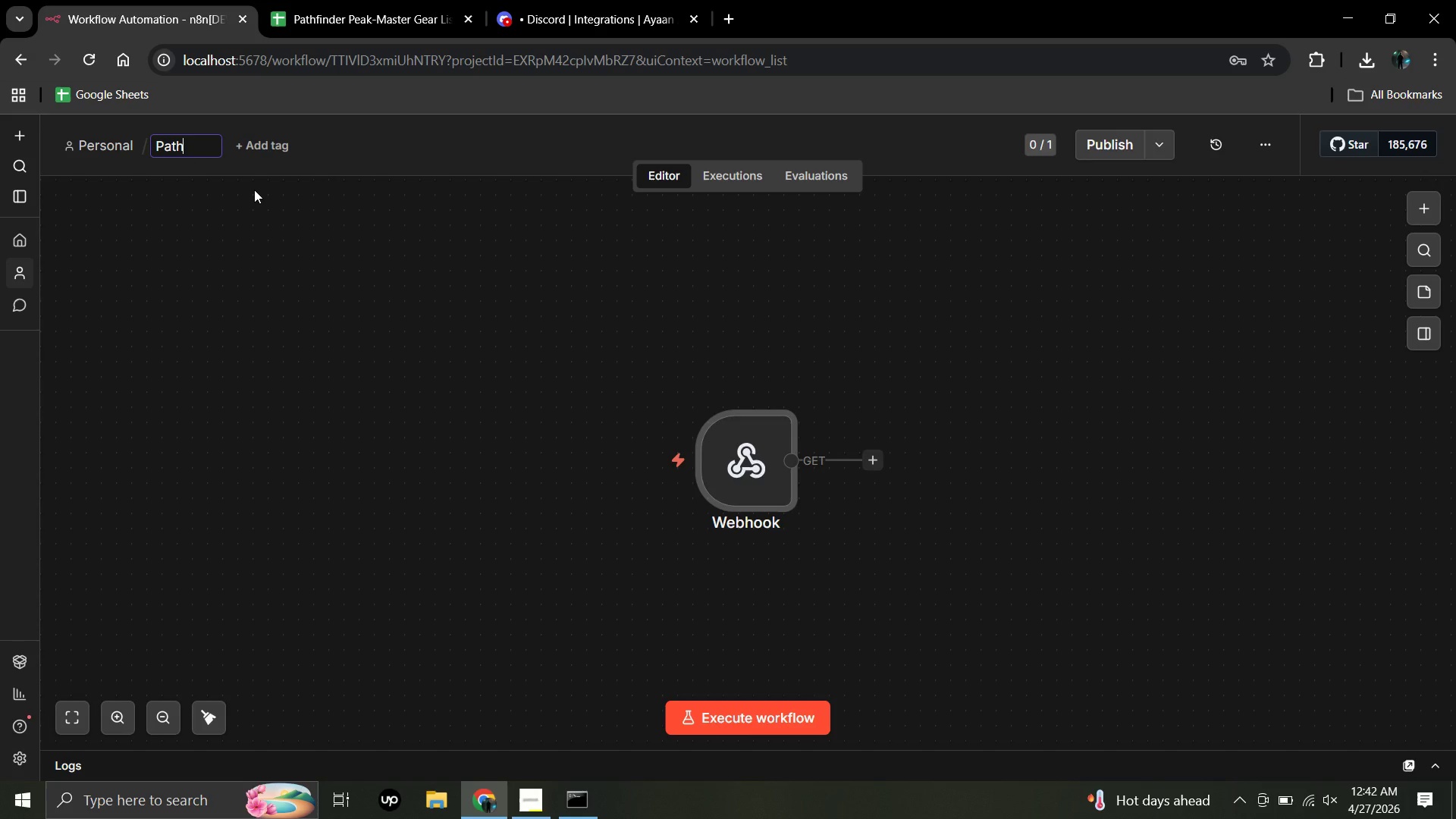 
type(finder Peak - AI Gear Consultant)
 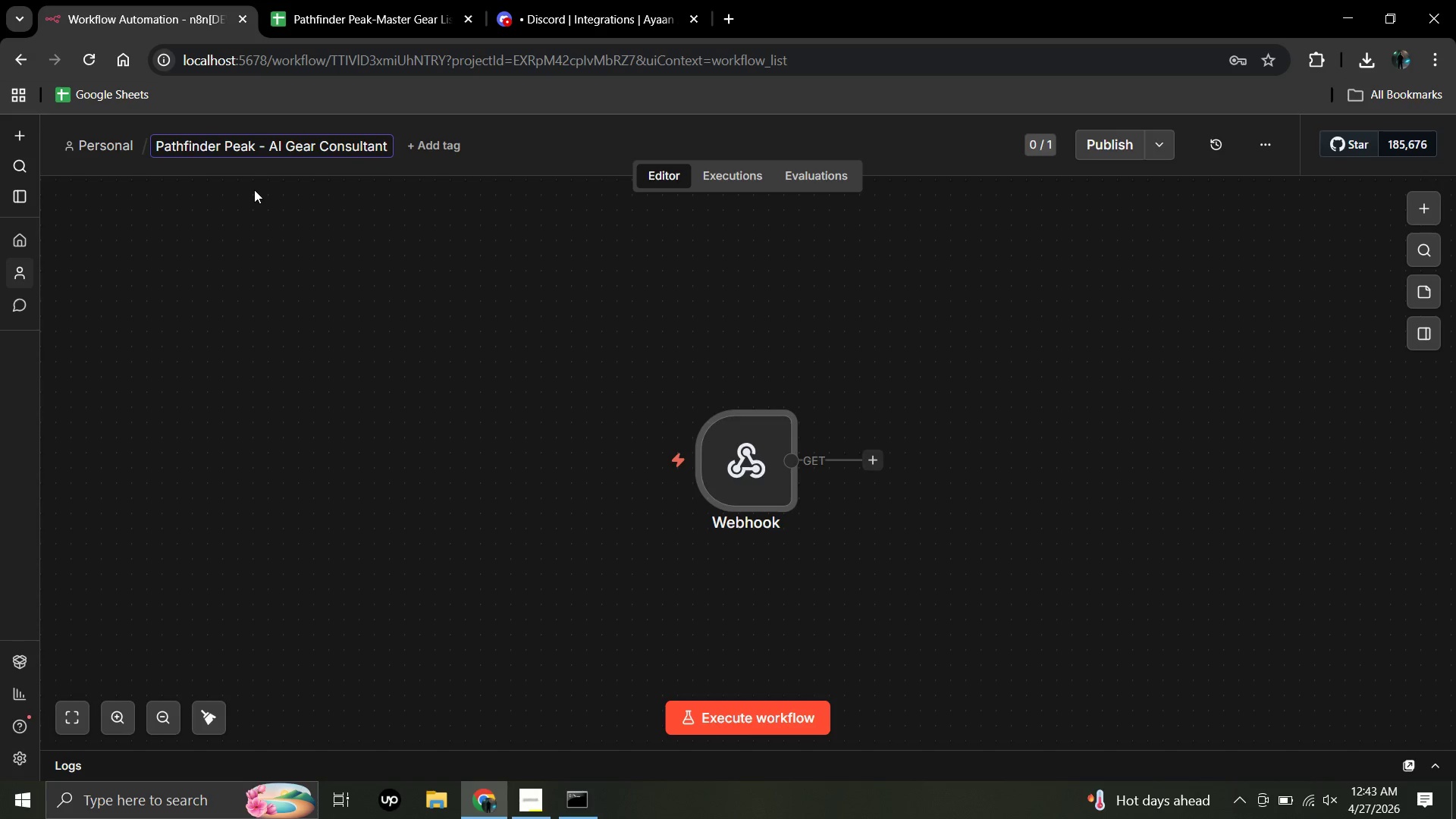 
key(Enter)
 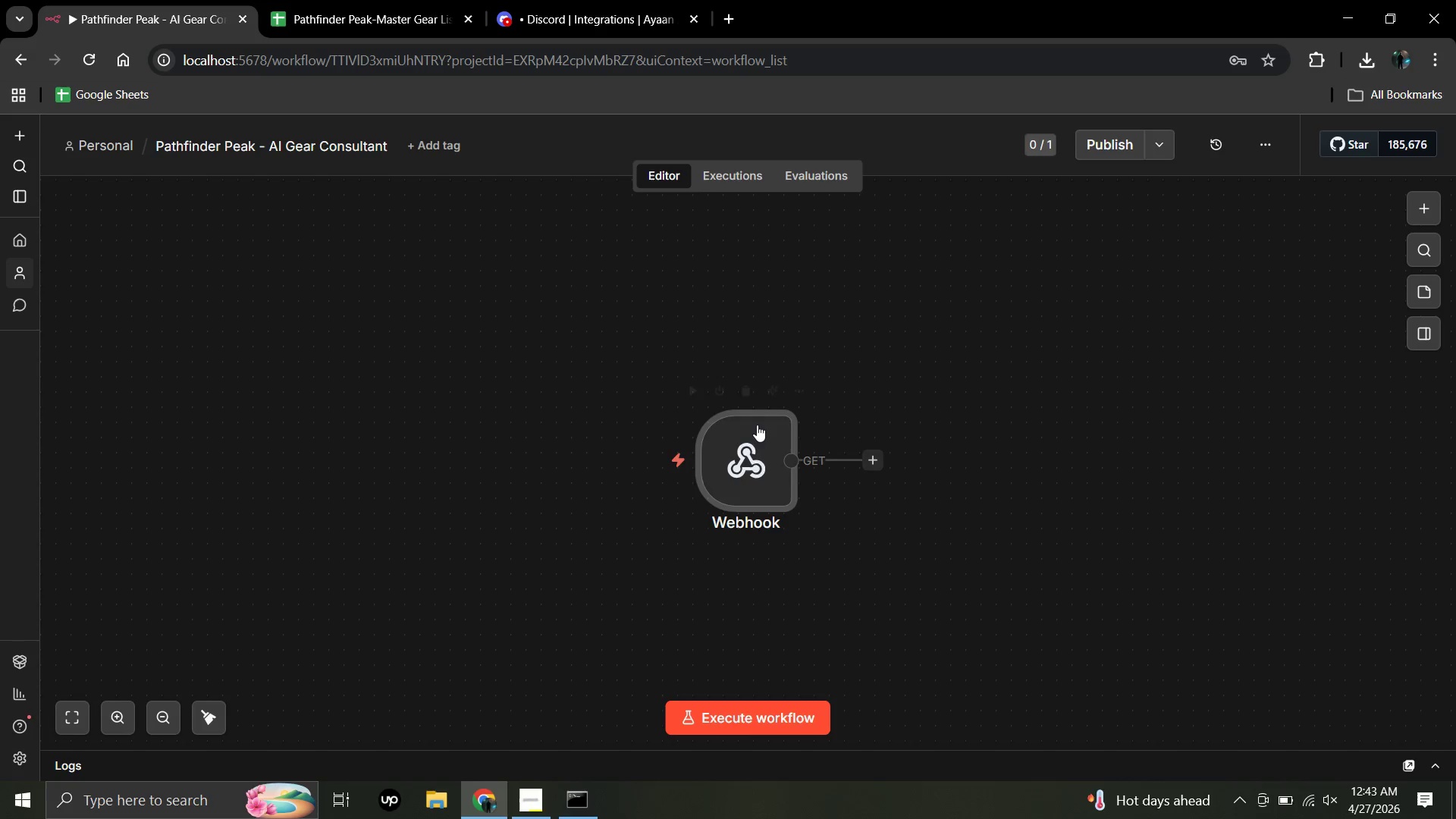 
double_click([749, 443])
 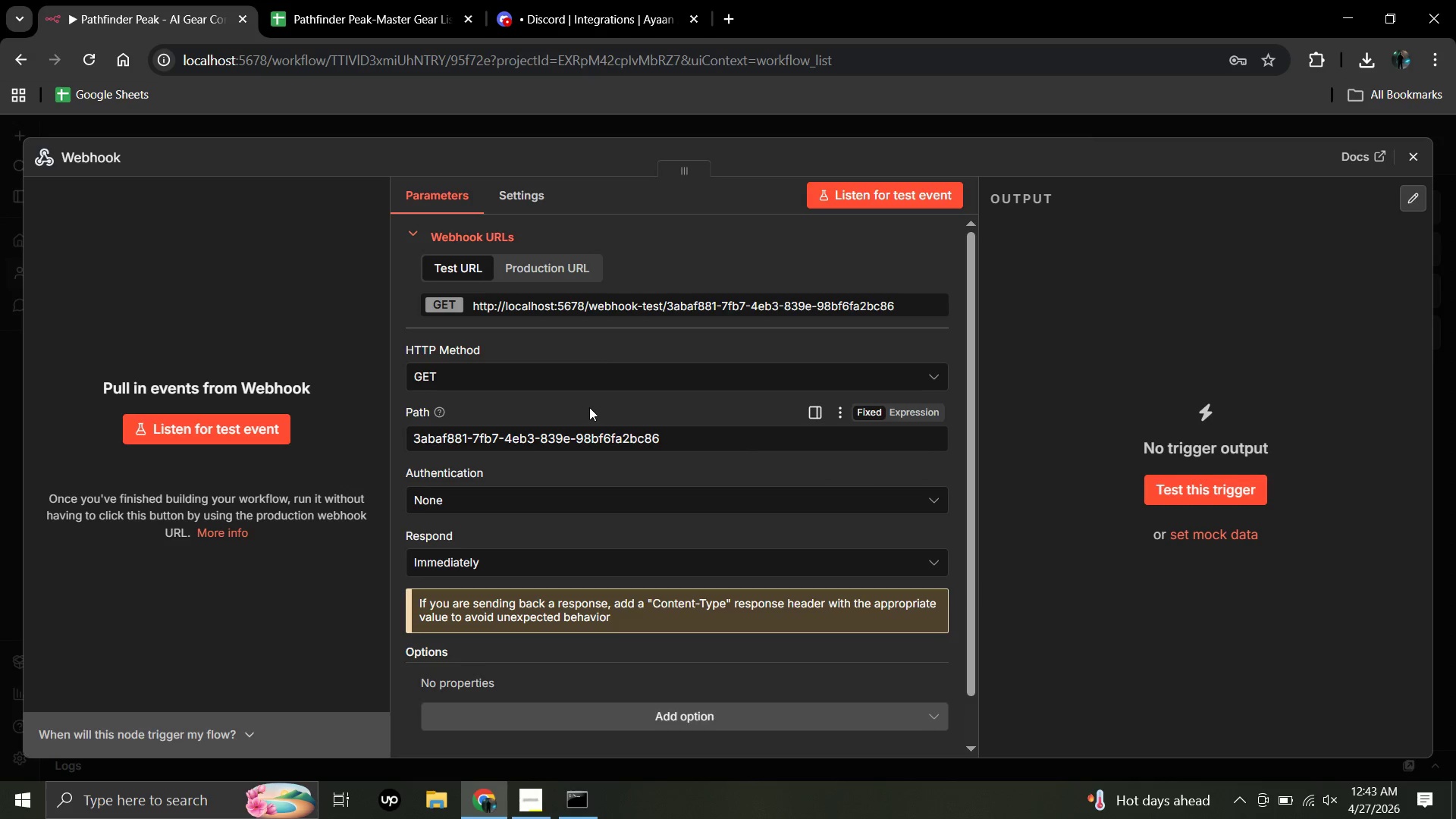 
wait(11.19)
 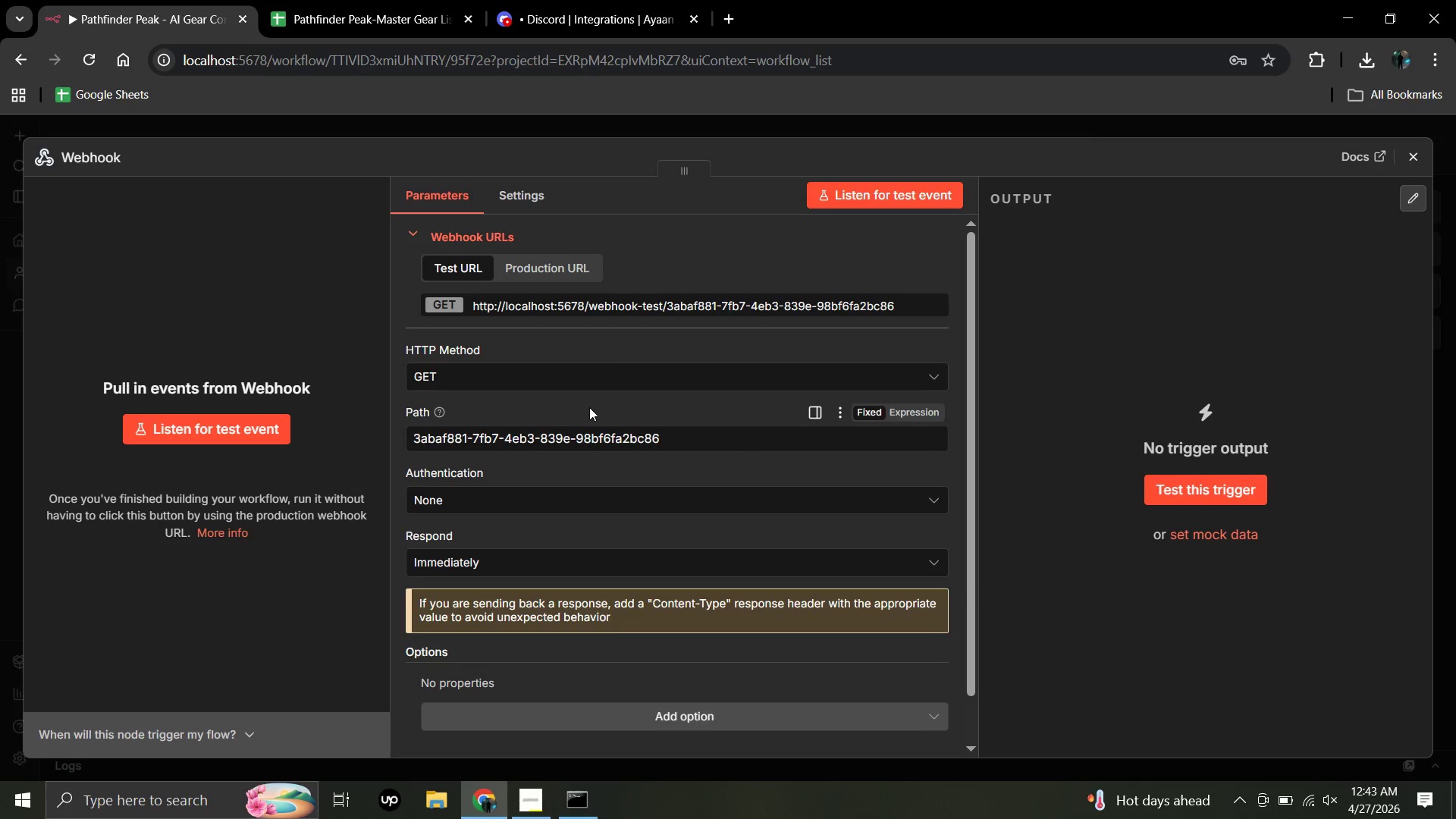 
left_click([477, 375])
 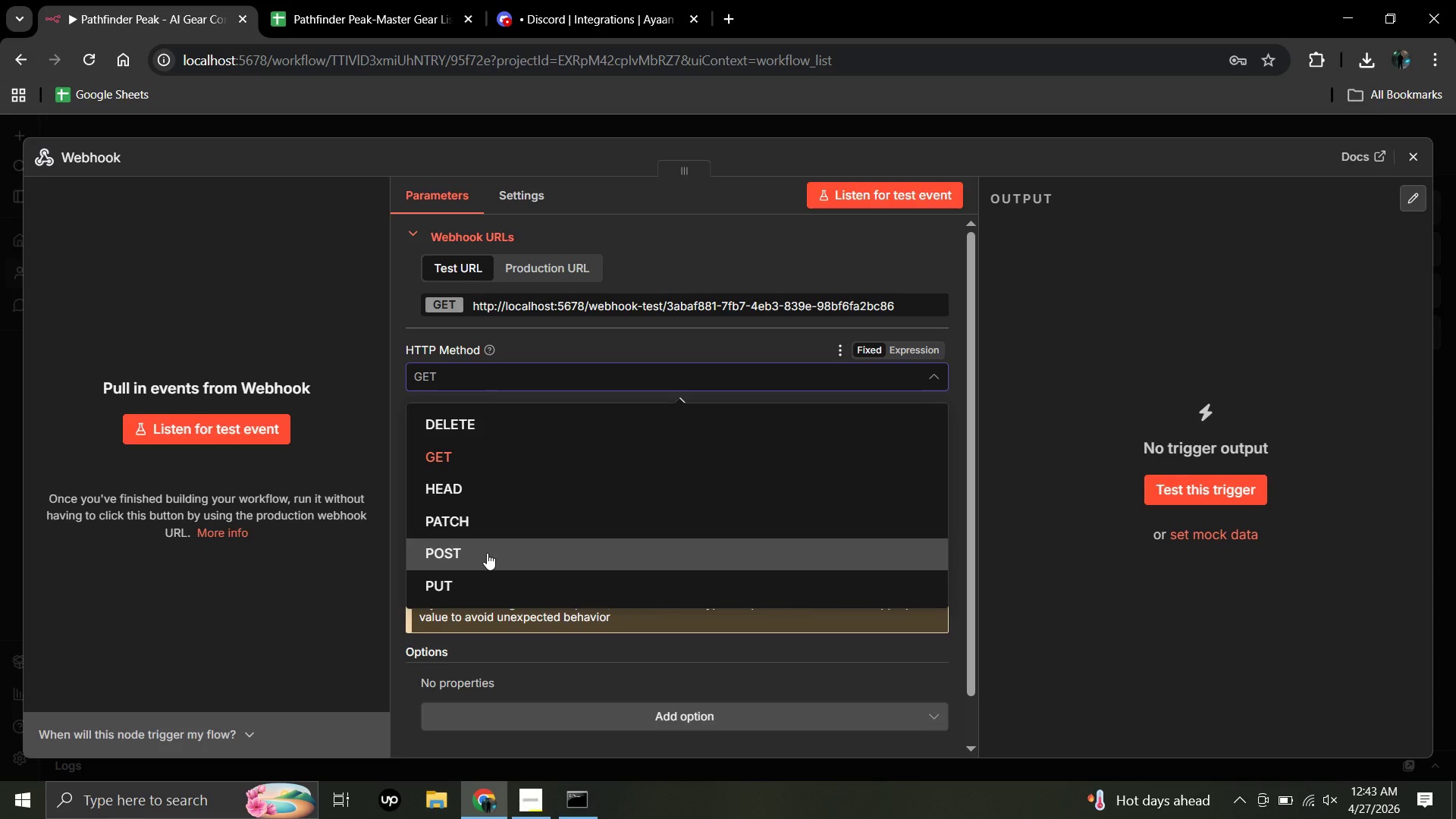 
left_click([487, 553])
 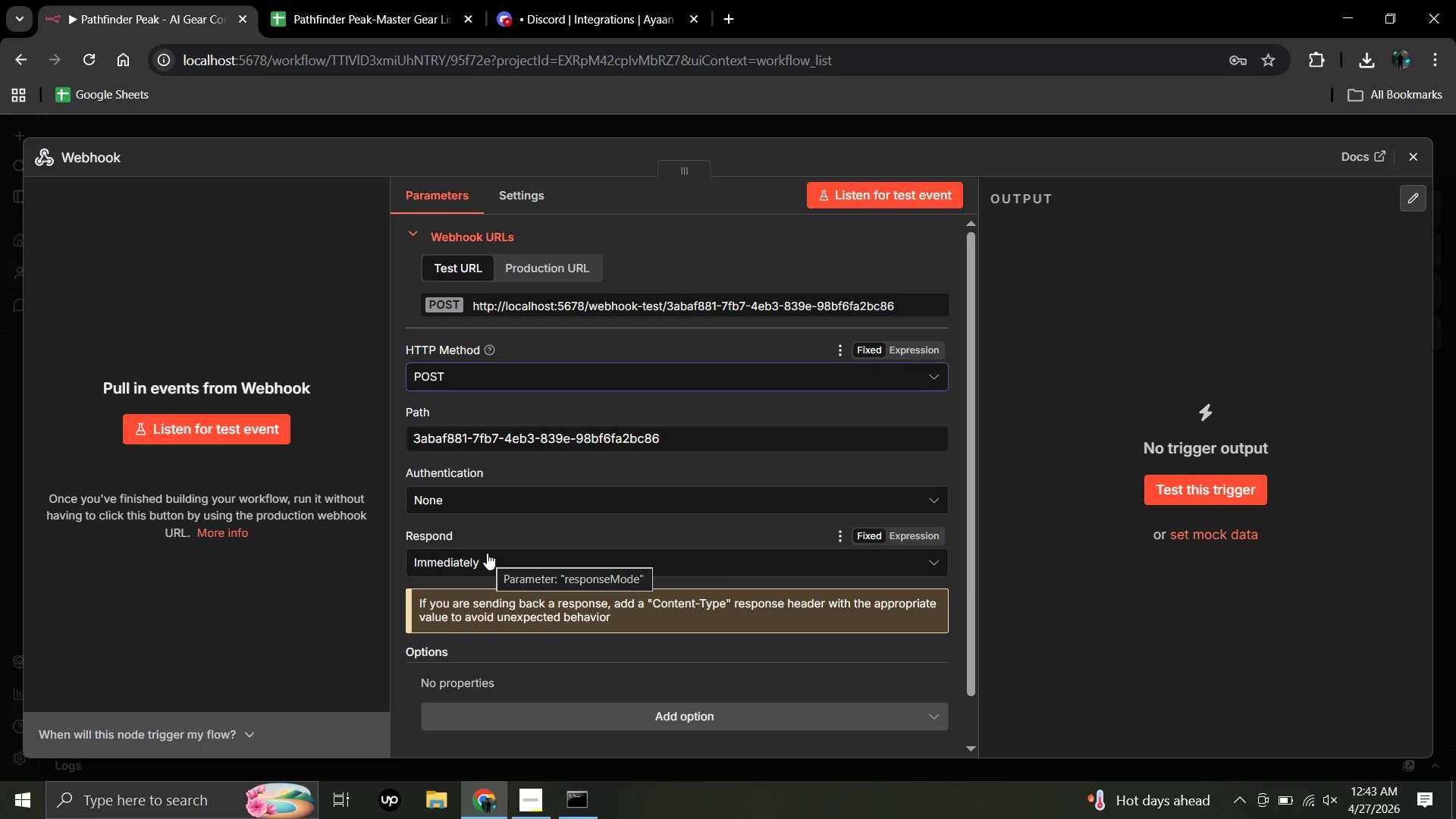 
wait(8.12)
 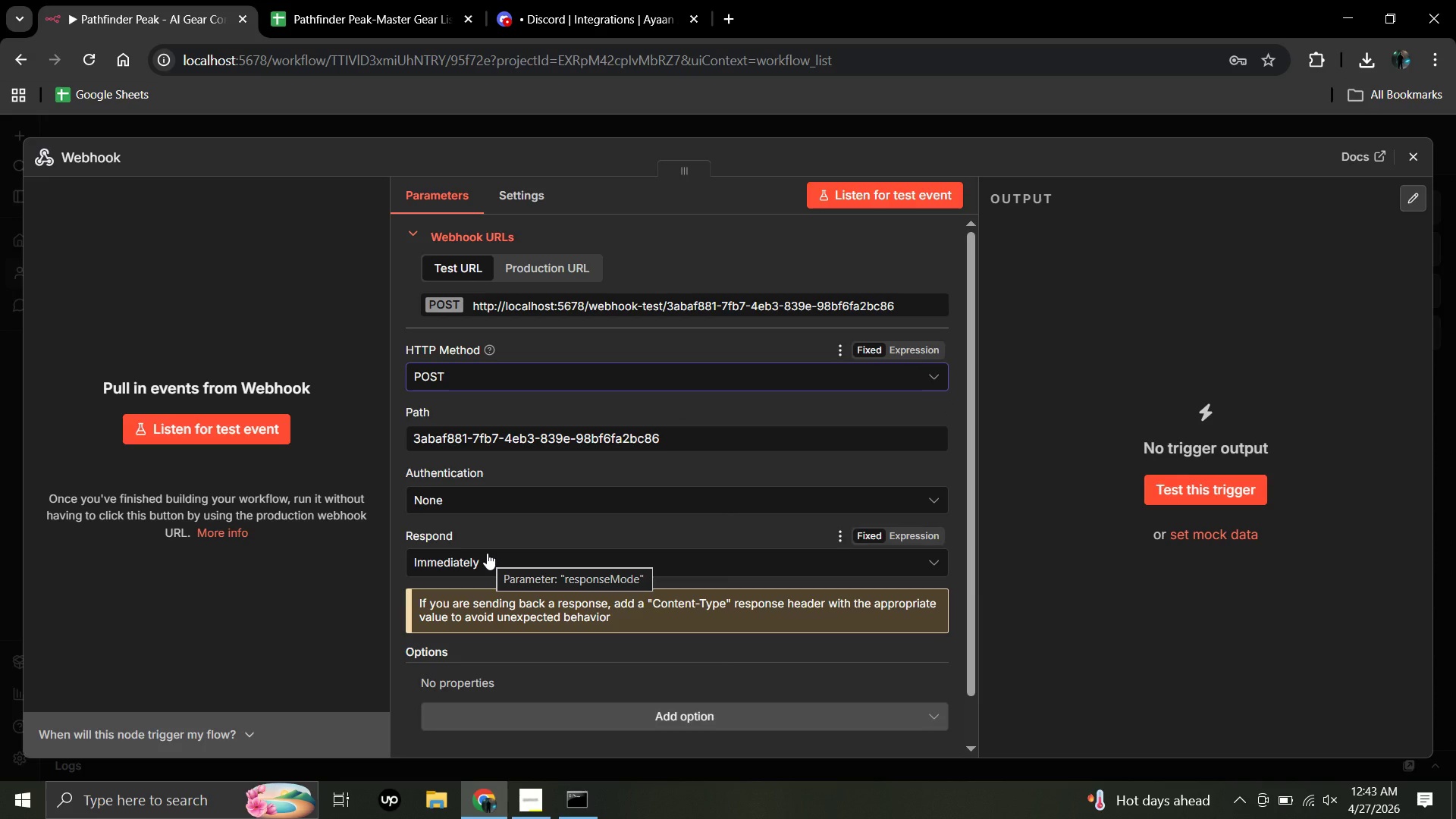 
left_click([662, 438])
 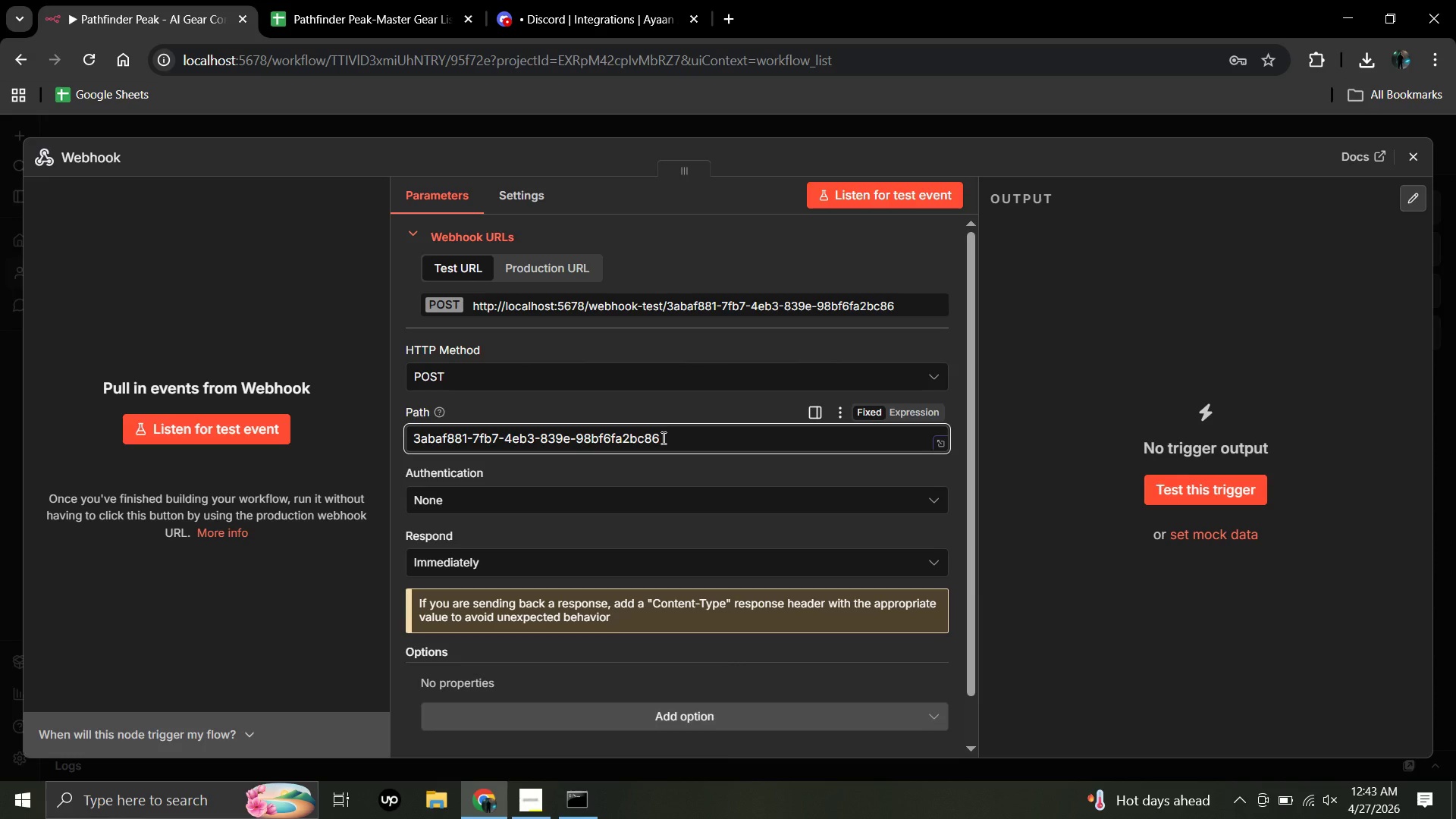 
hold_key(key=Backspace, duration=1.52)
 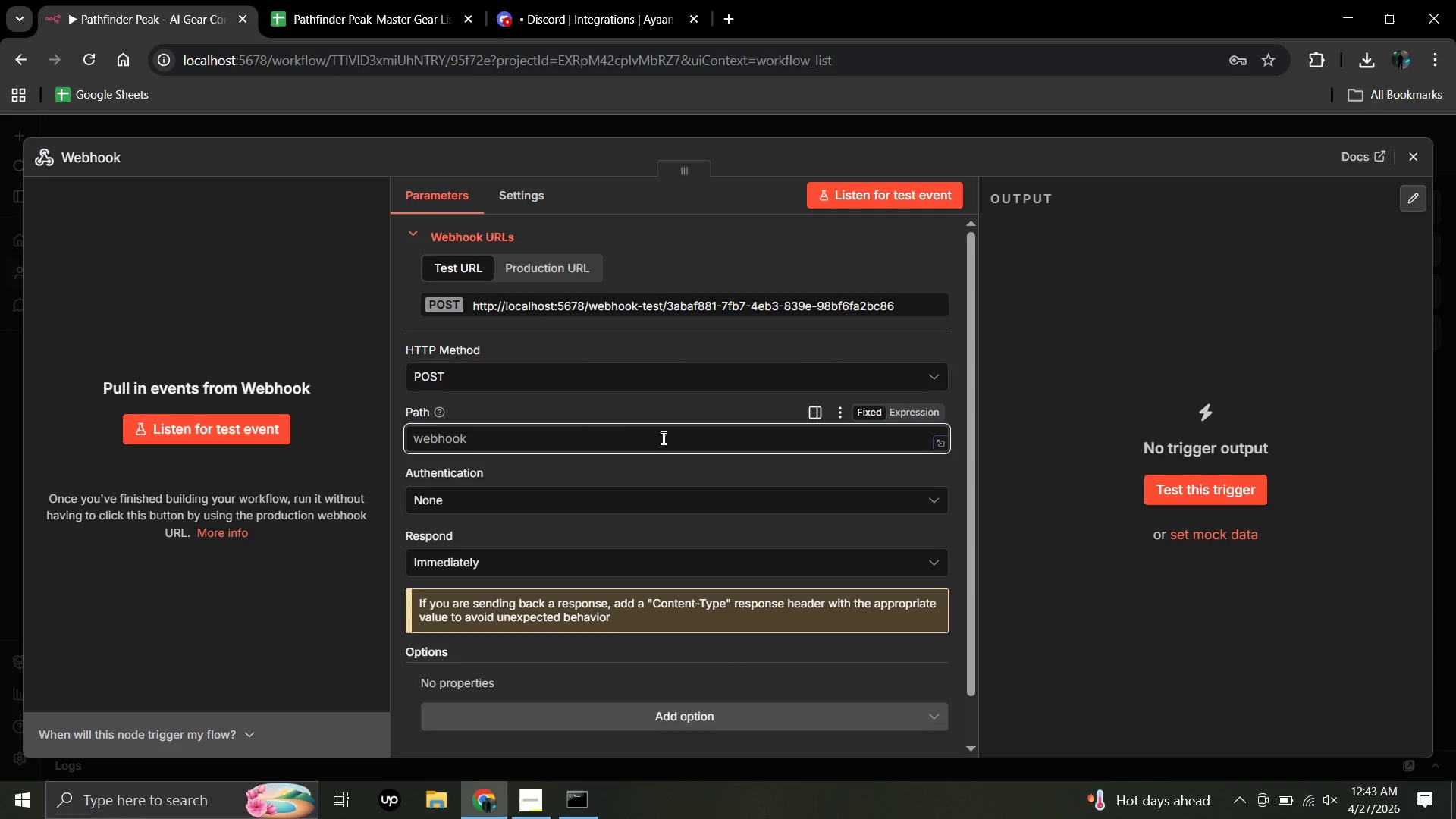 
hold_key(key=Backspace, duration=0.41)
 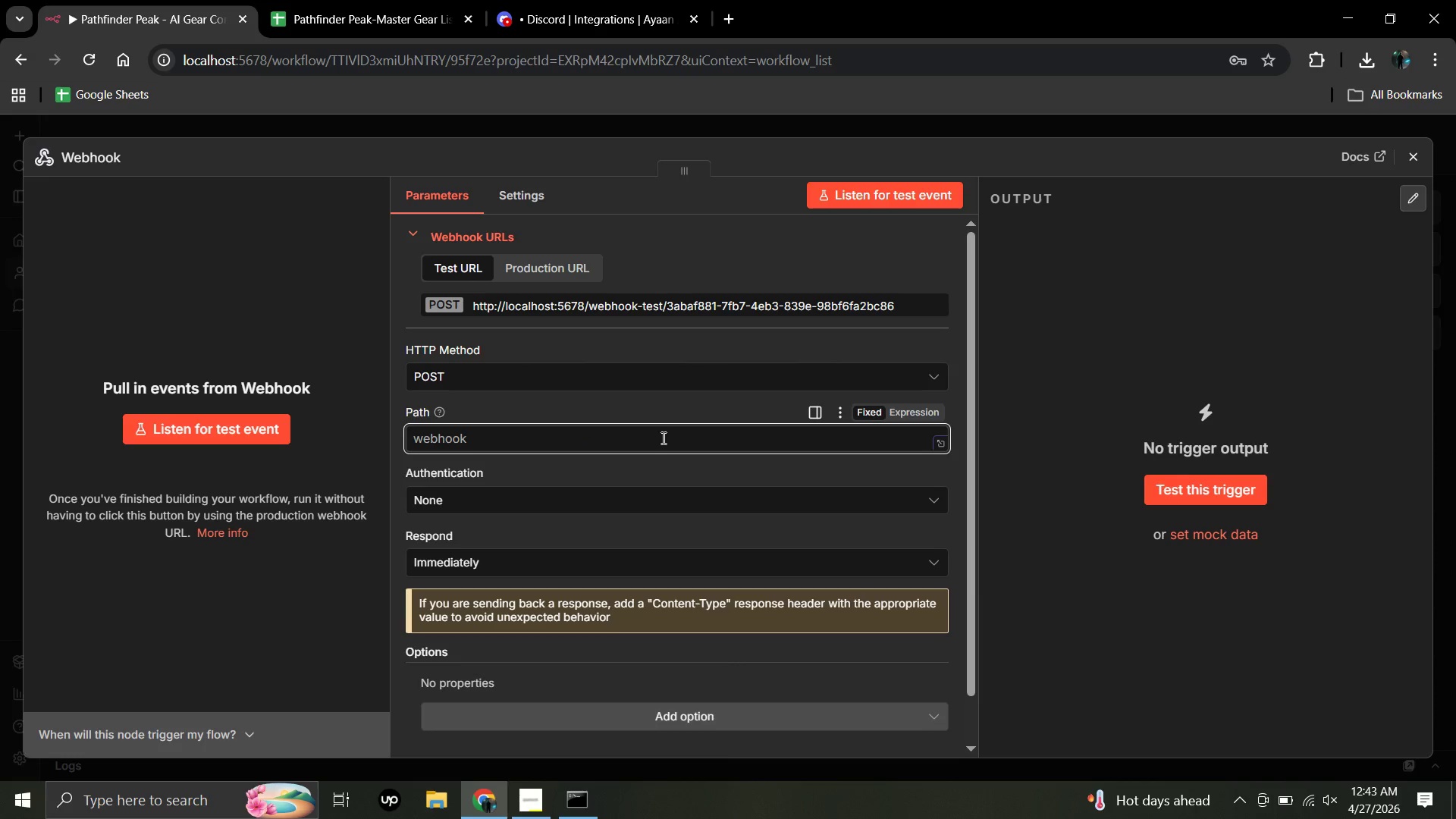 
wait(8.38)
 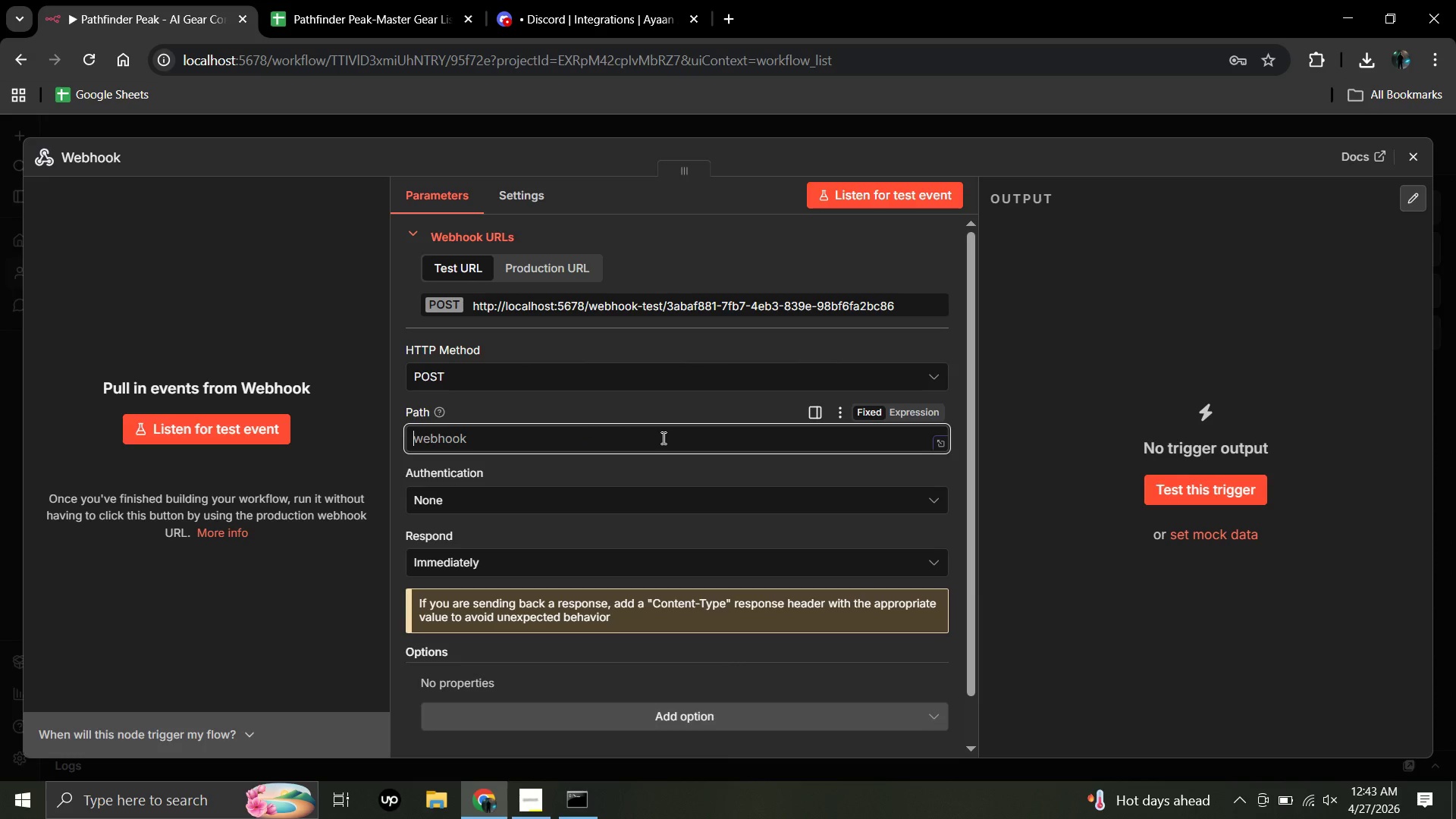 
type(Set to pathfinder - gear)
 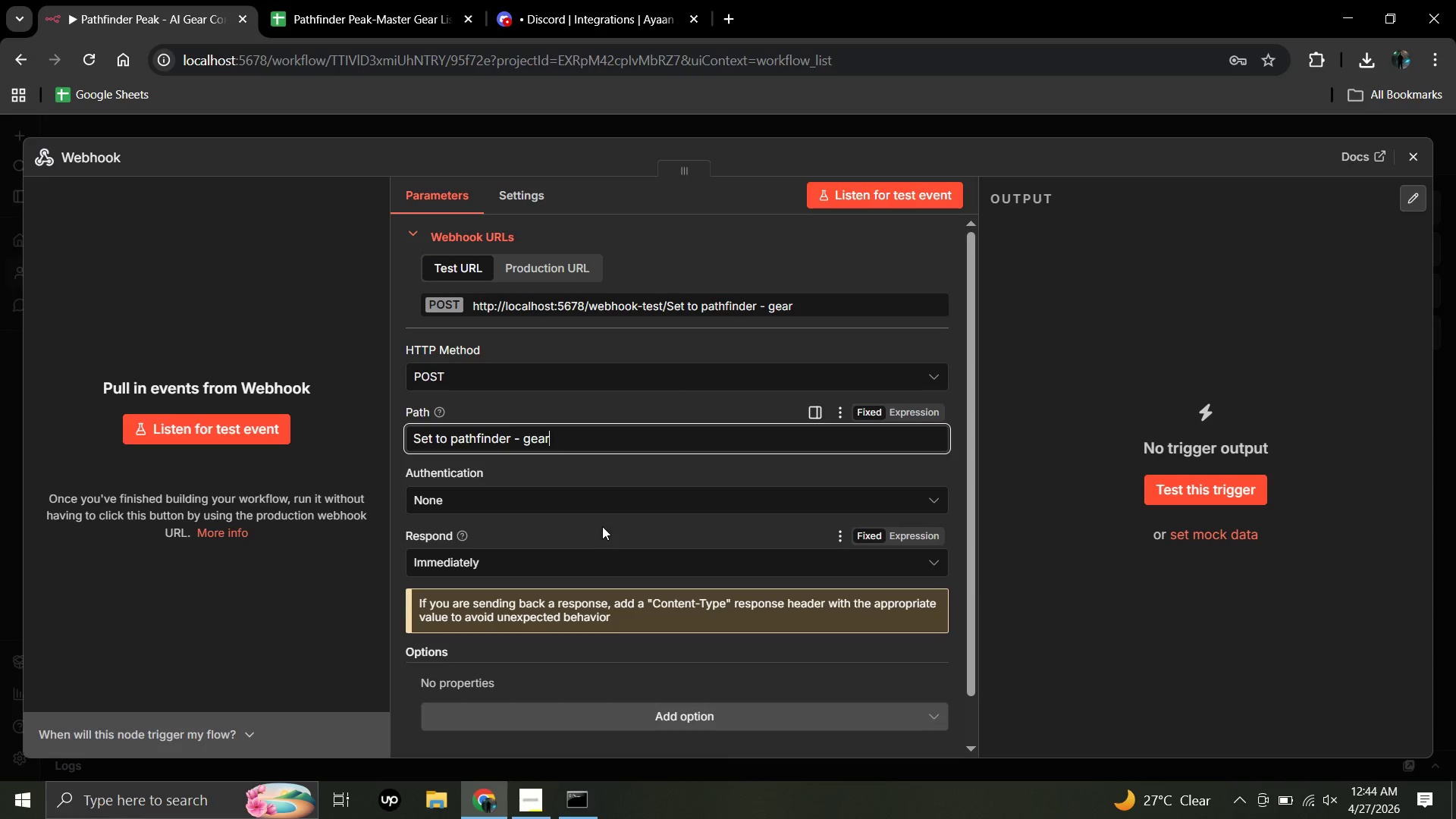 
wait(8.56)
 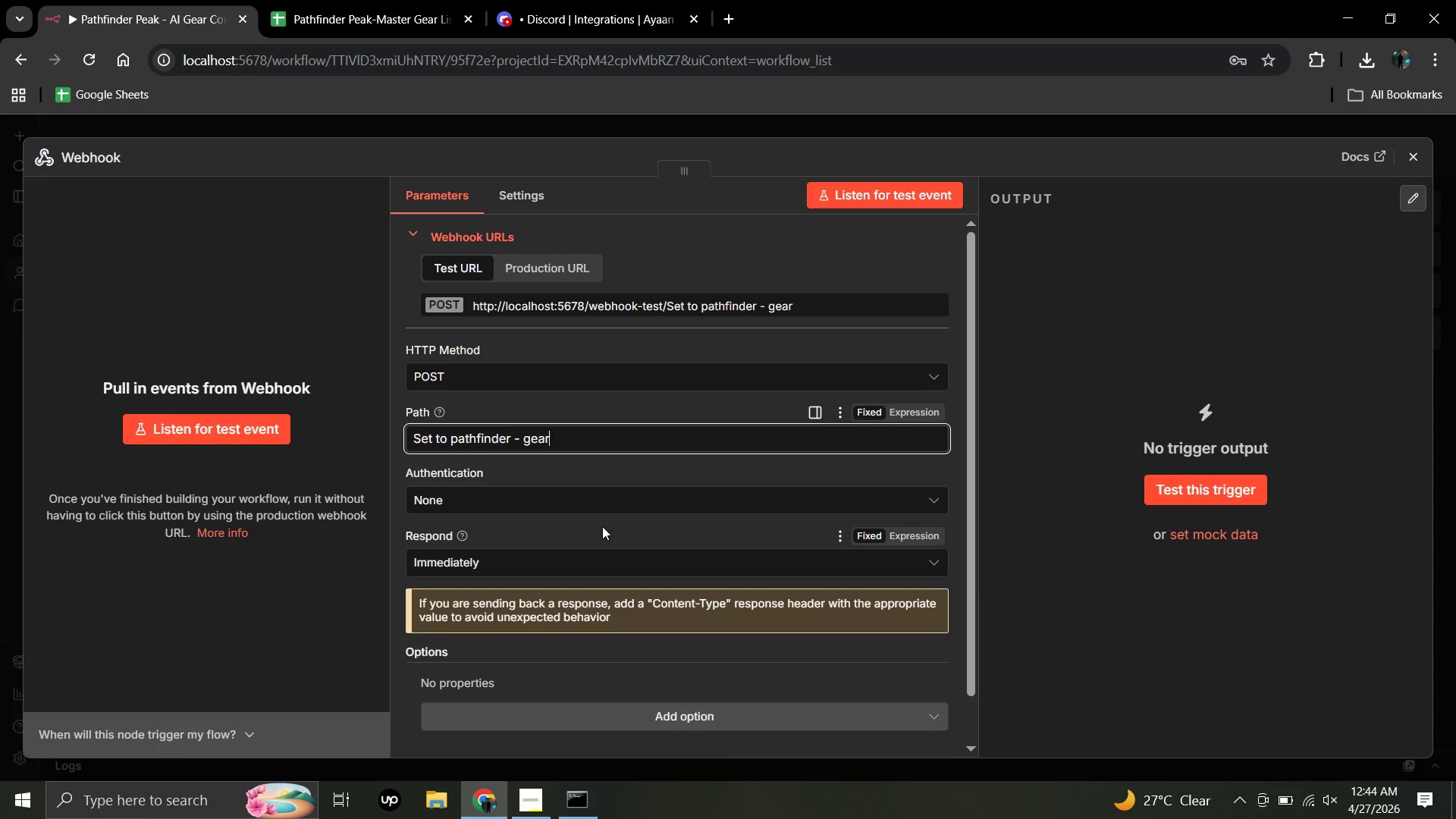 
scroll: coordinate [620, 526], scroll_direction: down, amount: 3.0
 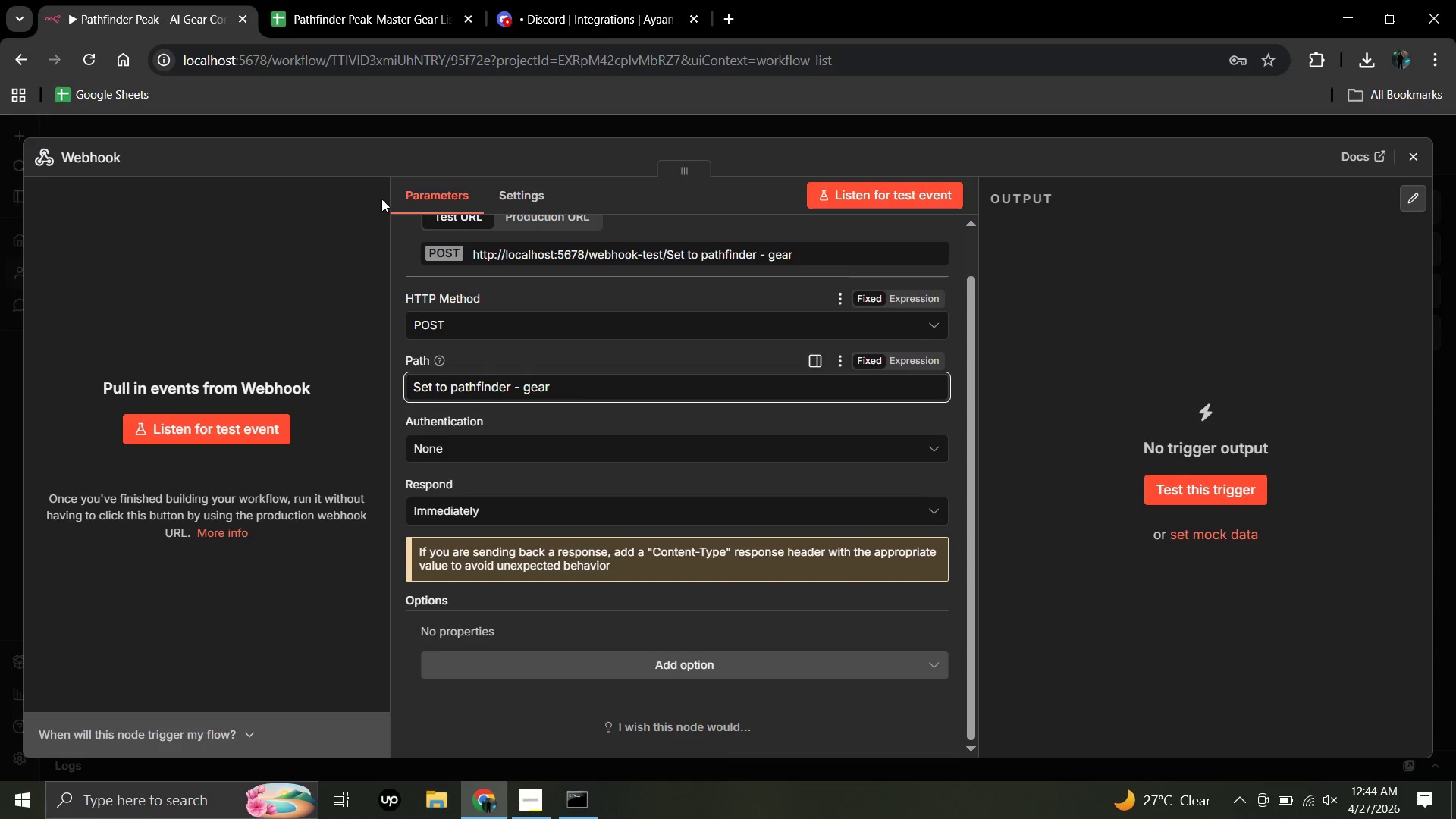 
wait(7.25)
 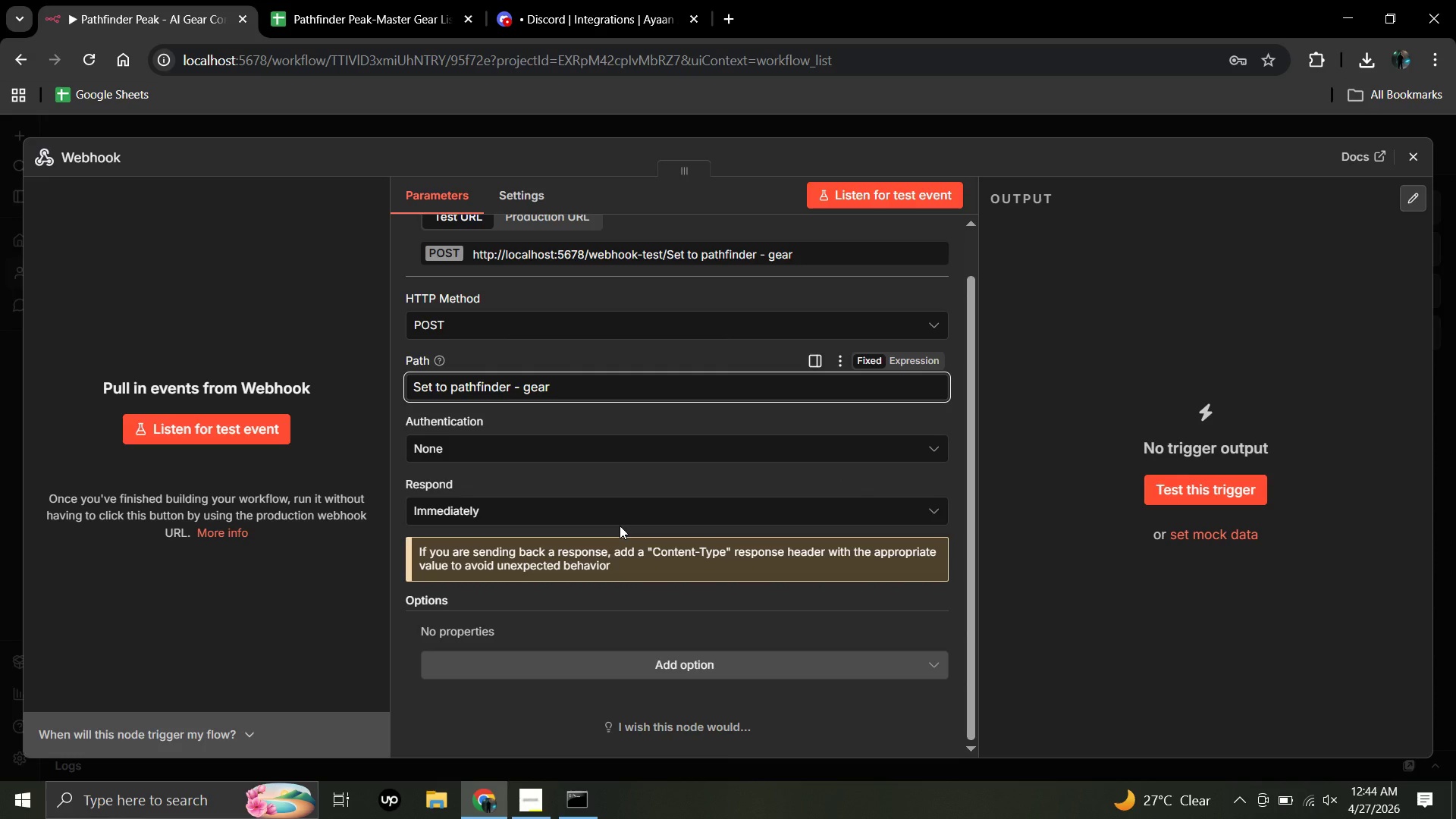 
left_click([120, 156])
 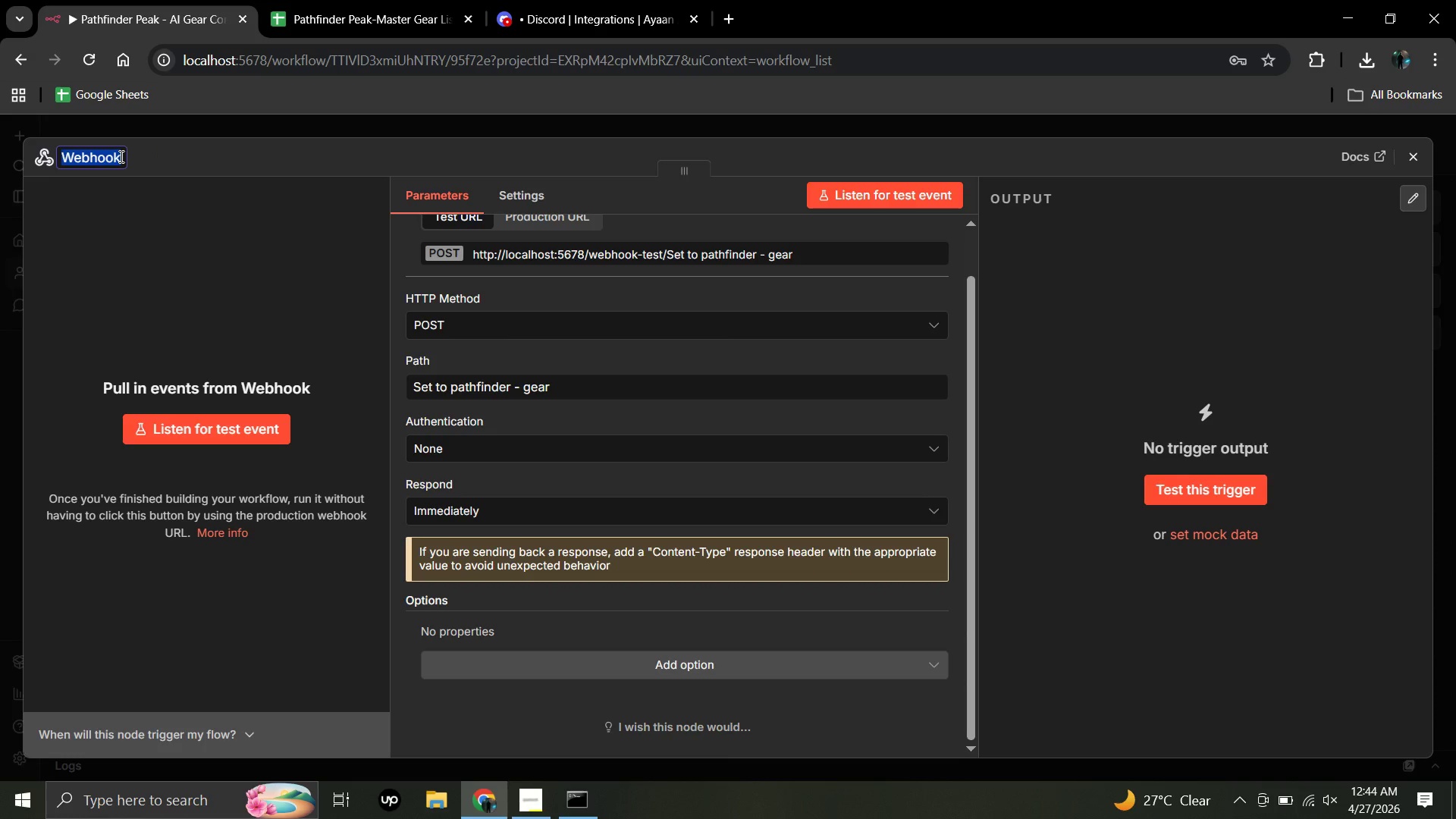 
key(Backspace)
 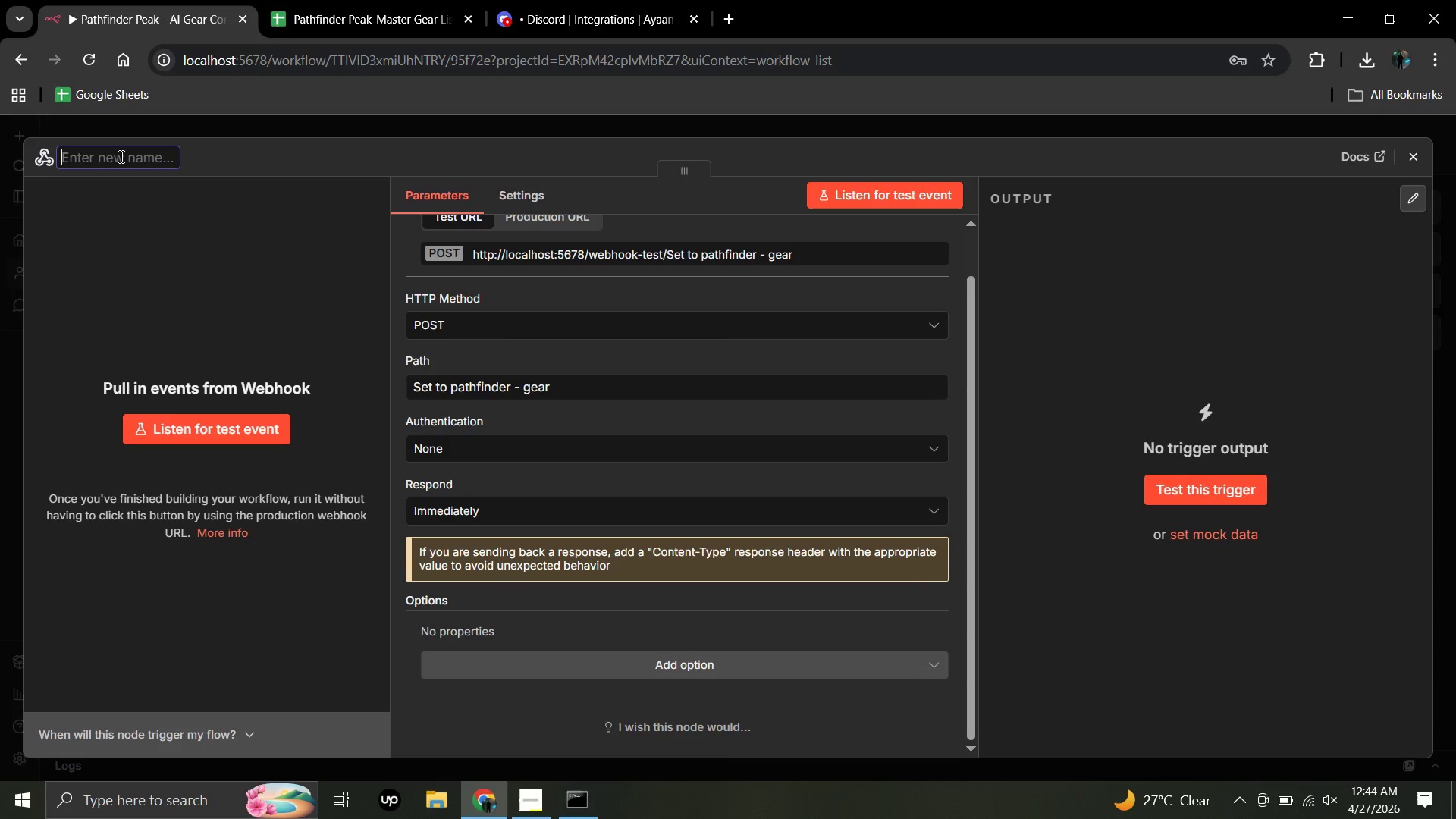 
type(Webhook)
 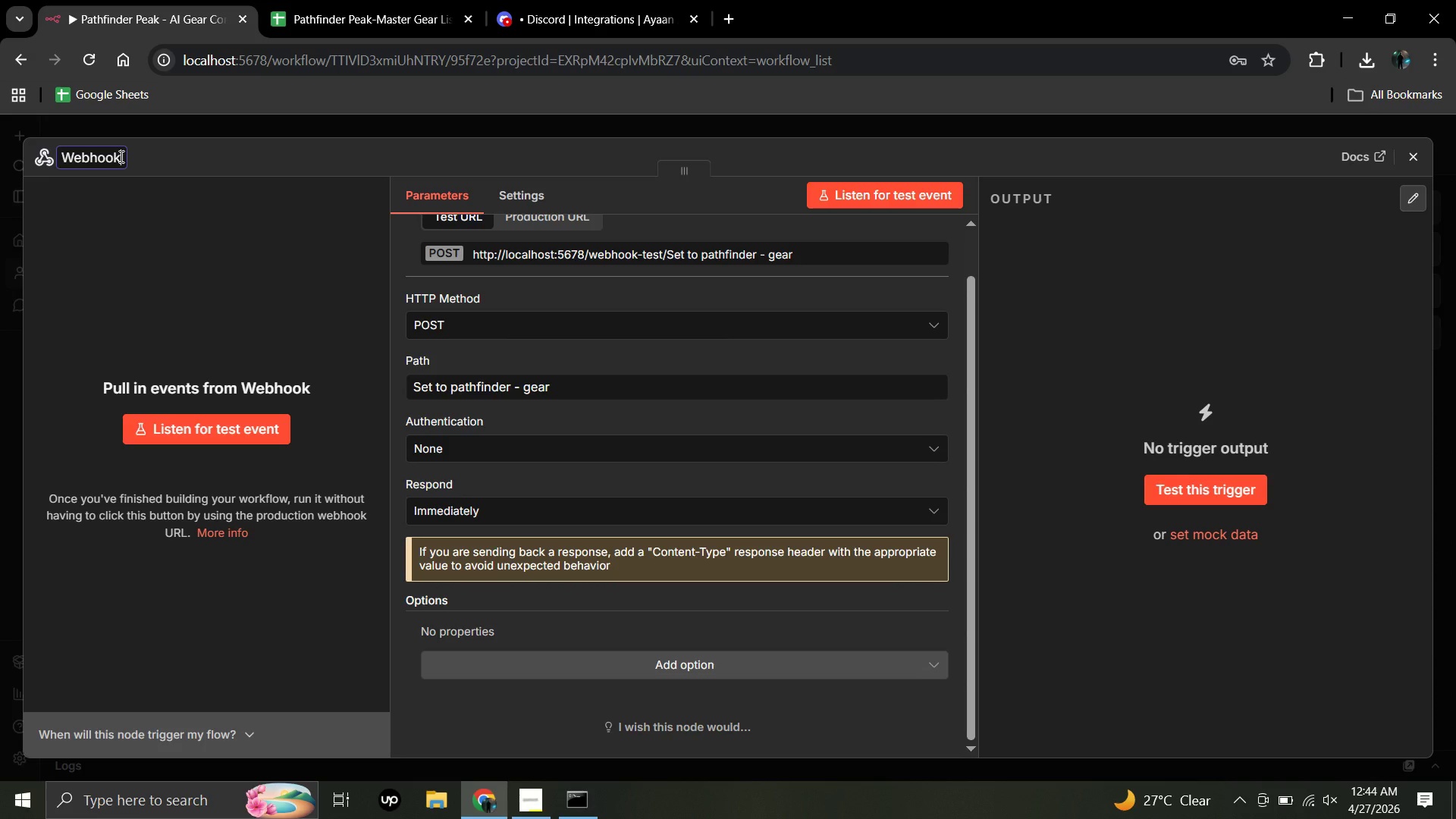 
type( - Member inquiry)
 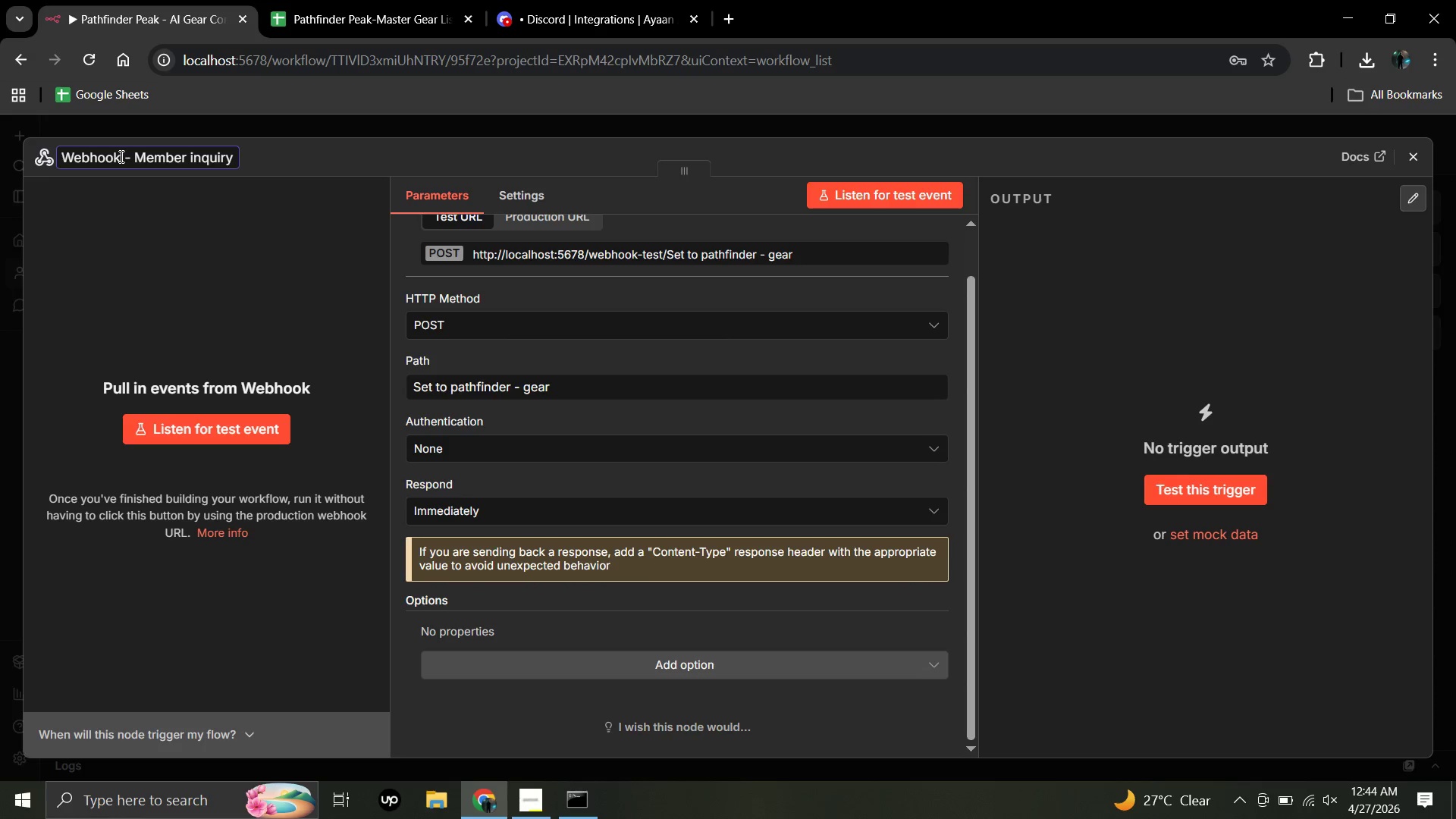 
wait(5.05)
 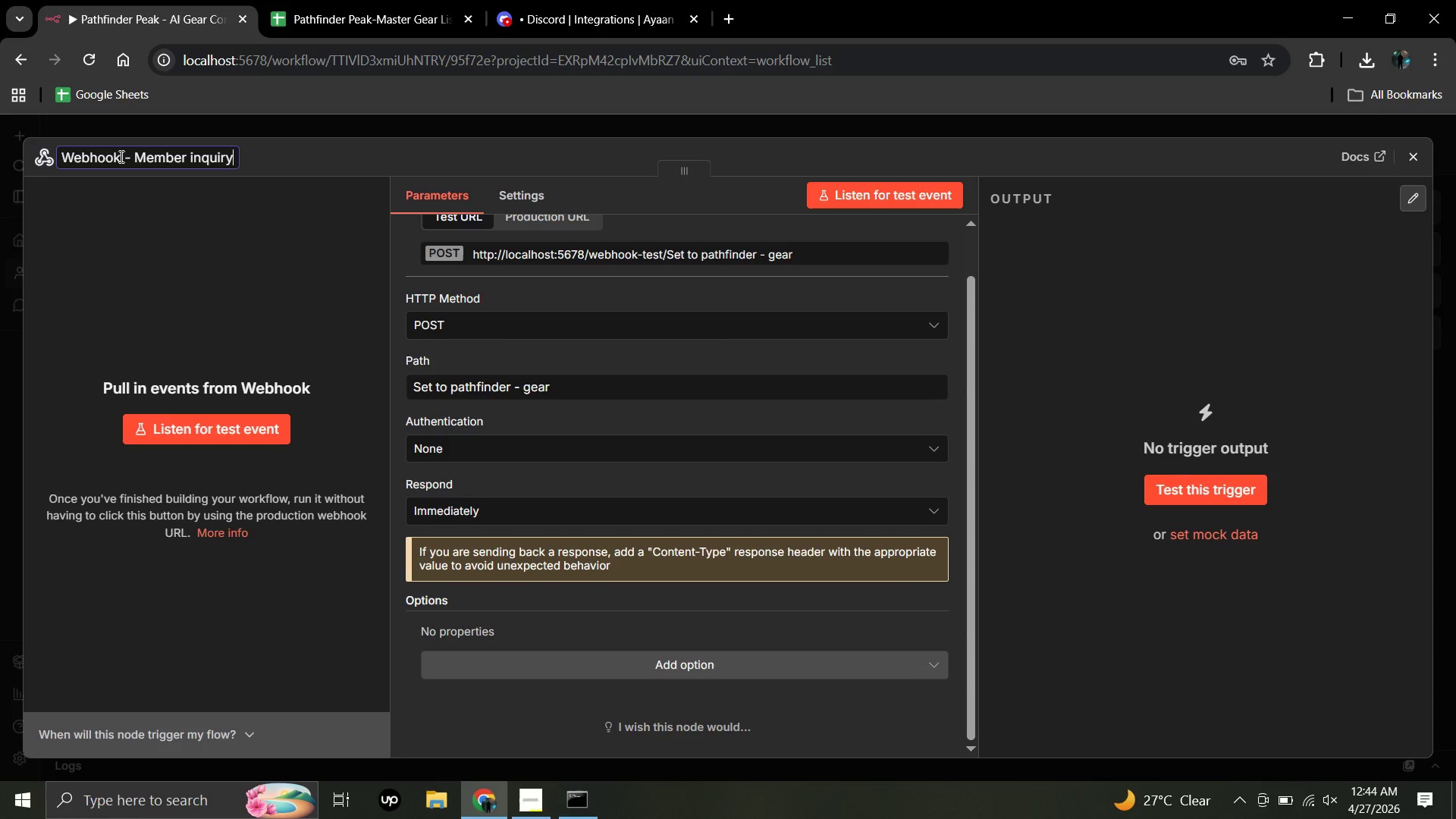 
left_click([191, 155])
 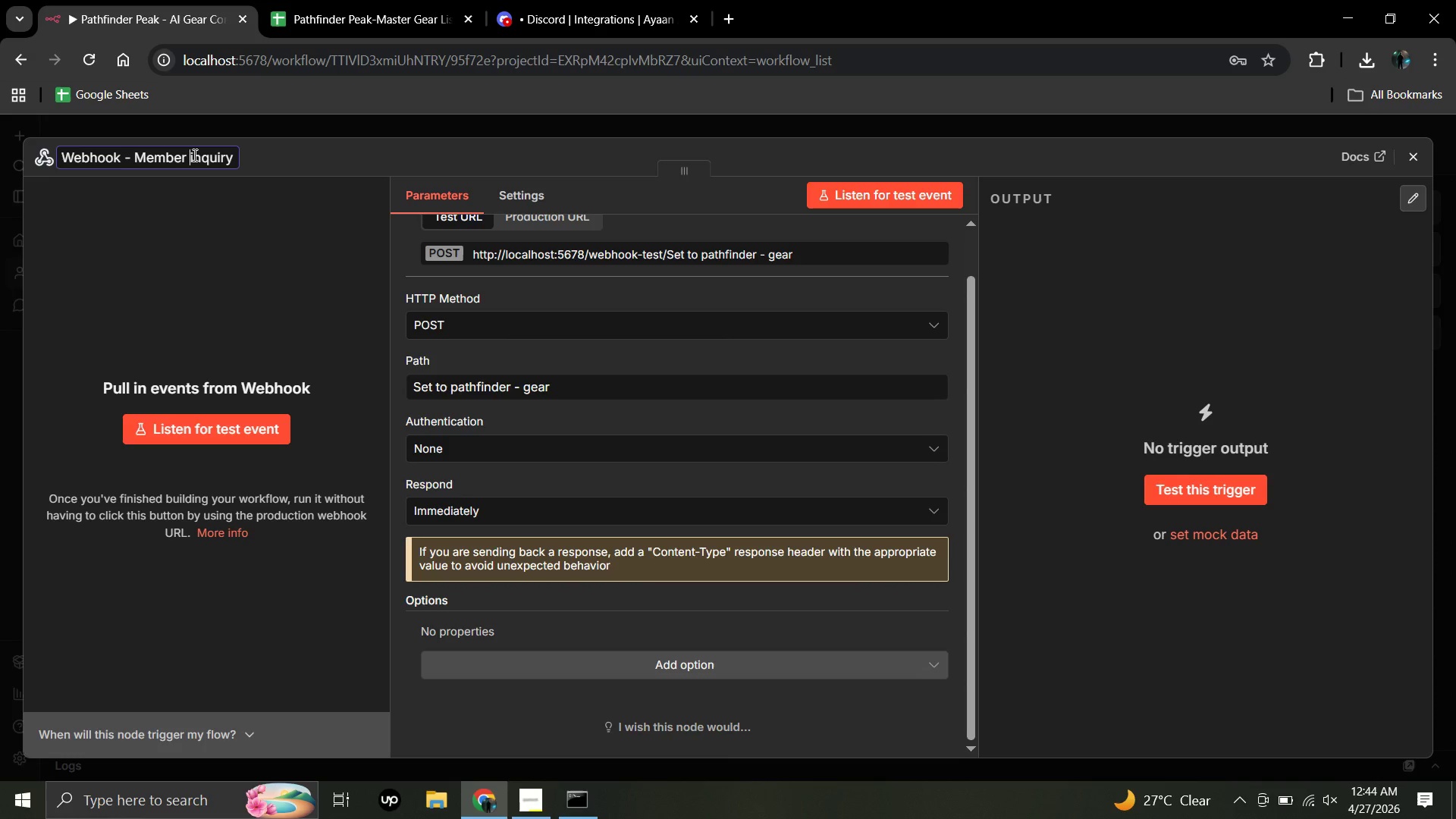 
left_click([193, 155])
 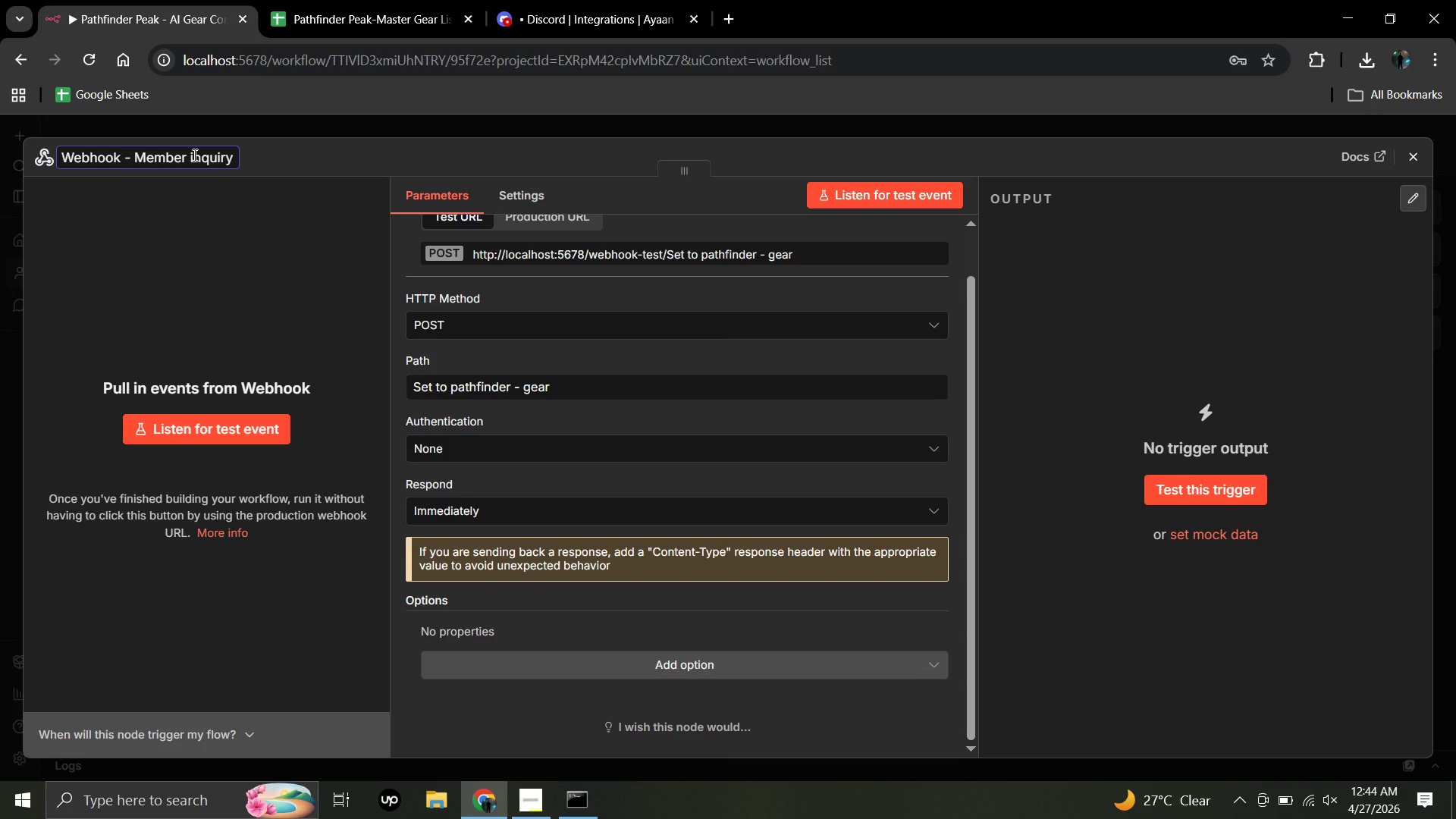 
key(Backspace)
 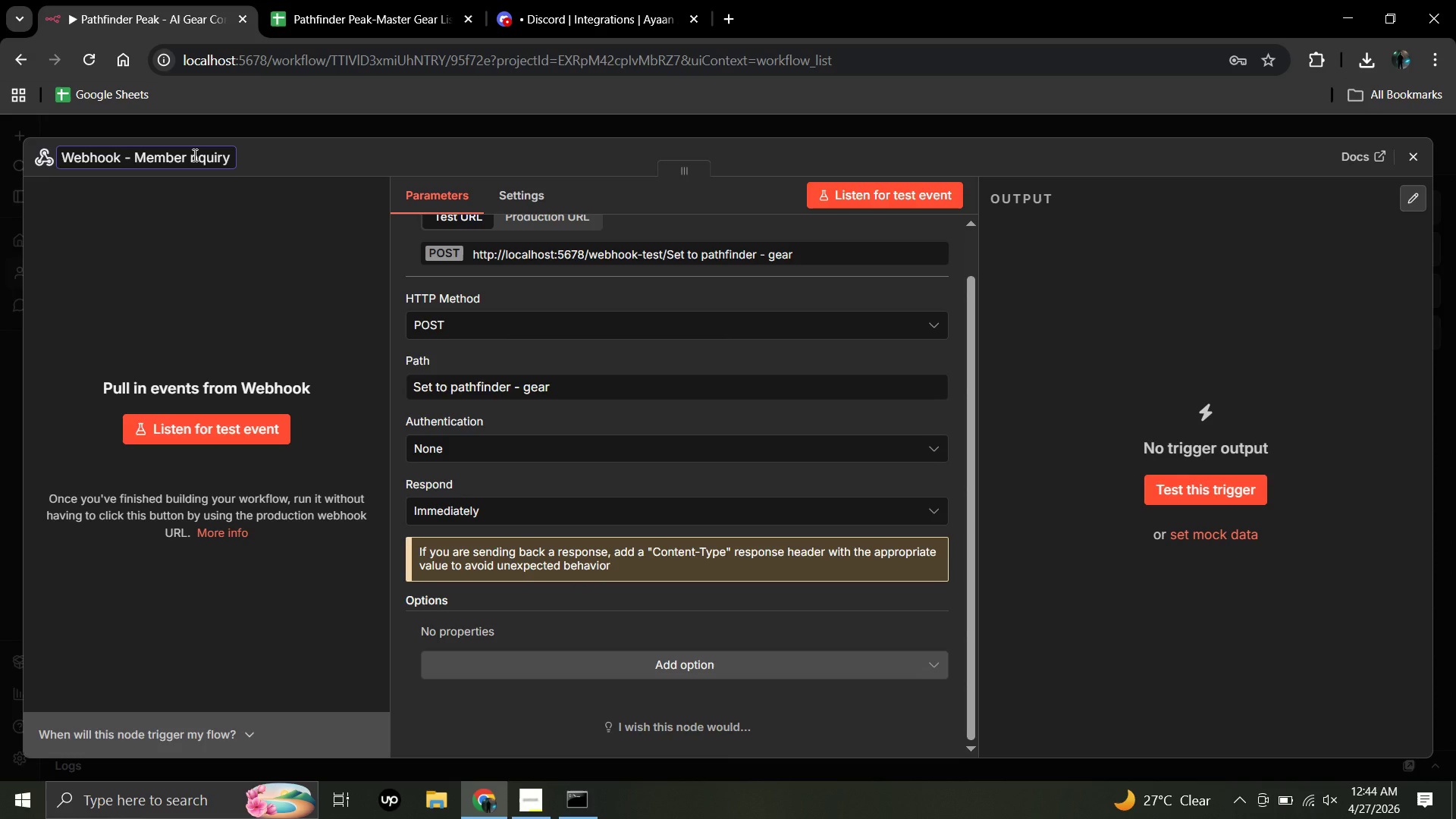 
key(Shift+I)
 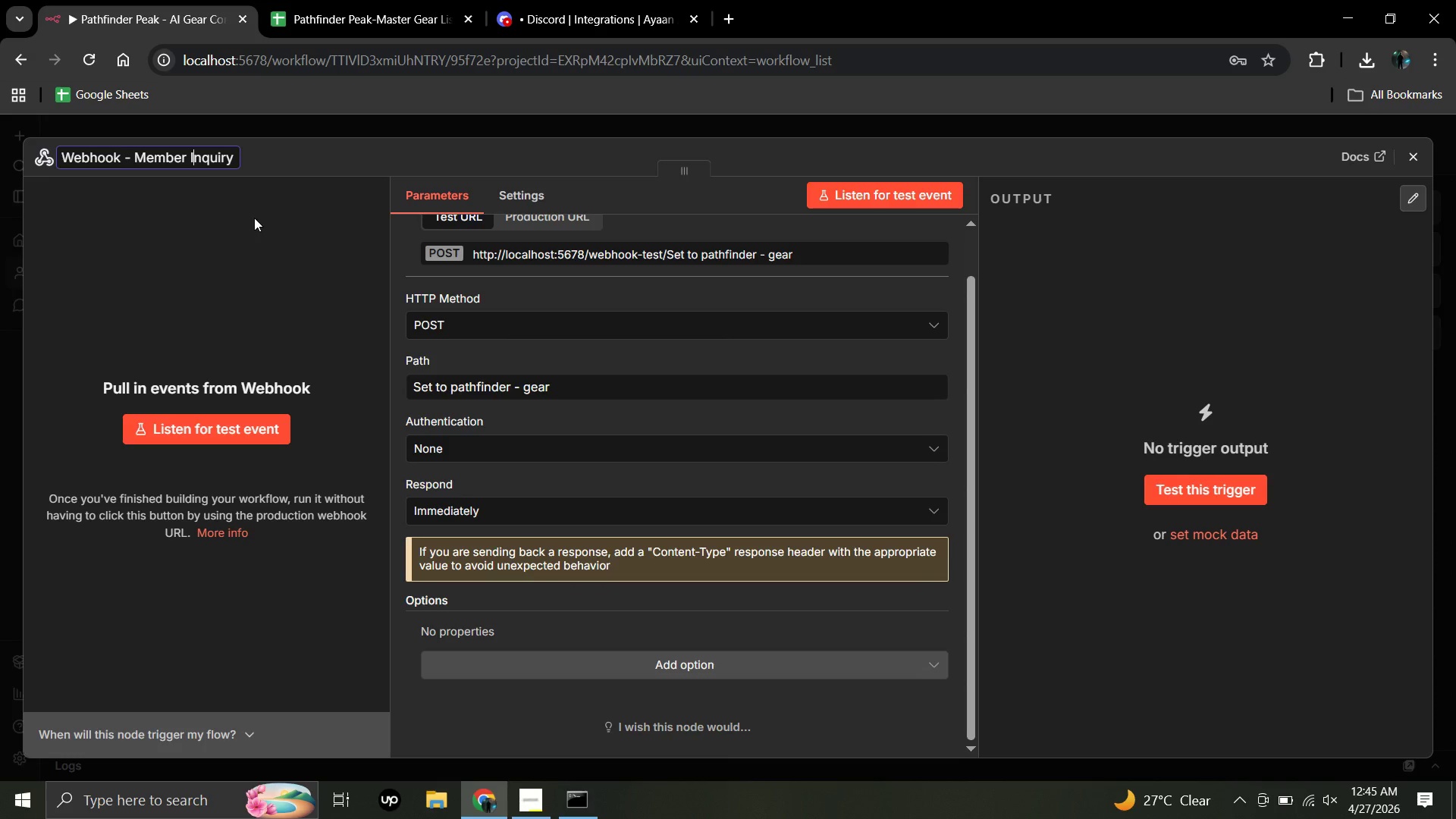 
wait(13.77)
 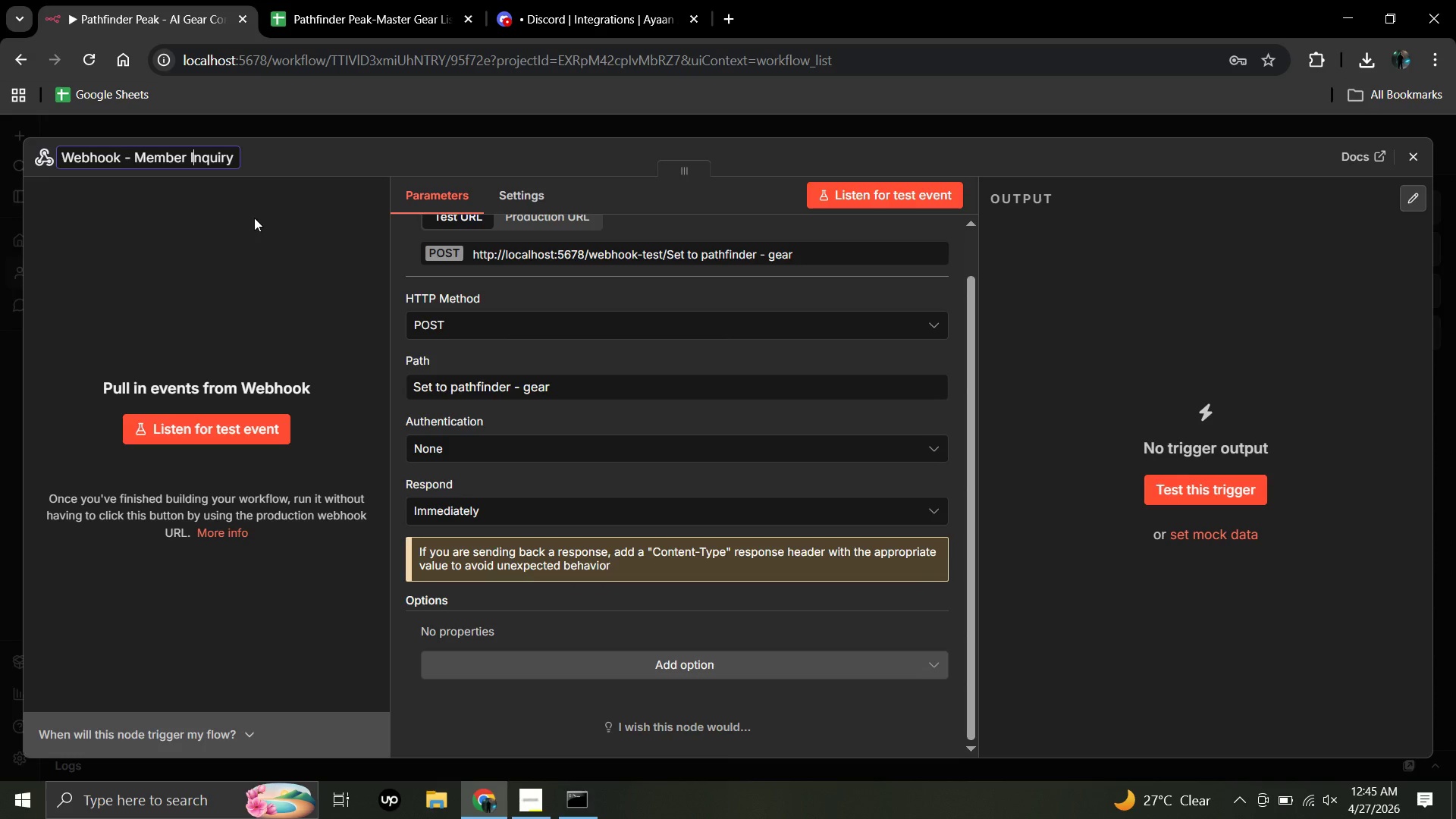 
left_click([1410, 156])
 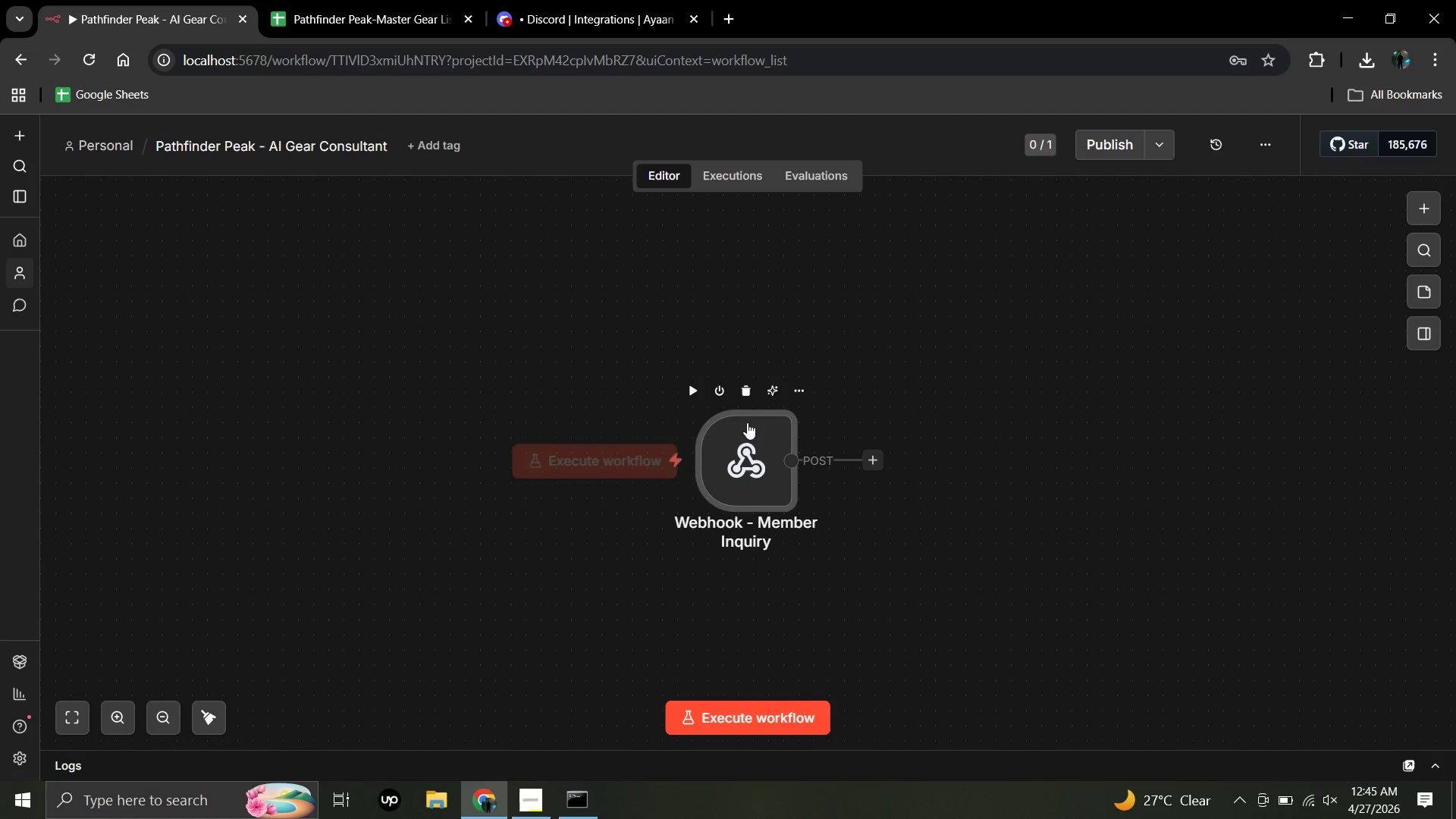 
left_click_drag(start_coordinate=[746, 450], to_coordinate=[447, 385])
 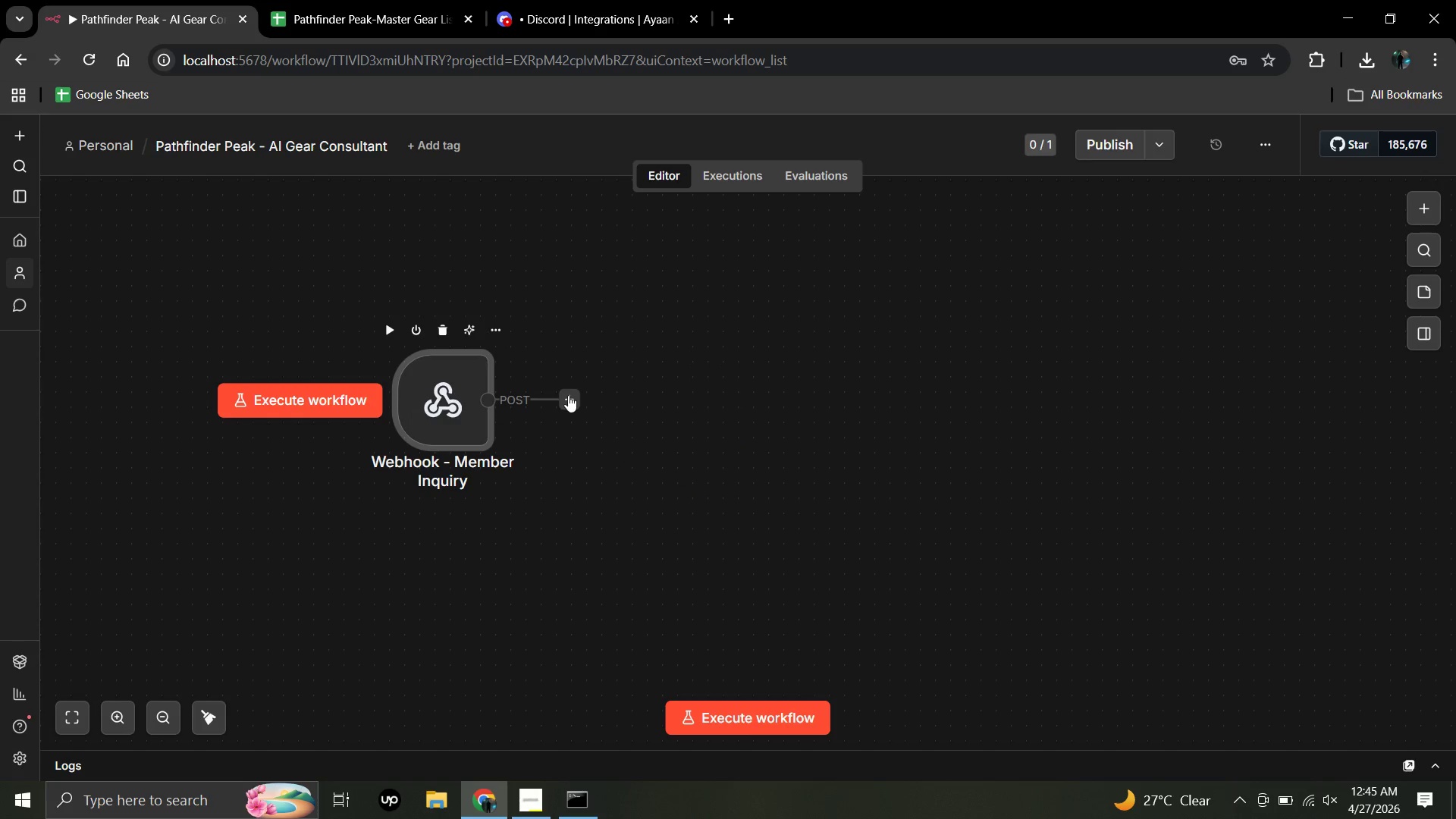 
left_click([568, 395])
 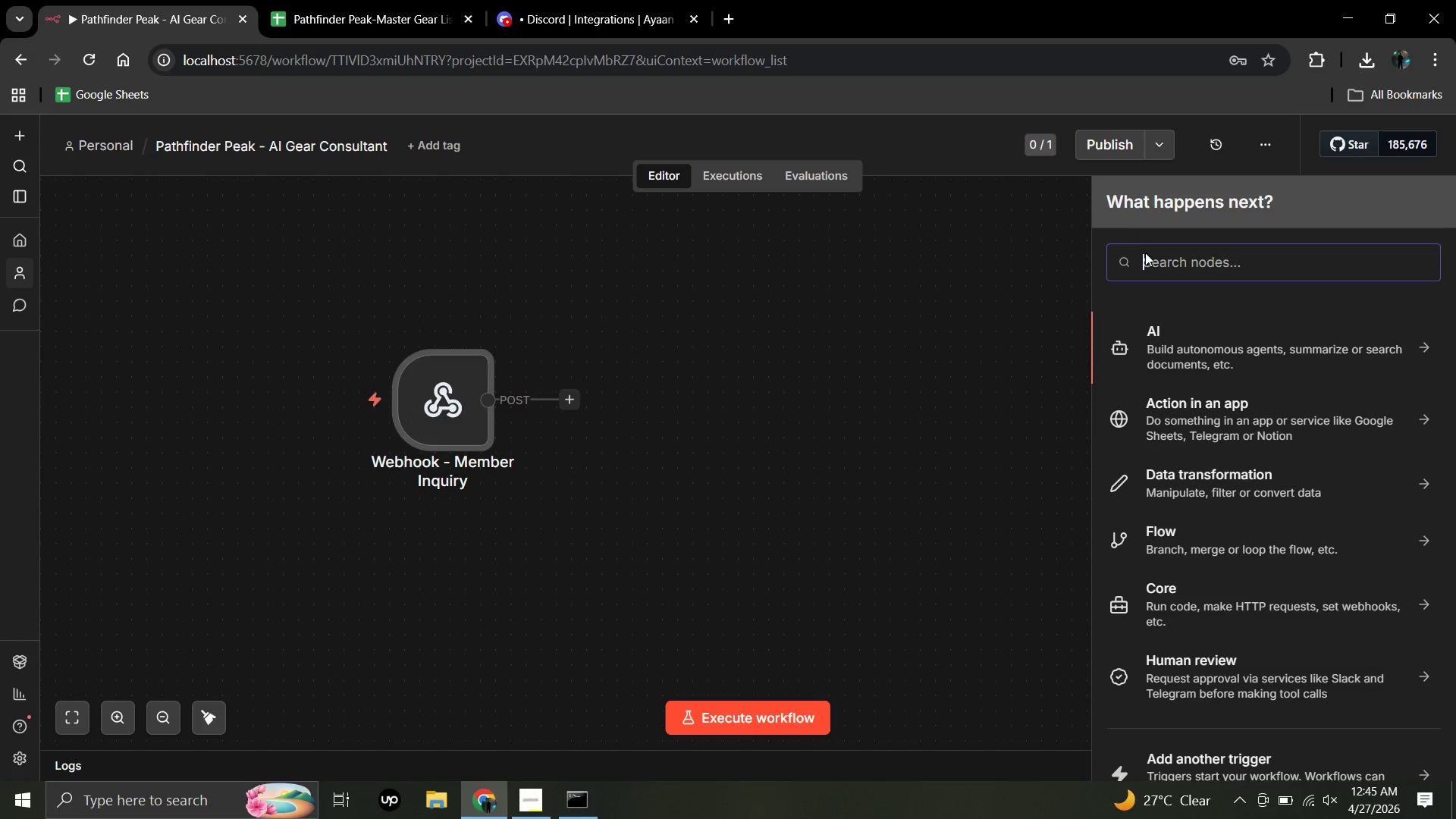 
wait(5.89)
 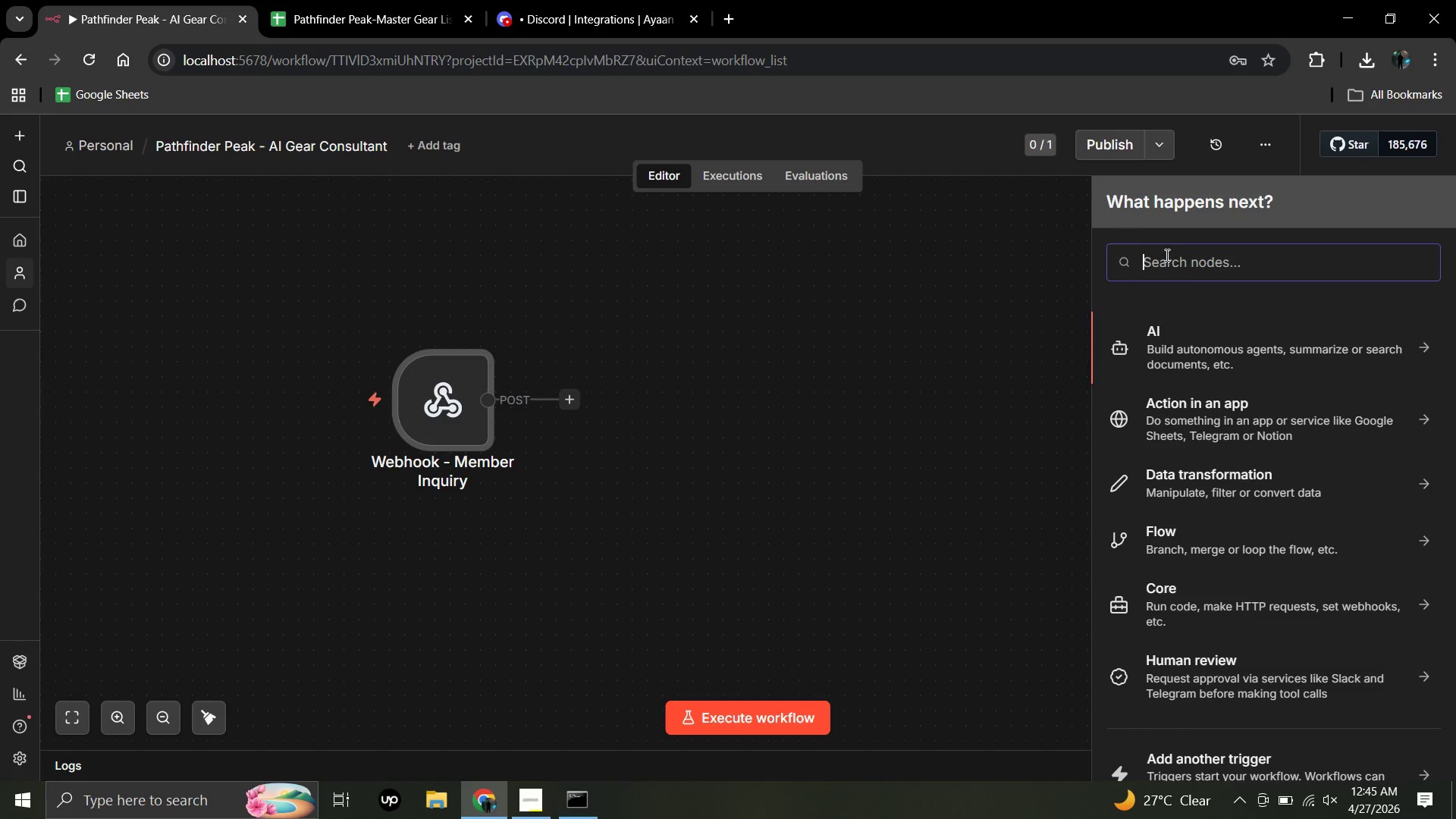 
left_click([1150, 256])
 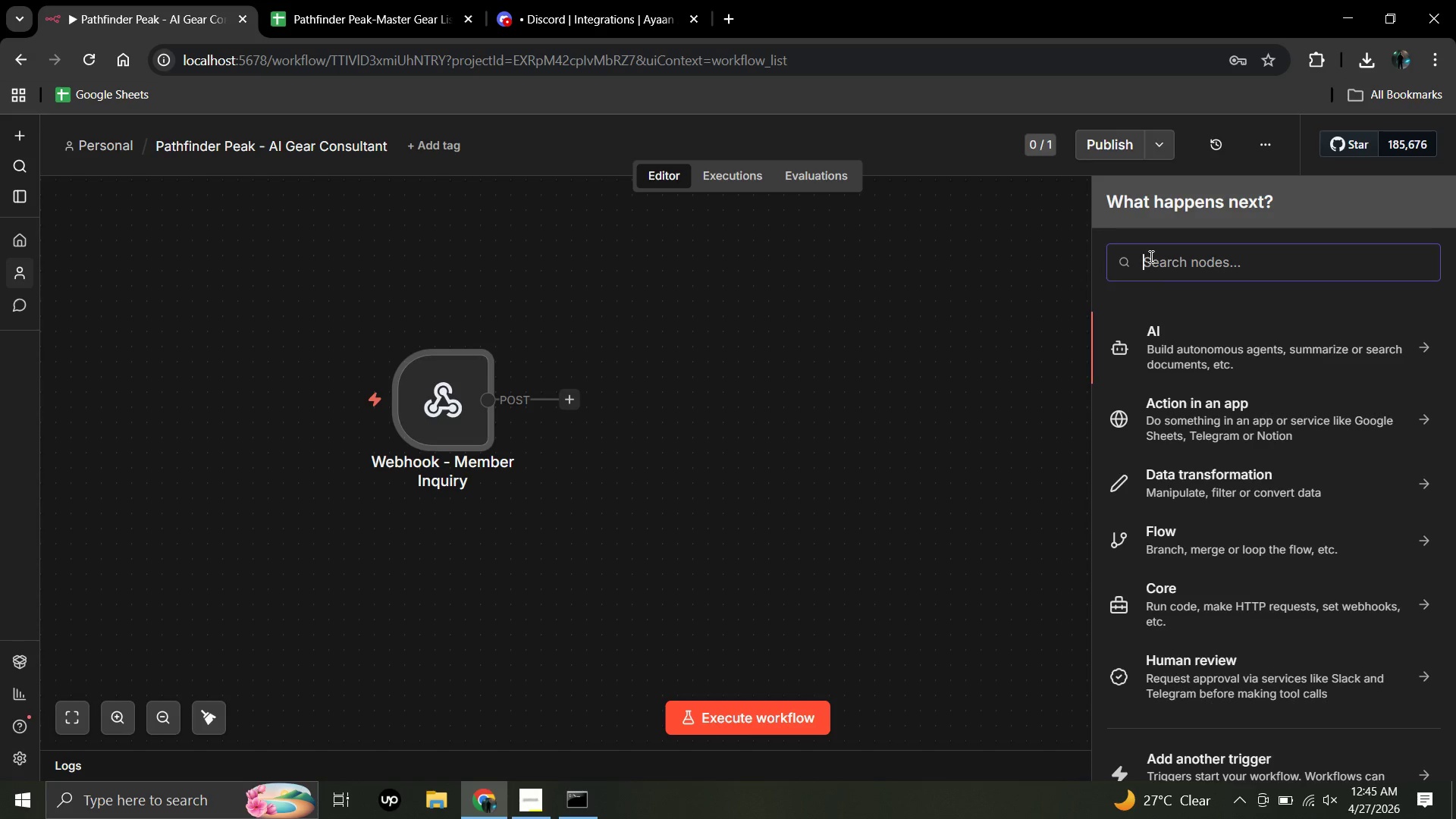 
type(google sheet)
 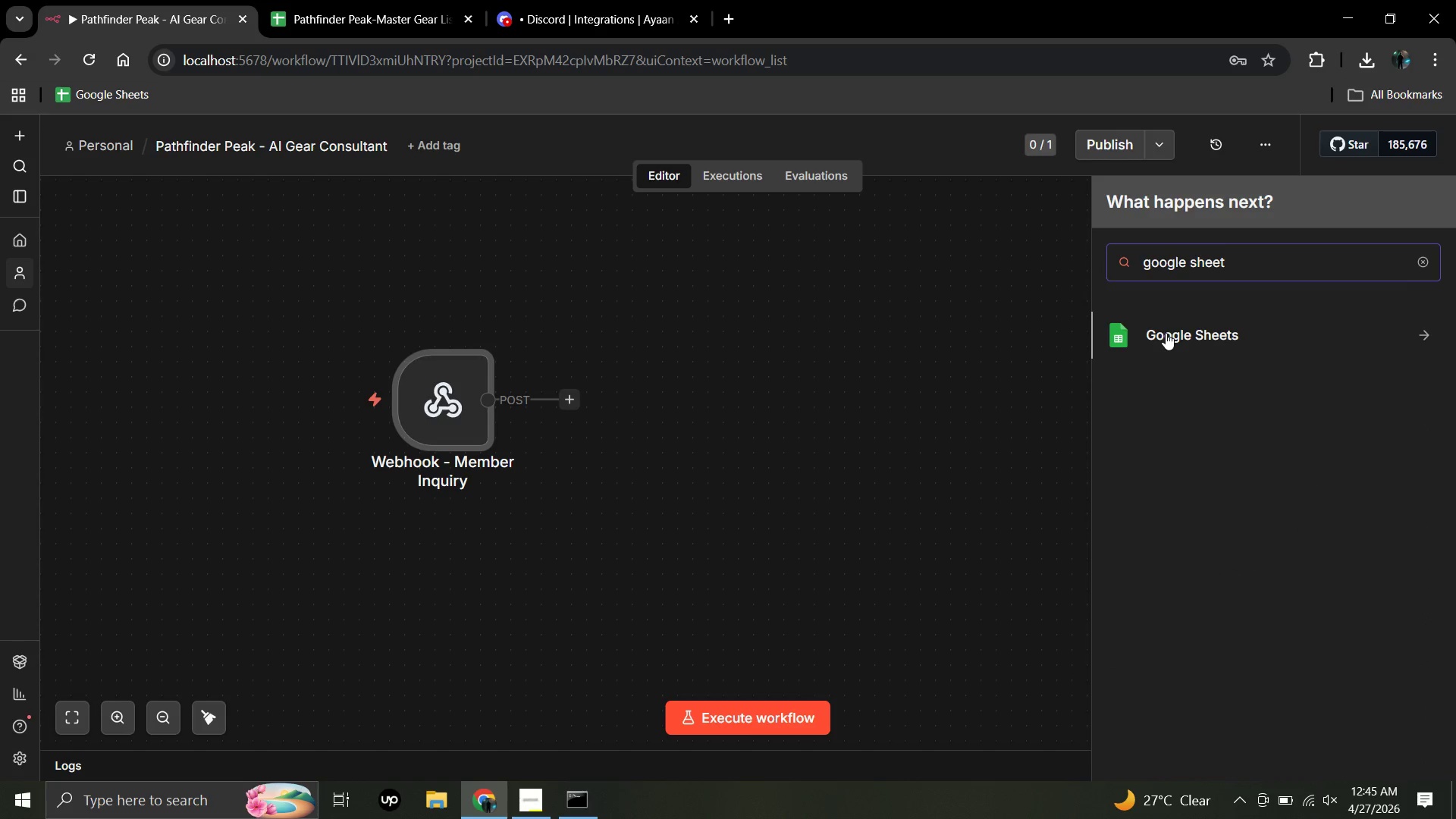 
wait(5.62)
 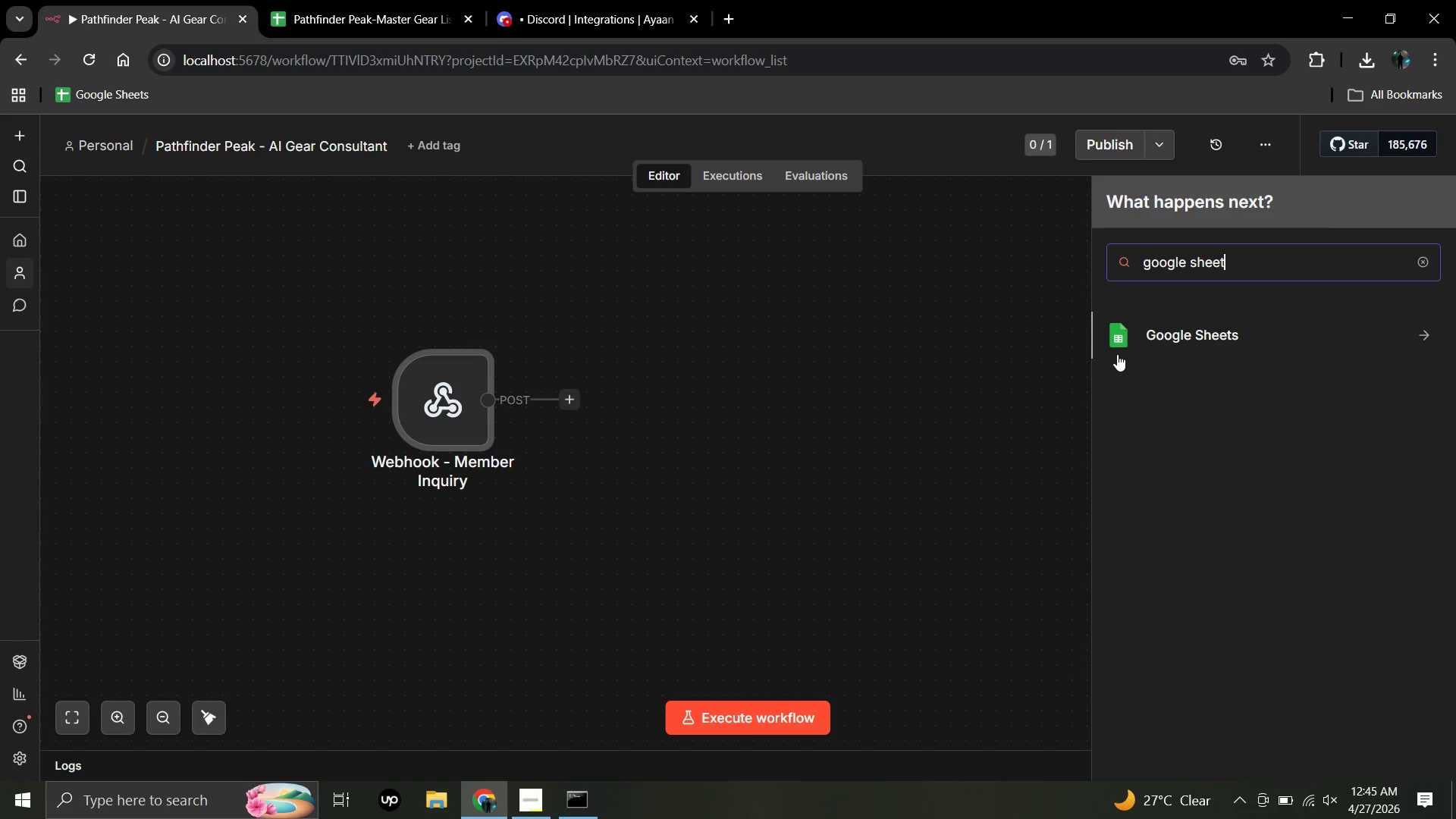 
left_click([1166, 333])
 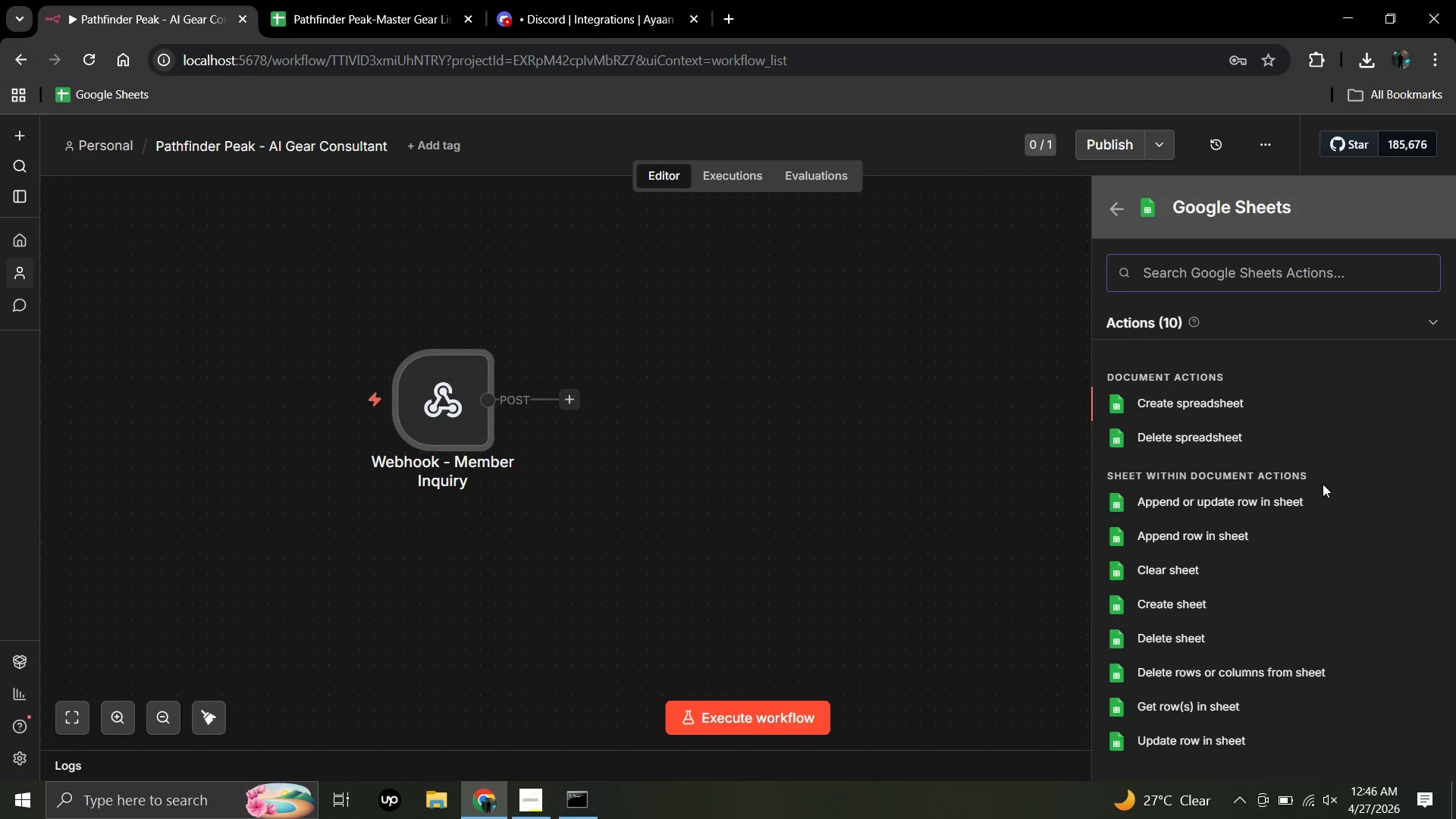 
wait(35.58)
 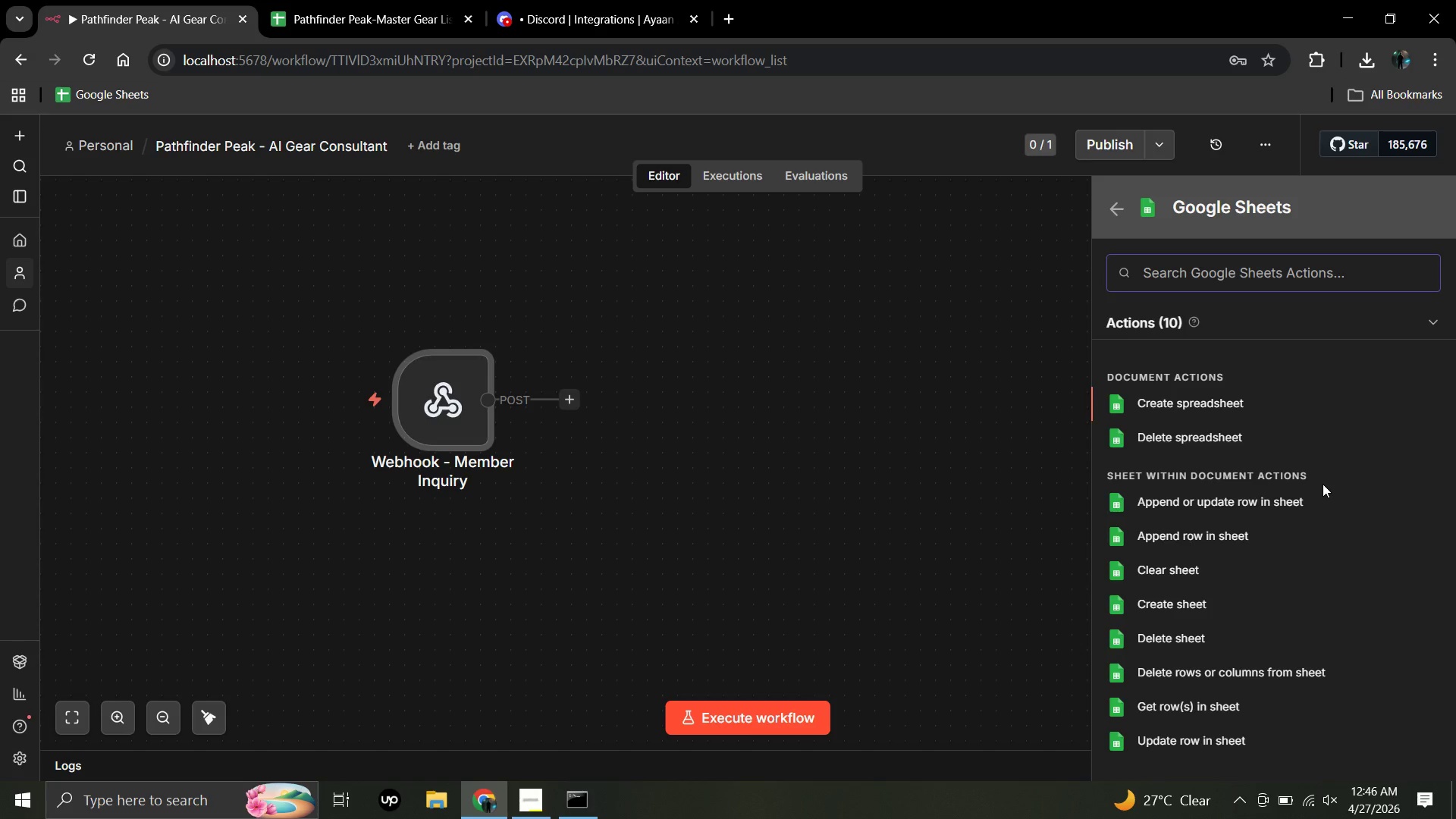 
left_click([1205, 708])
 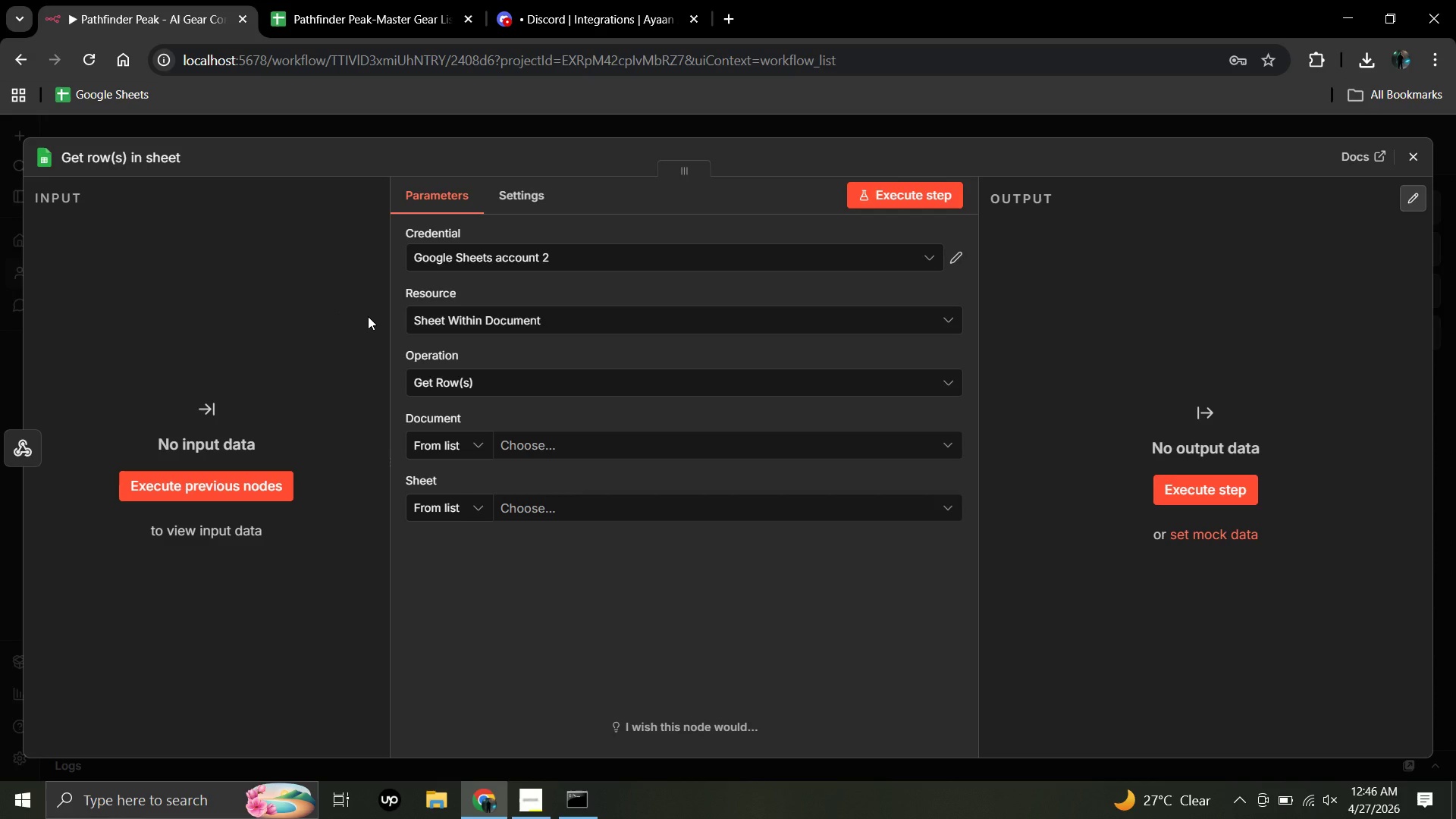 
wait(25.06)
 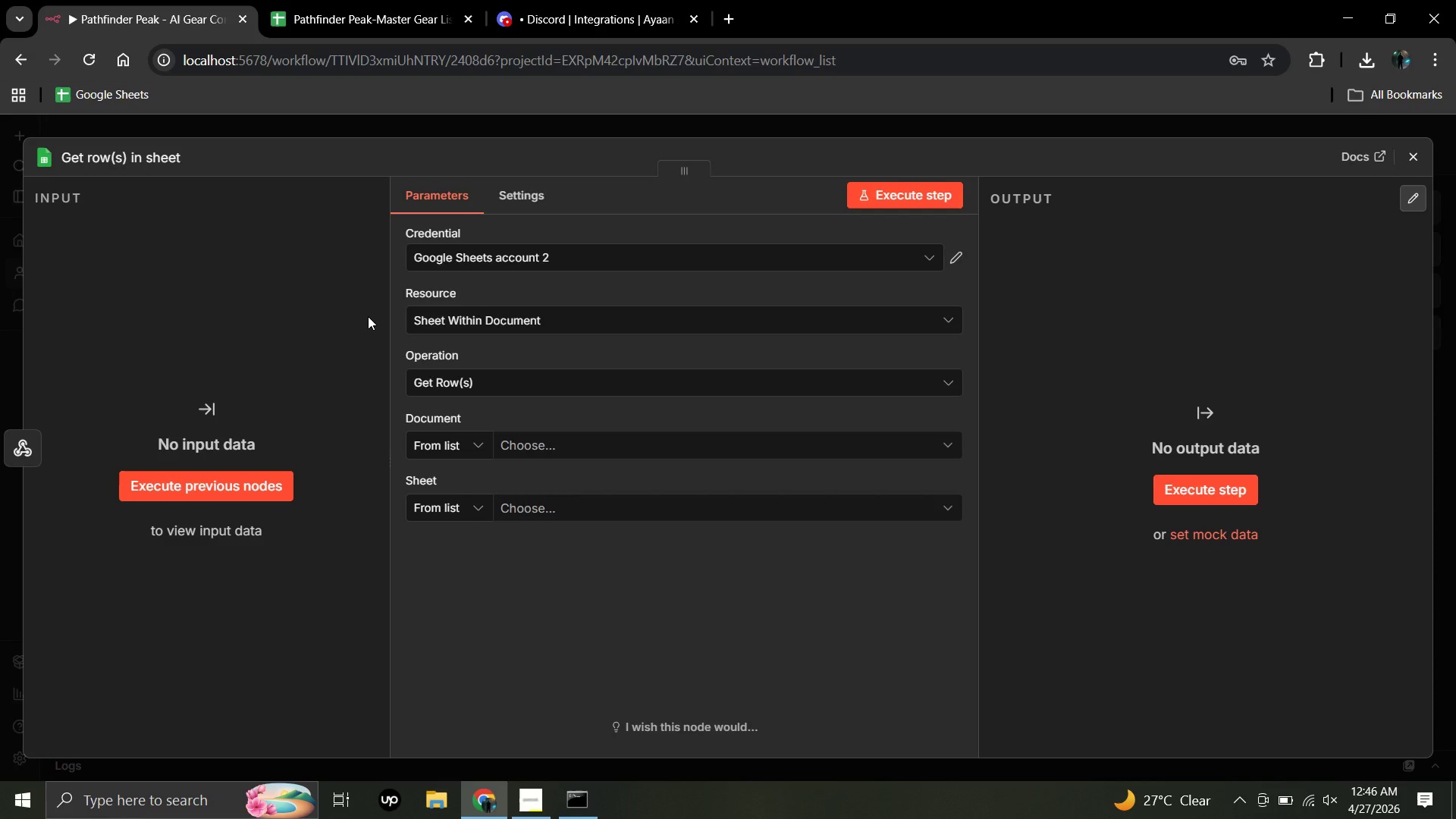 
left_click([489, 381])
 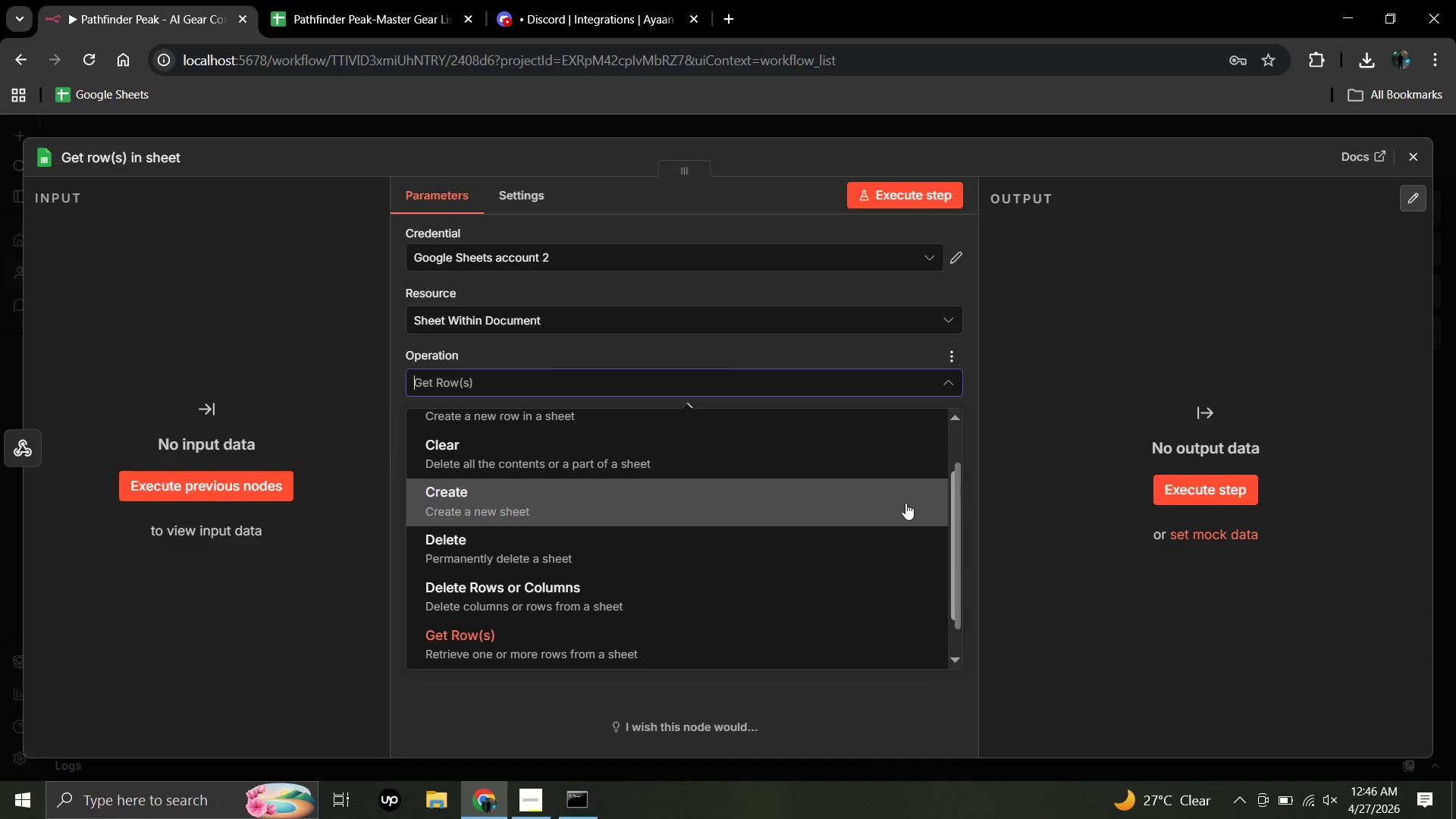 
wait(12.55)
 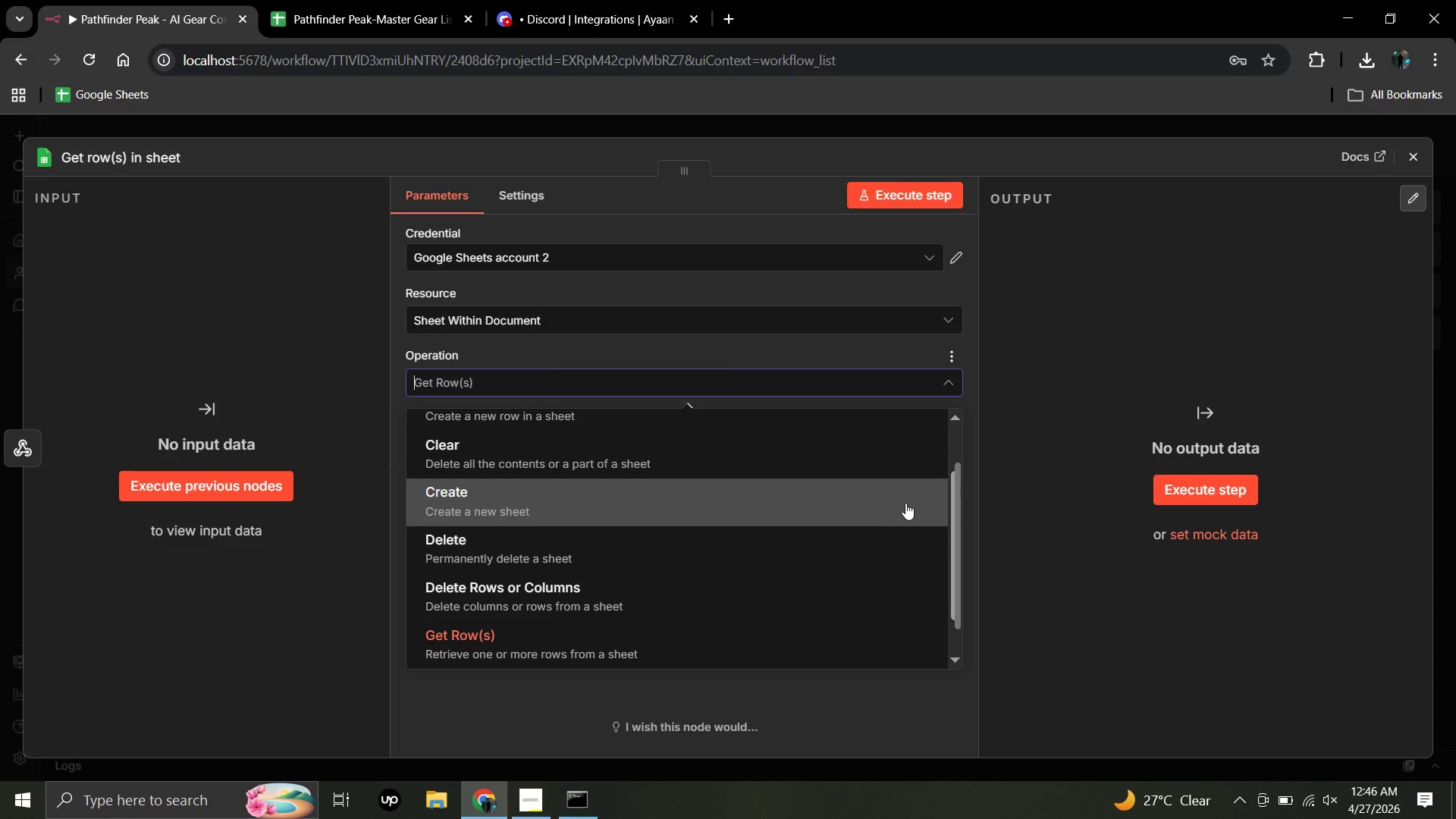 
left_click([956, 416])
 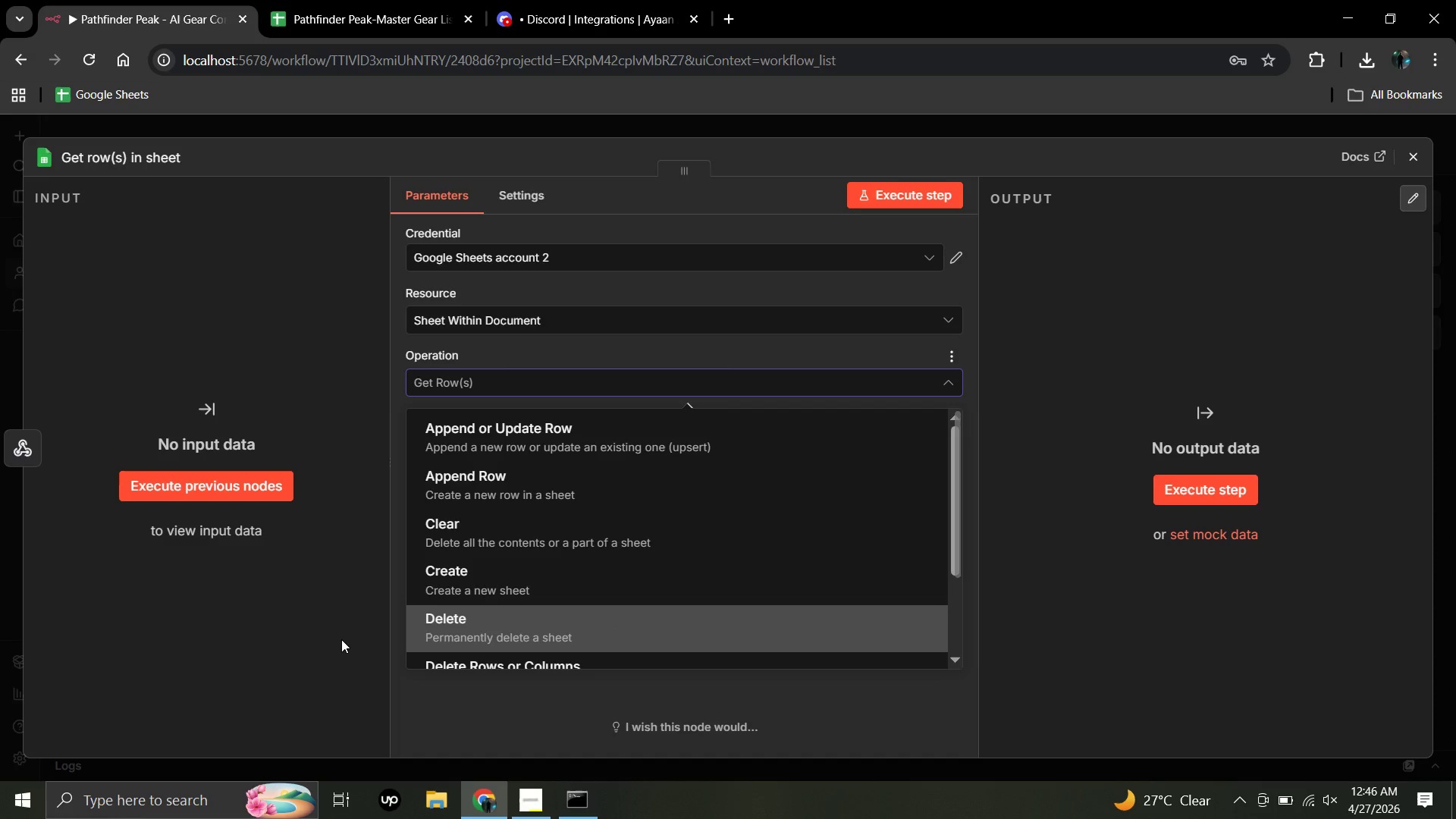 
left_click([265, 630])
 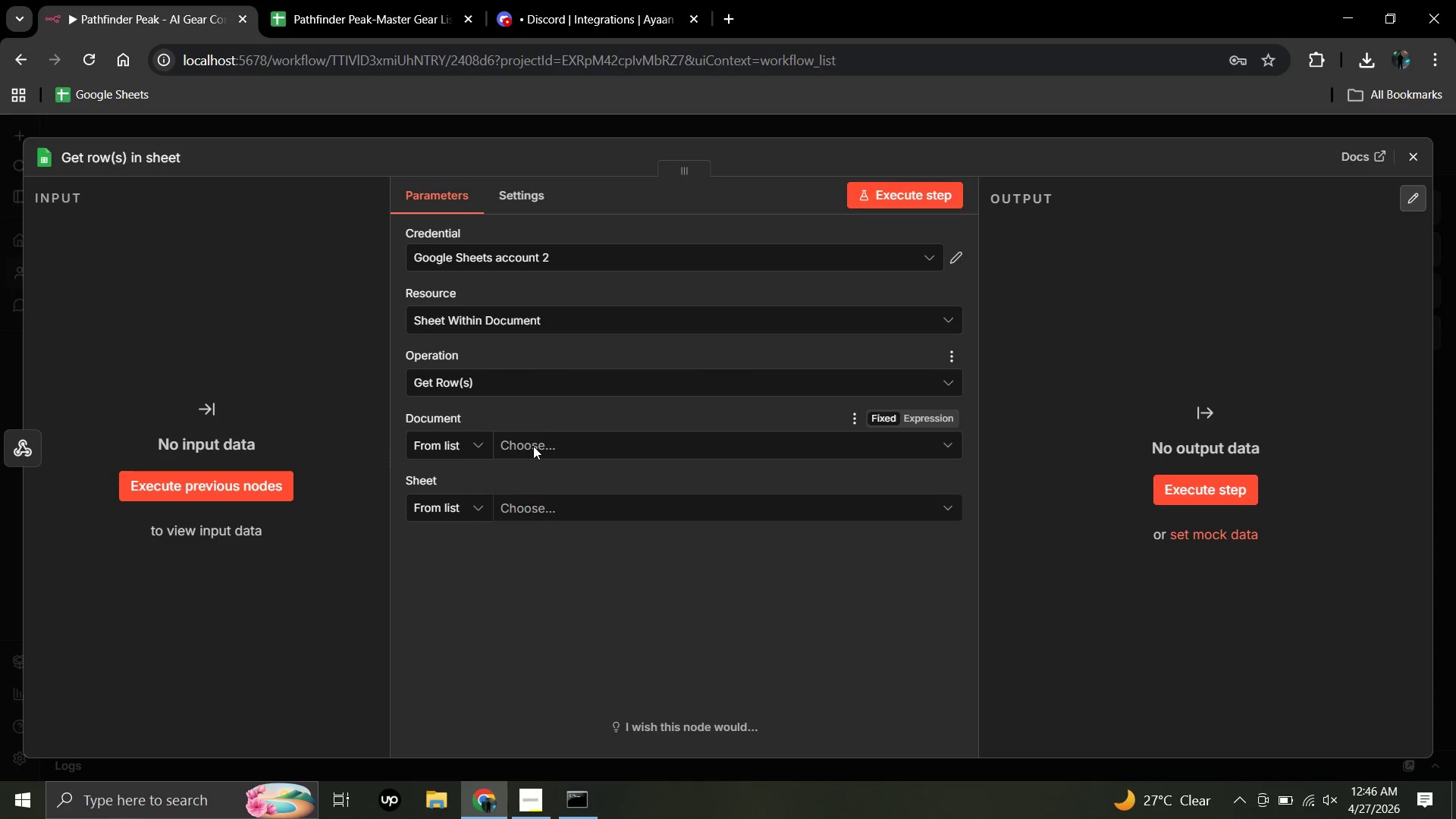 
left_click([529, 438])
 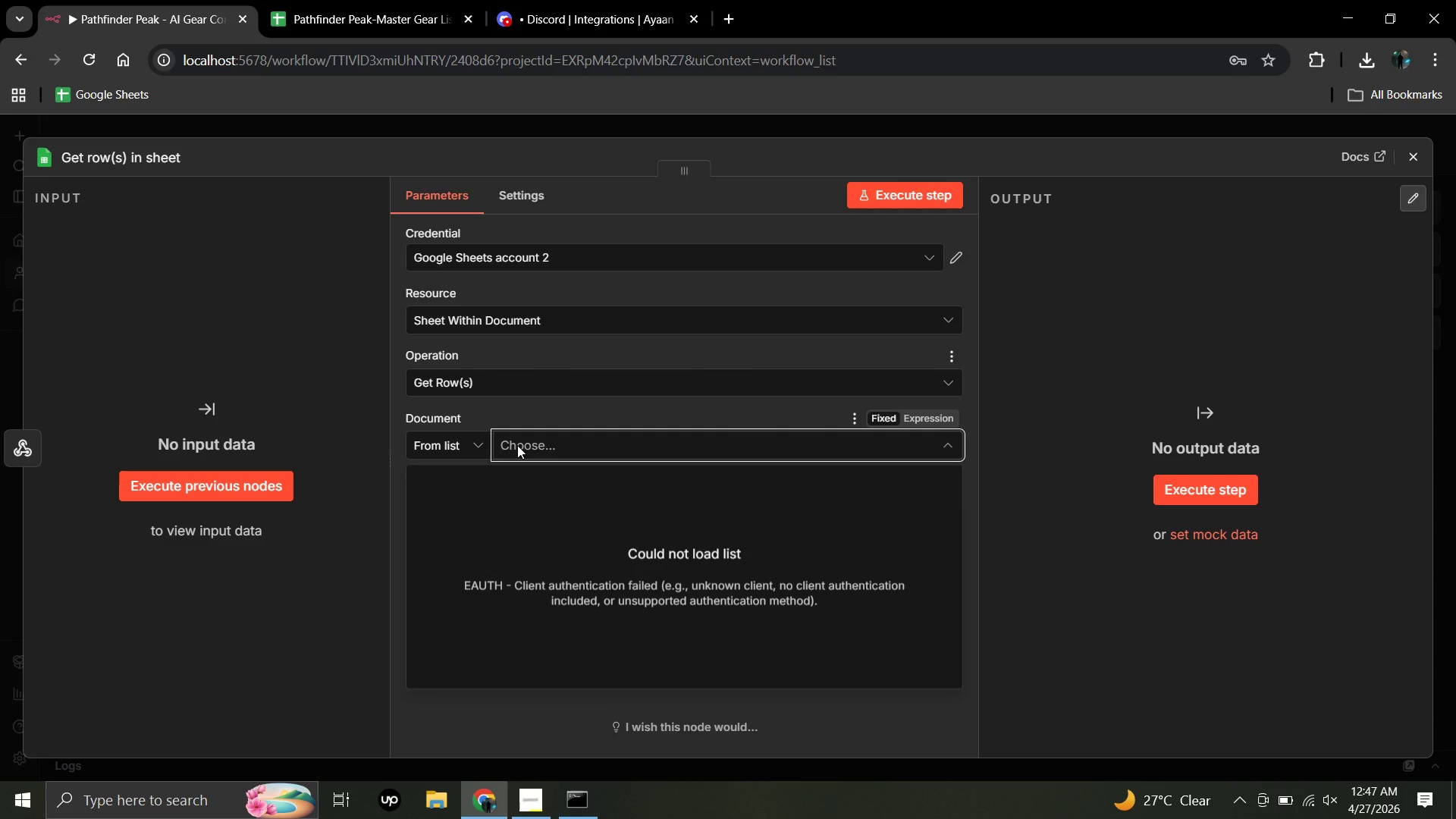 
wait(10.27)
 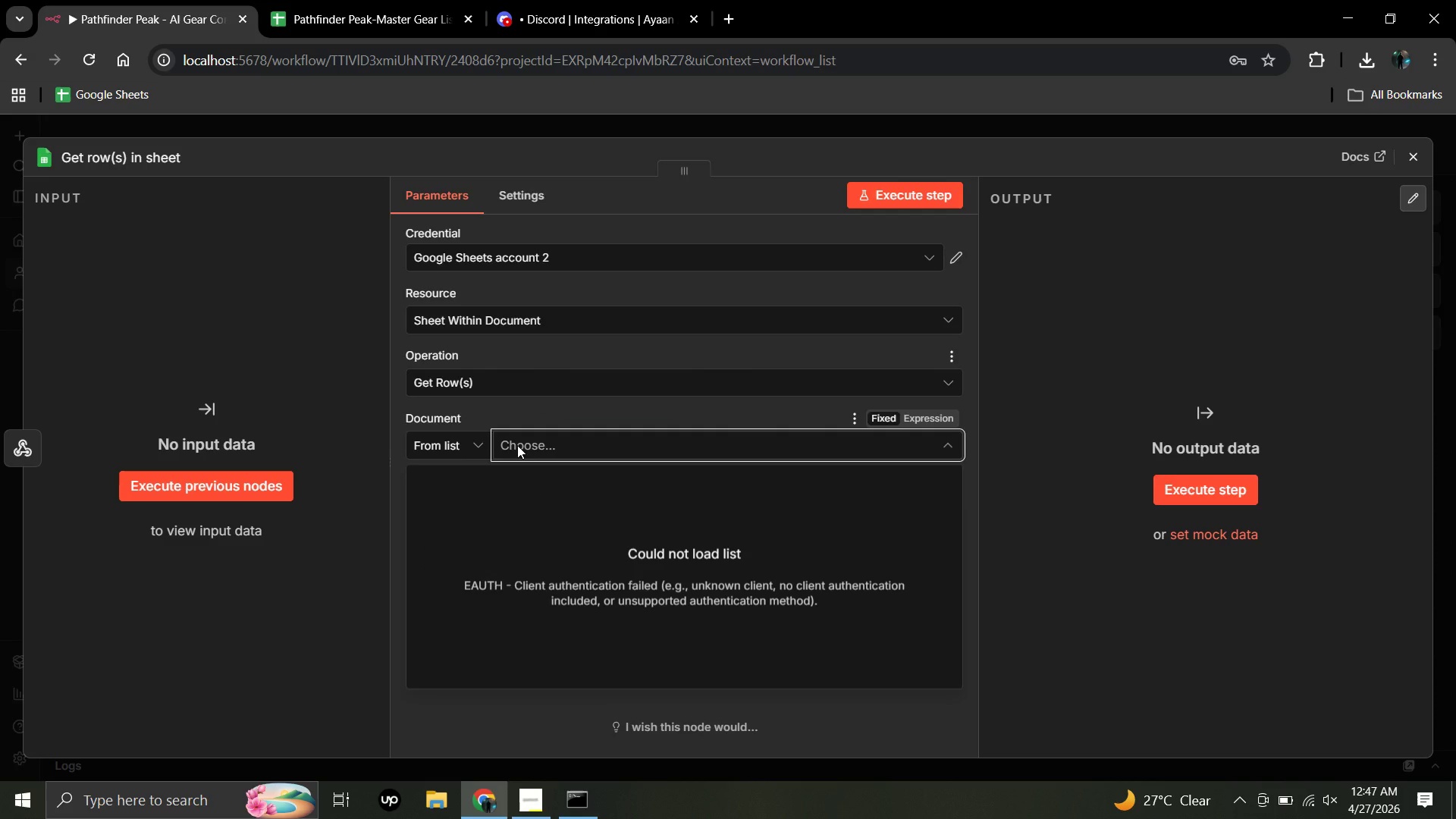 
left_click([539, 445])
 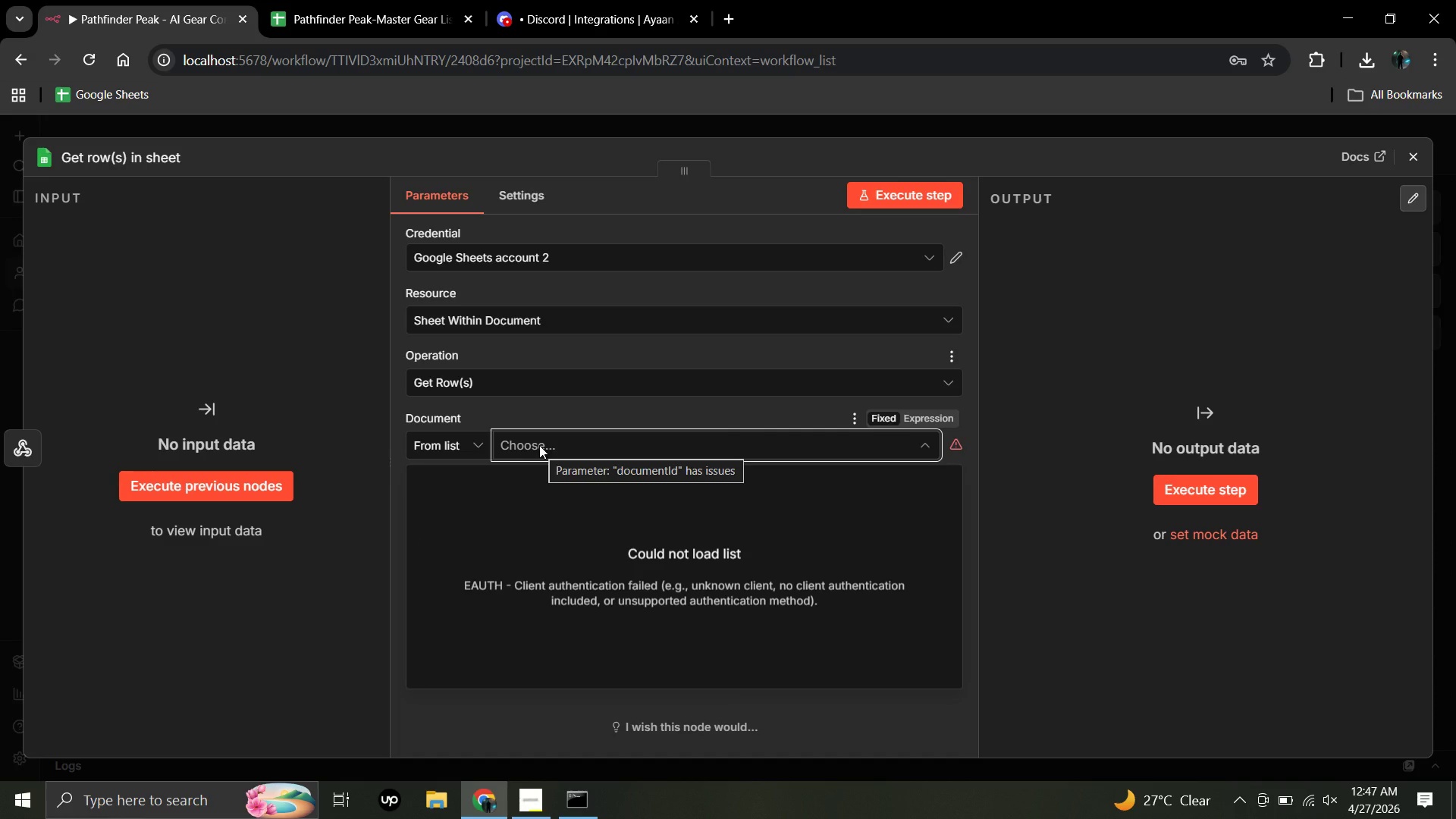 
wait(10.47)
 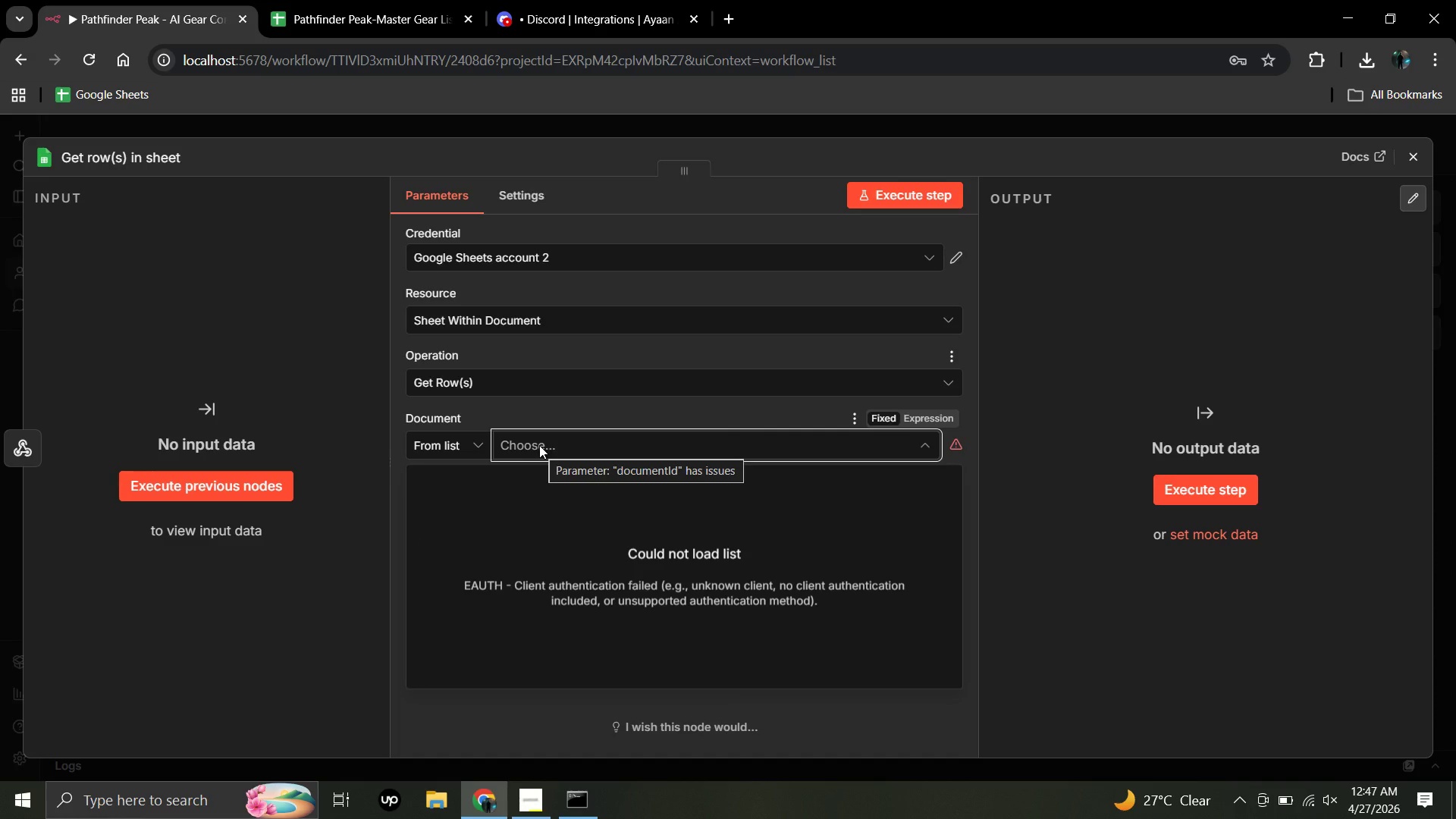 
mouse_move([466, 455])
 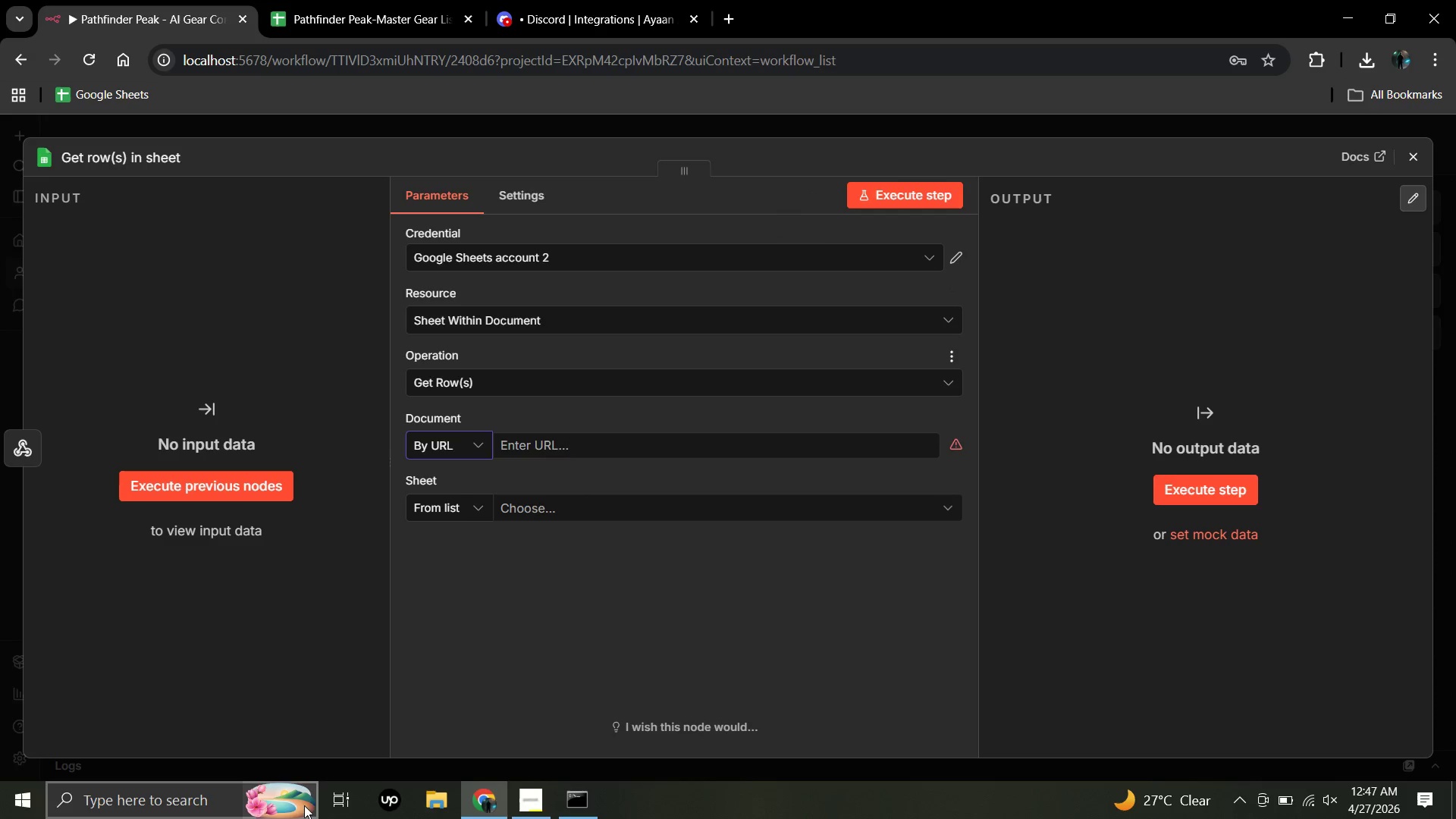 
wait(6.06)
 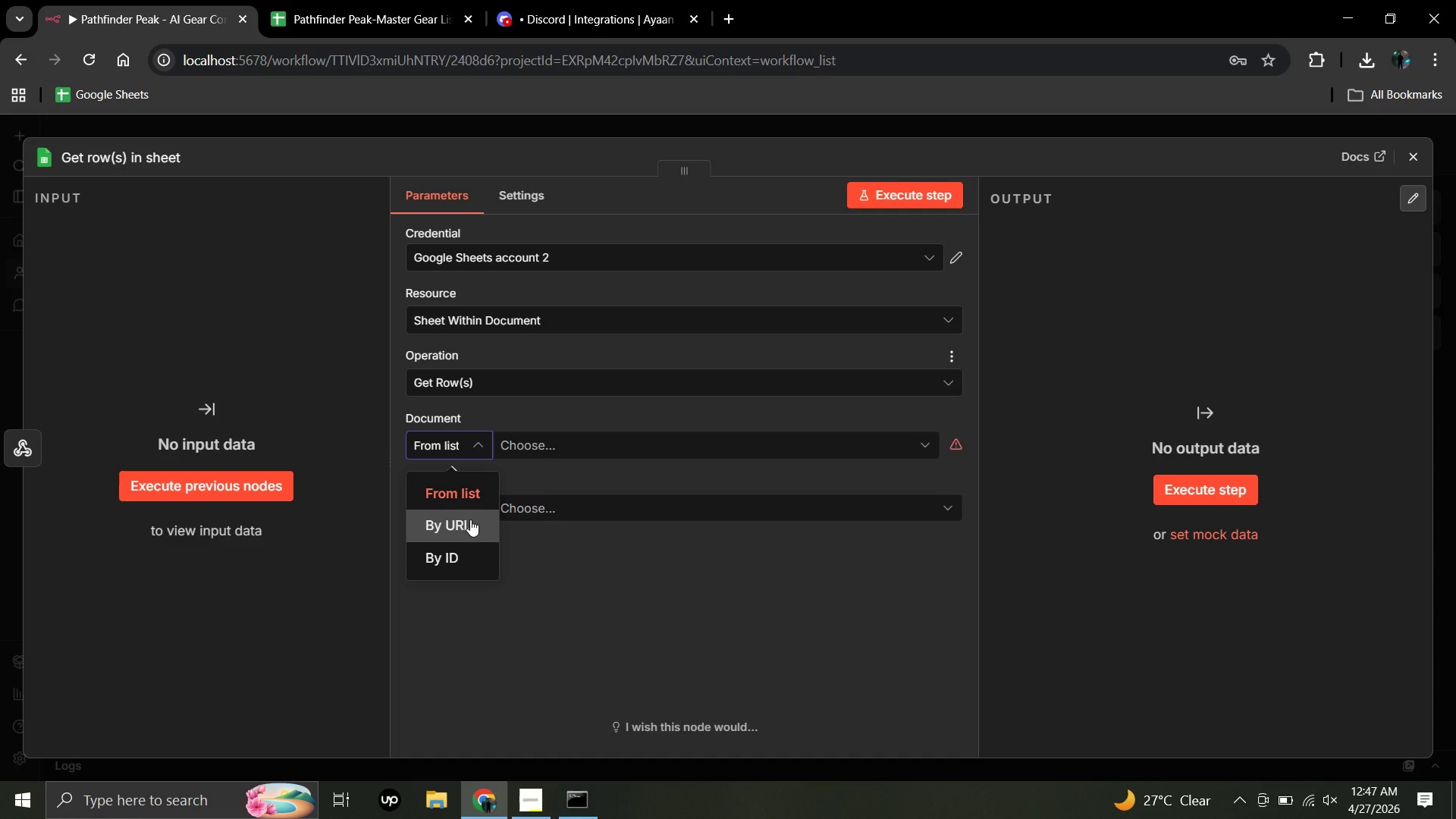 
left_click([384, 7])
 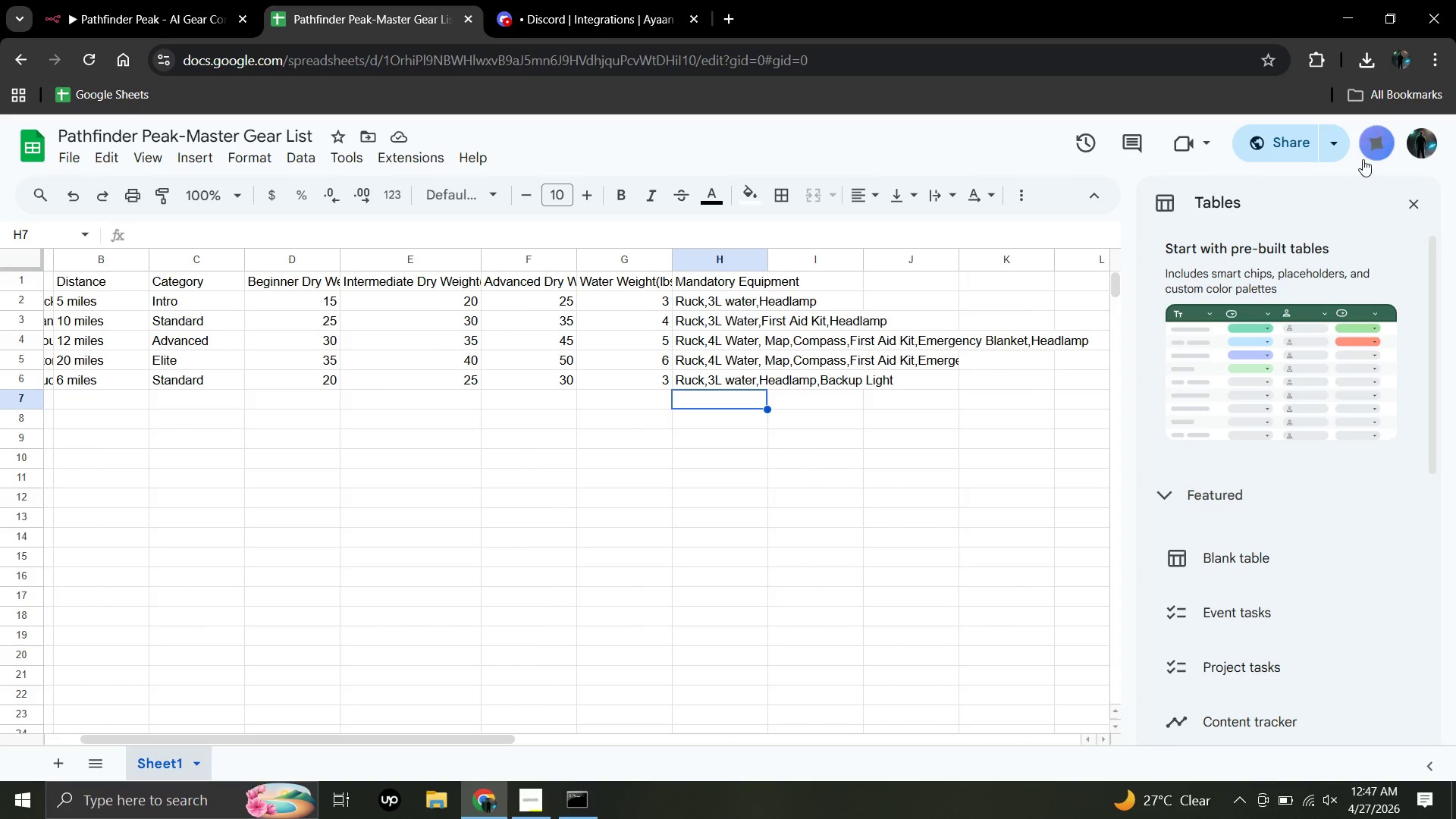 
left_click([1327, 146])
 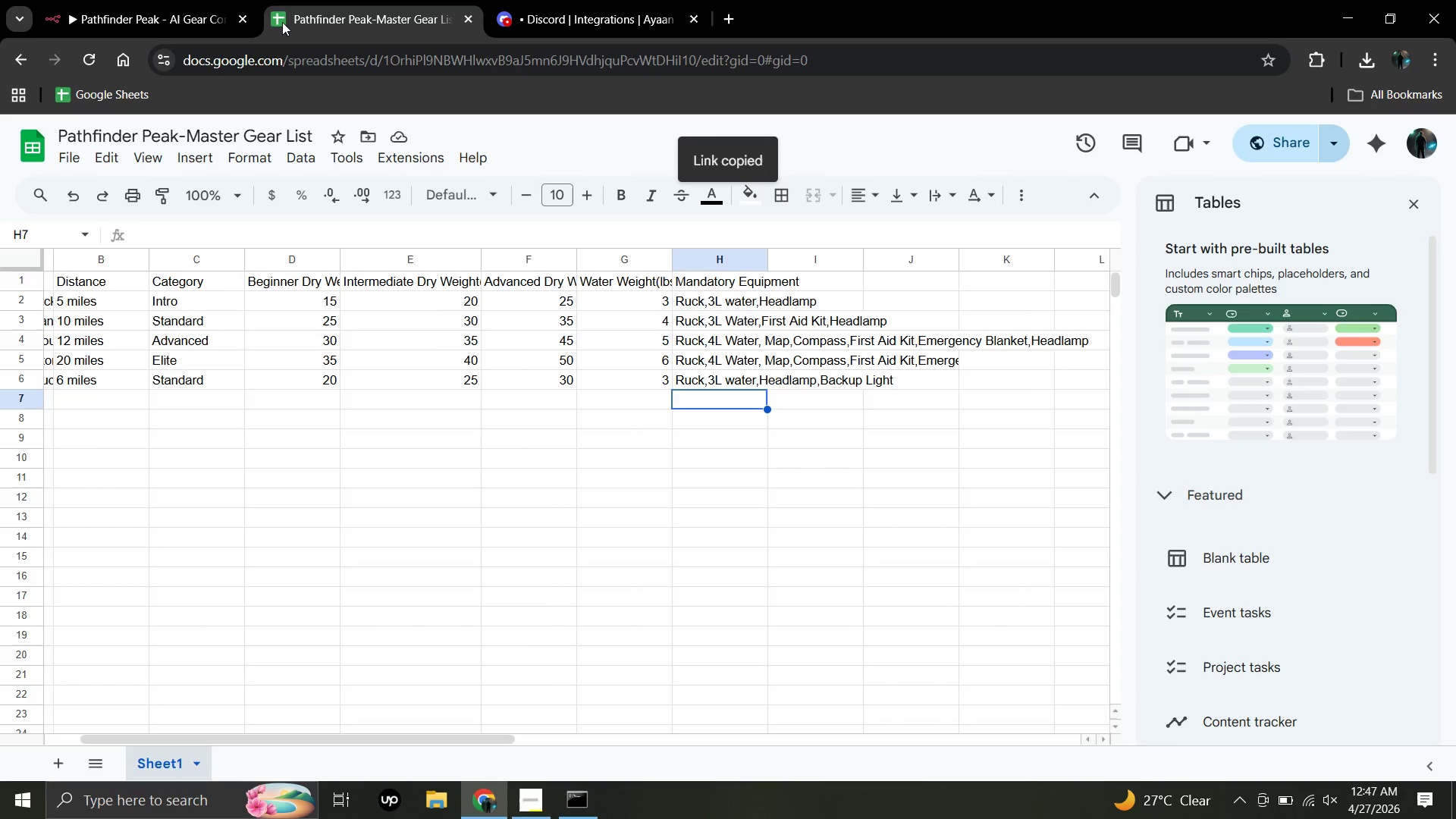 
left_click([174, 0])
 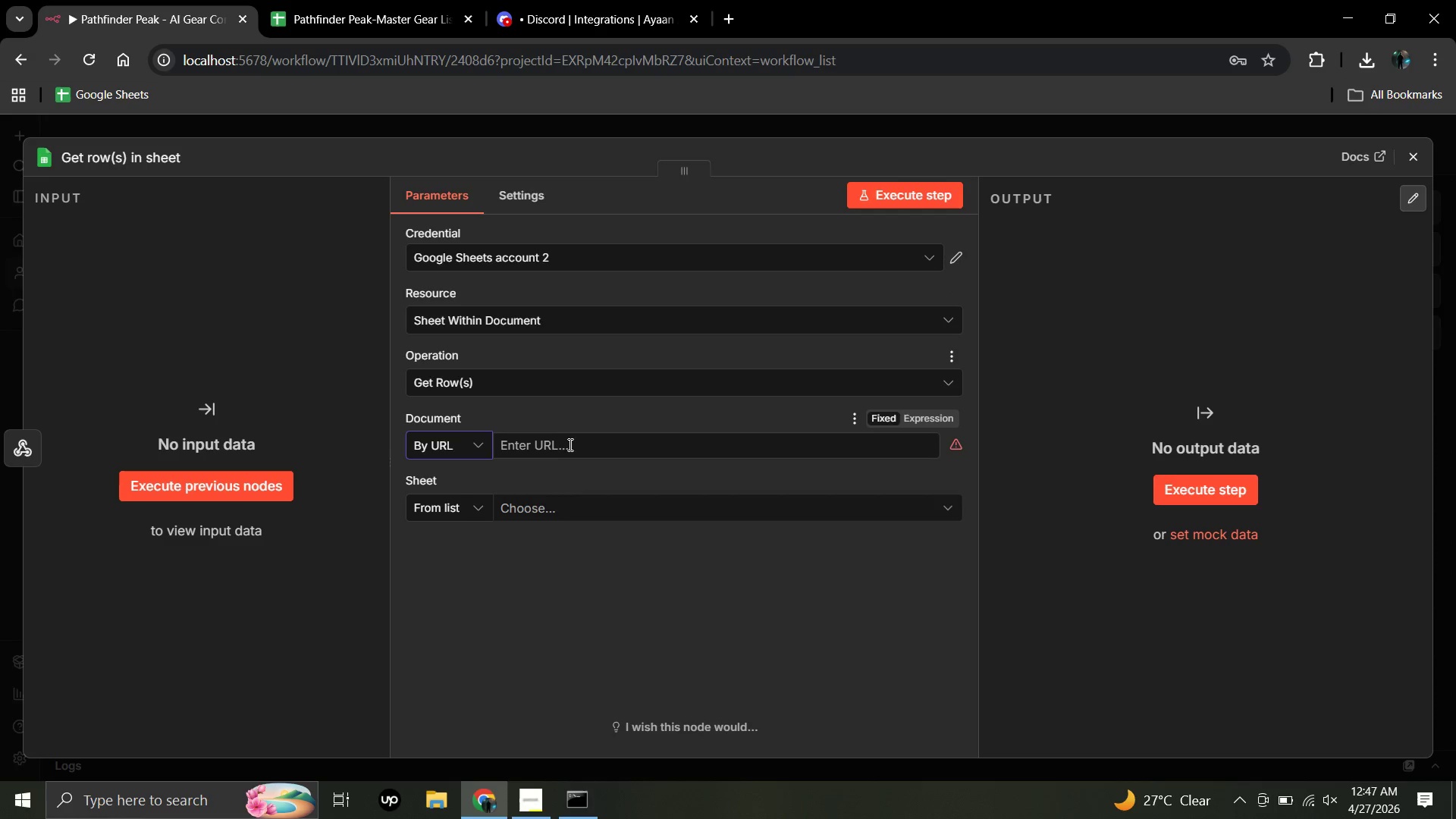 
left_click([567, 441])
 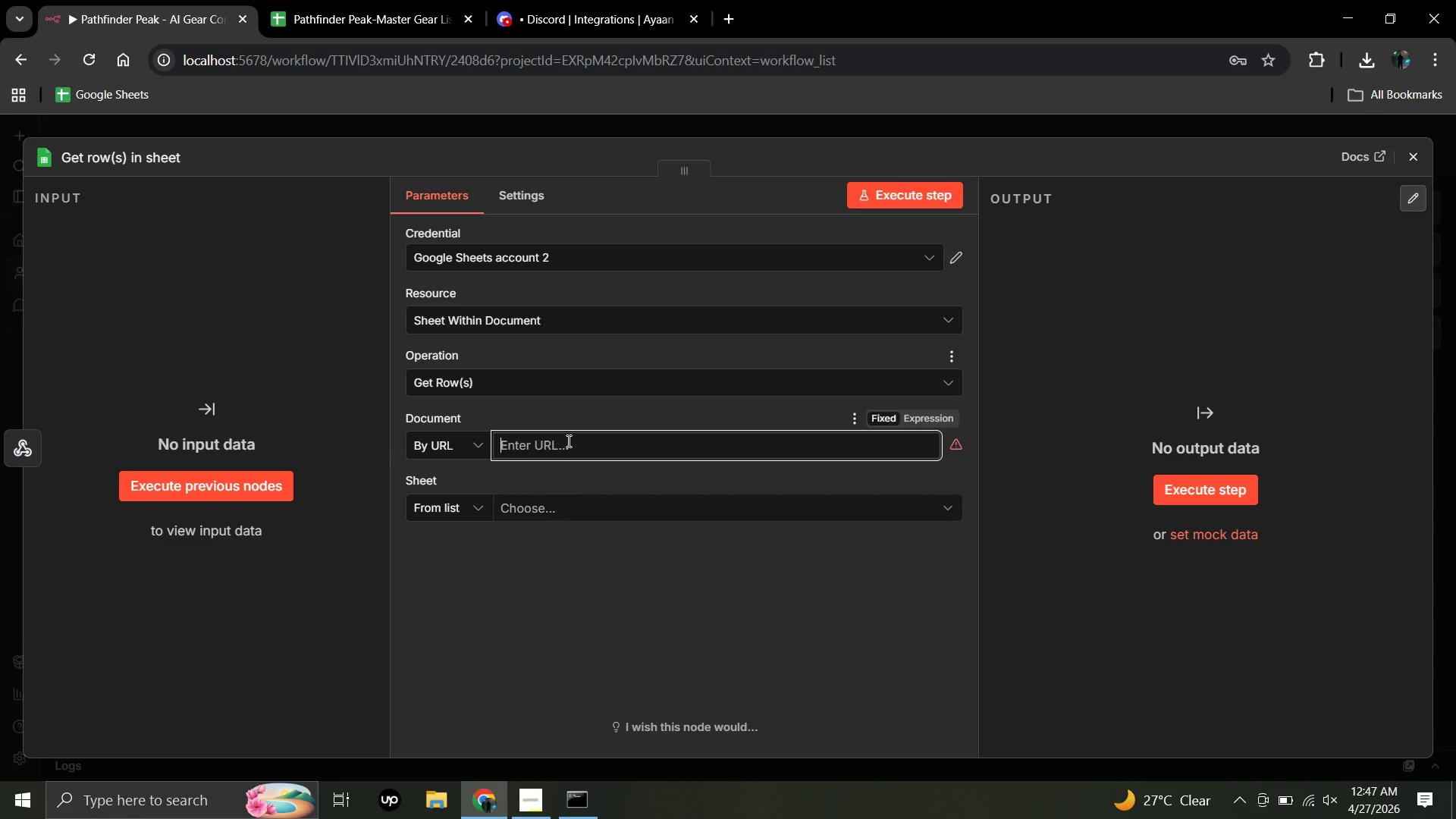 
hold_key(key=ControlLeft, duration=1.66)
 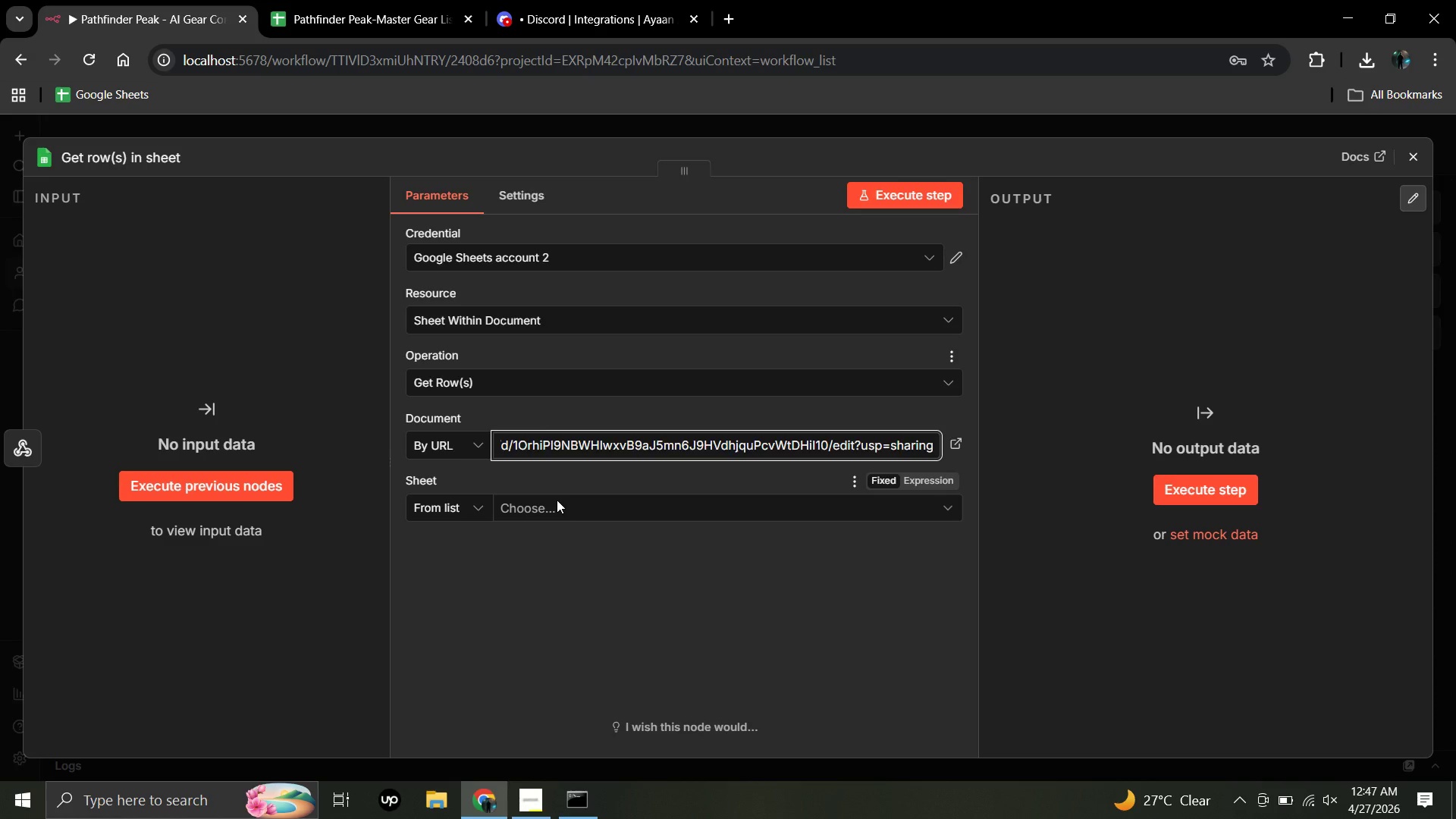 
hold_key(key=V, duration=0.31)
 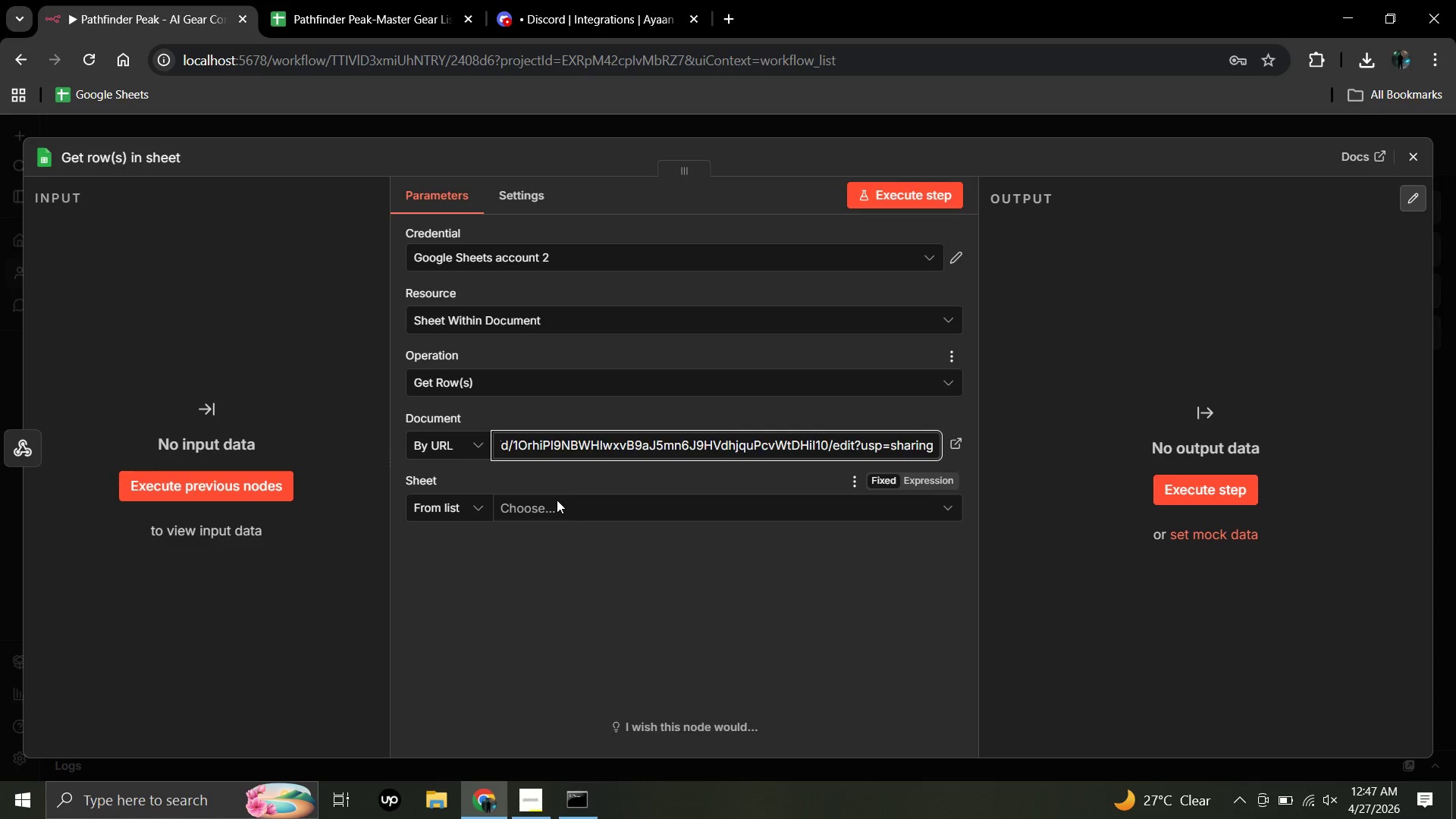 
left_click([557, 500])
 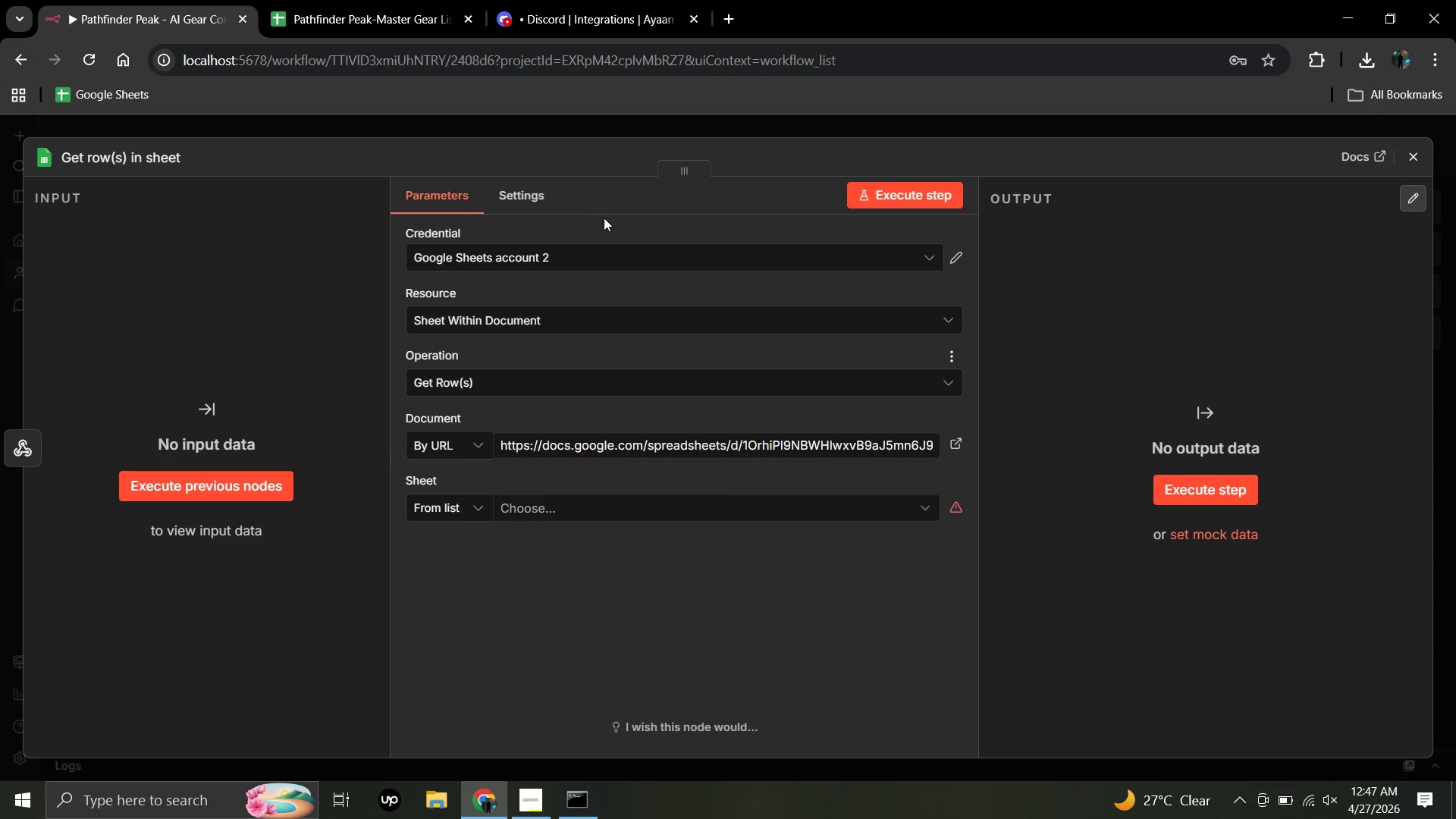 
wait(5.73)
 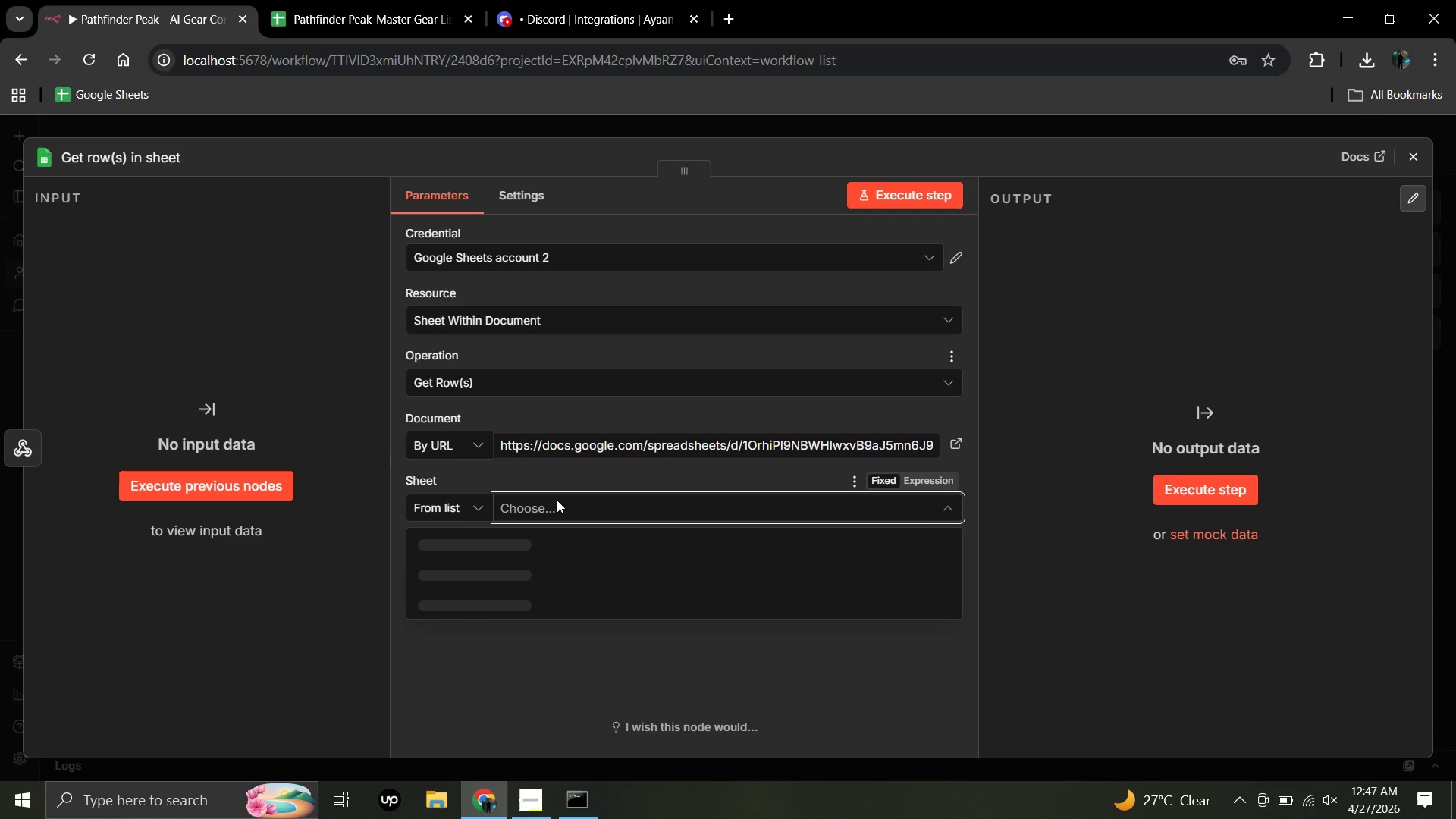 
left_click([957, 256])
 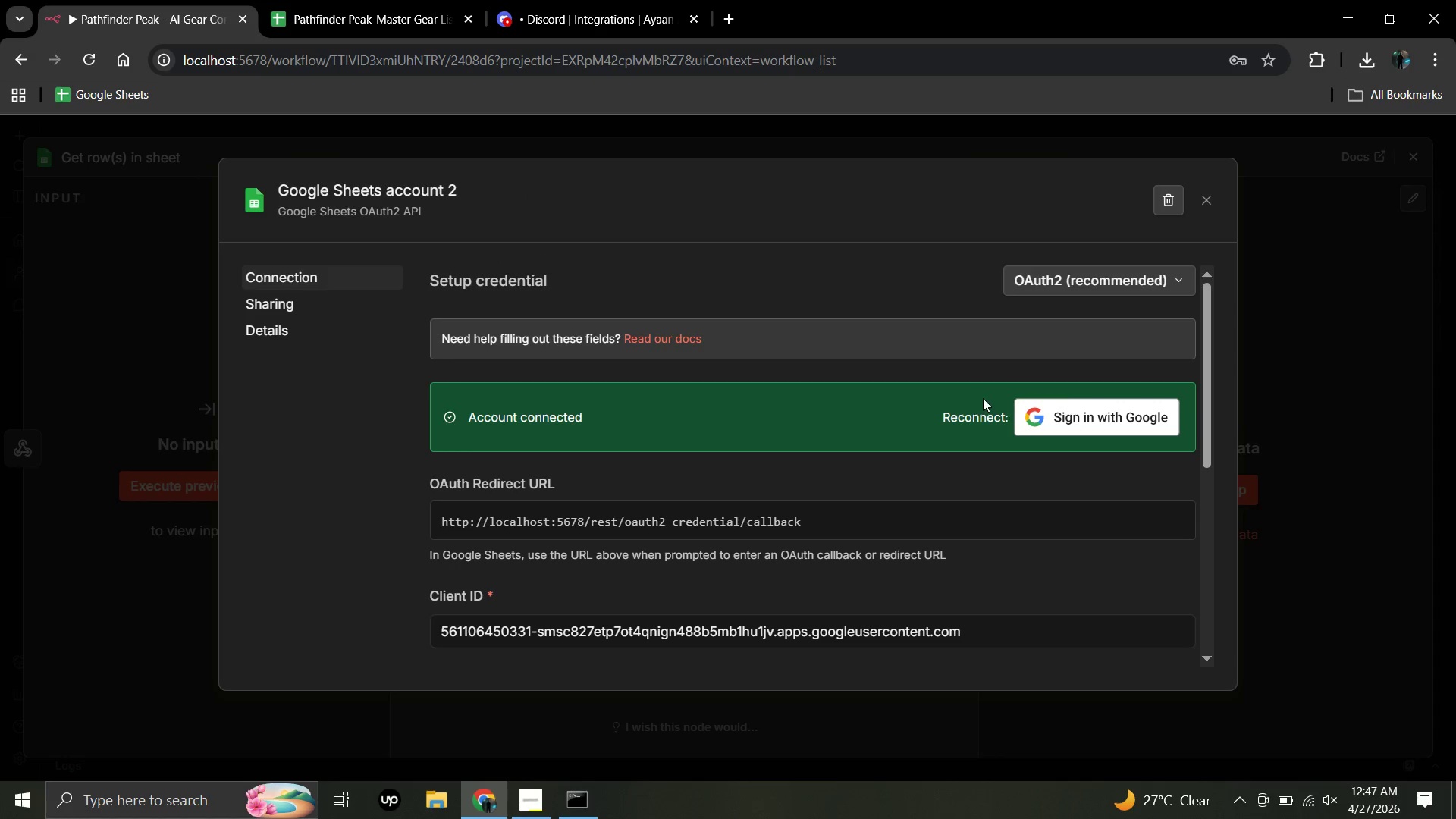 
left_click([1032, 419])
 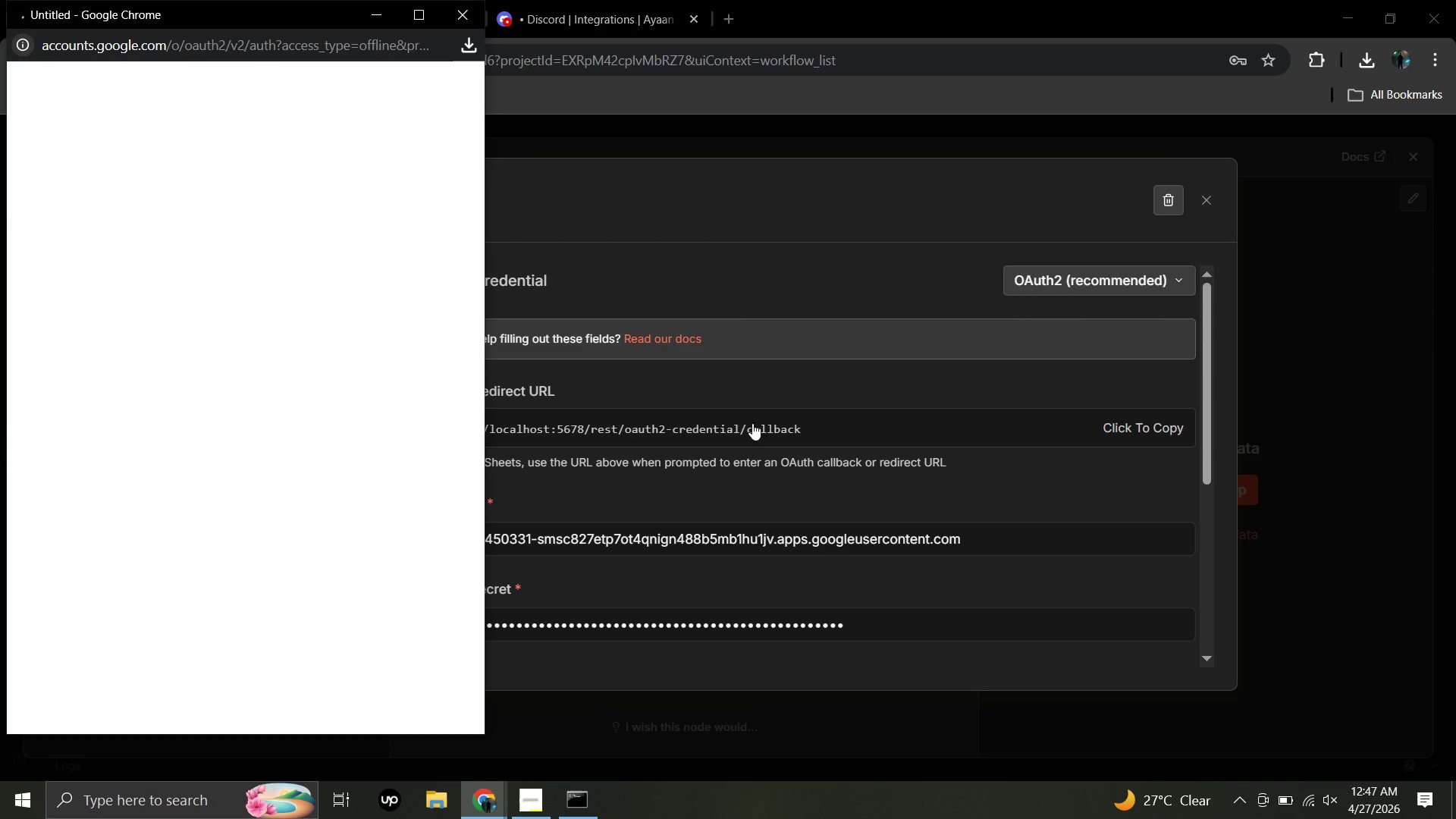 
mouse_move([340, 341])
 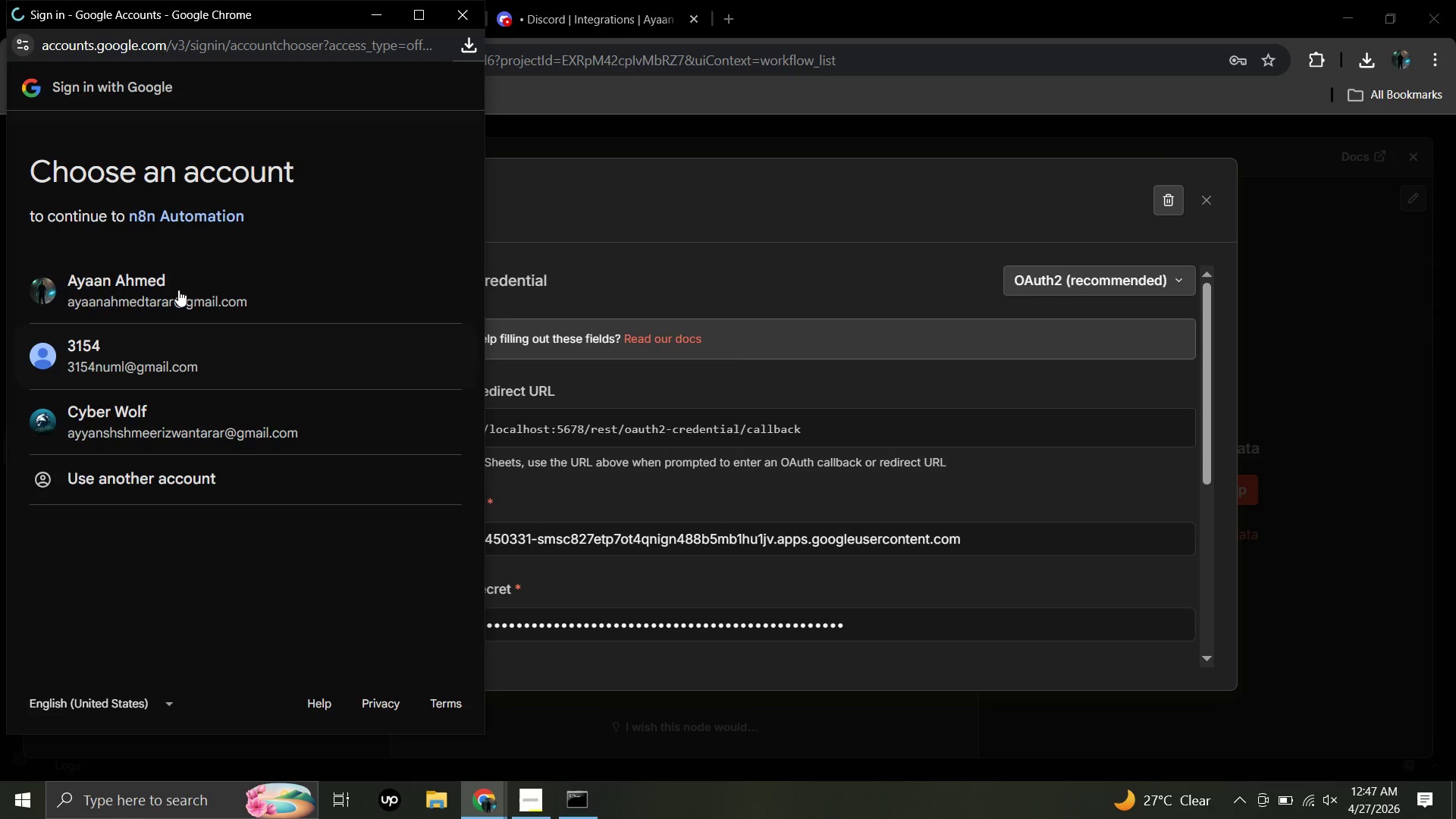 
left_click([178, 290])
 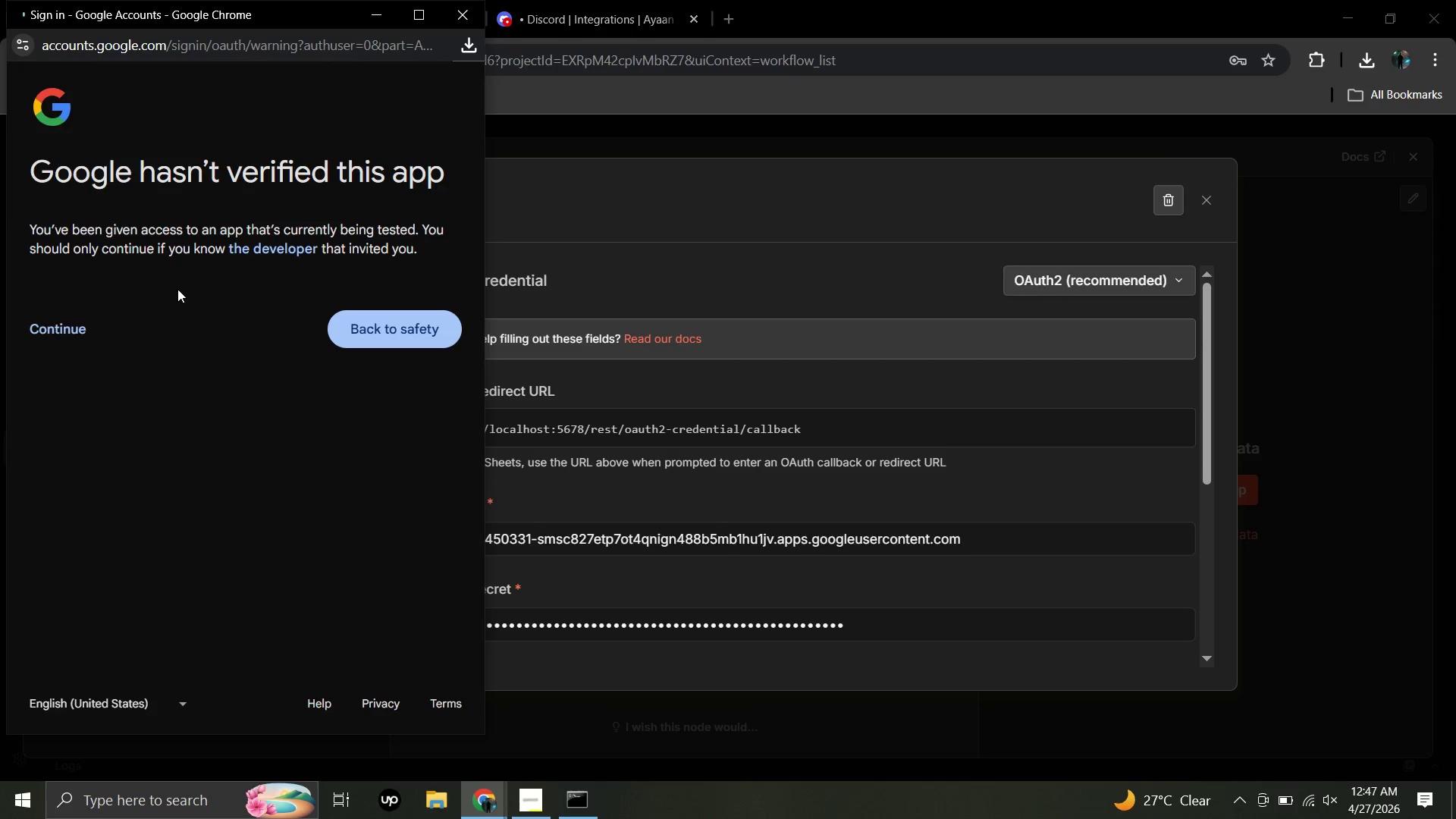 
wait(6.08)
 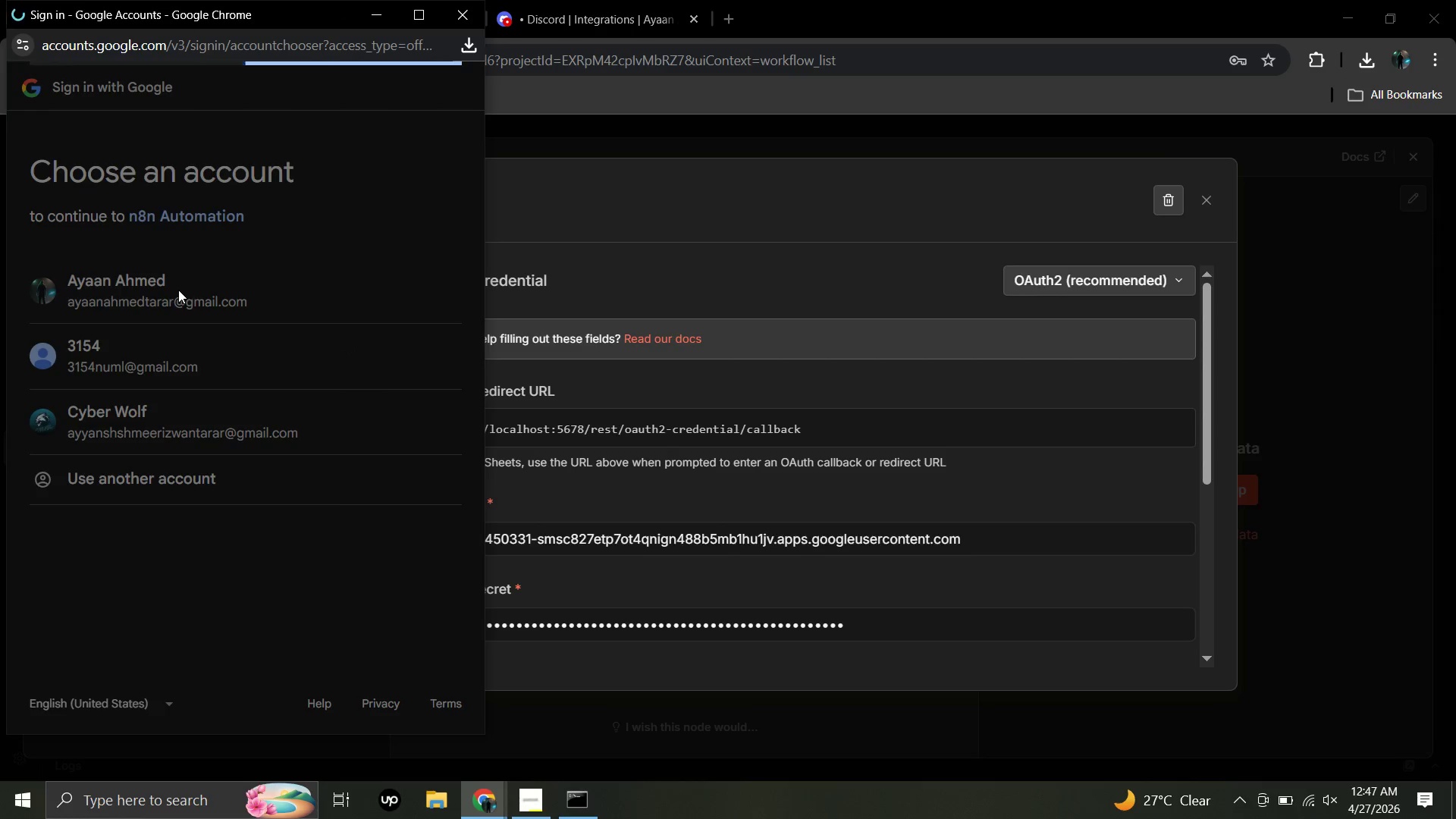 
left_click([64, 328])
 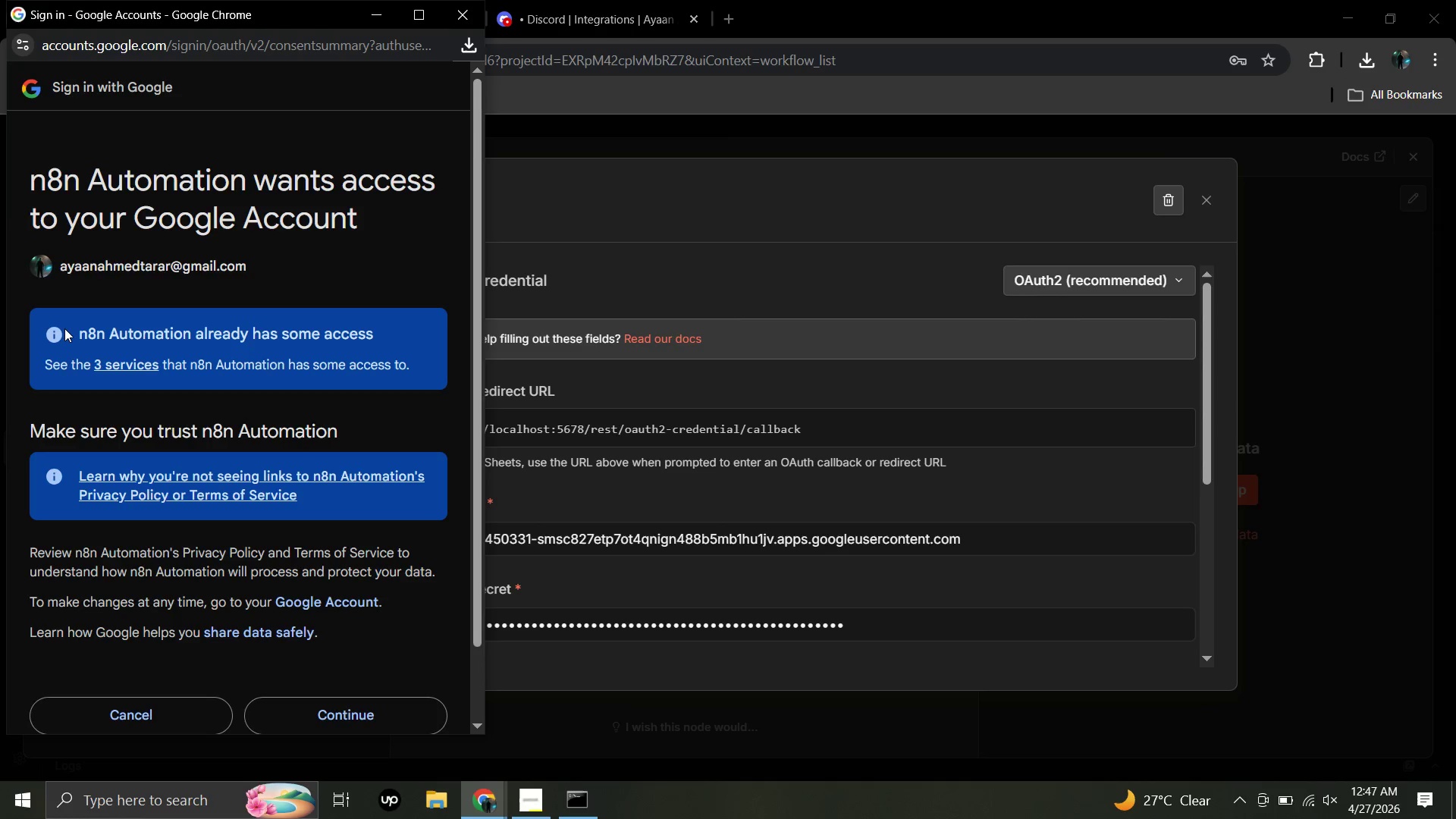 
scroll: coordinate [205, 429], scroll_direction: down, amount: 5.0
 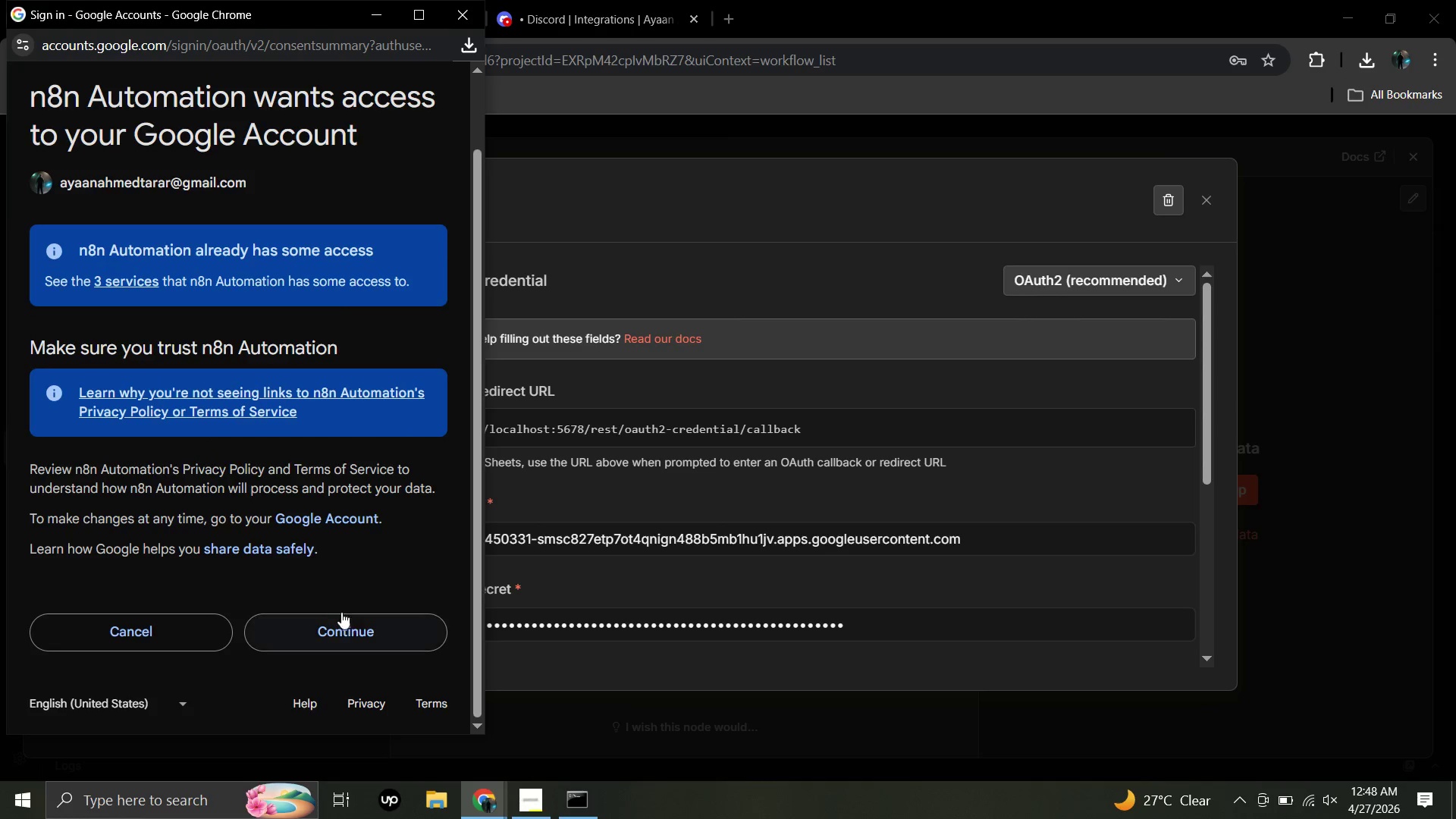 
left_click([353, 628])
 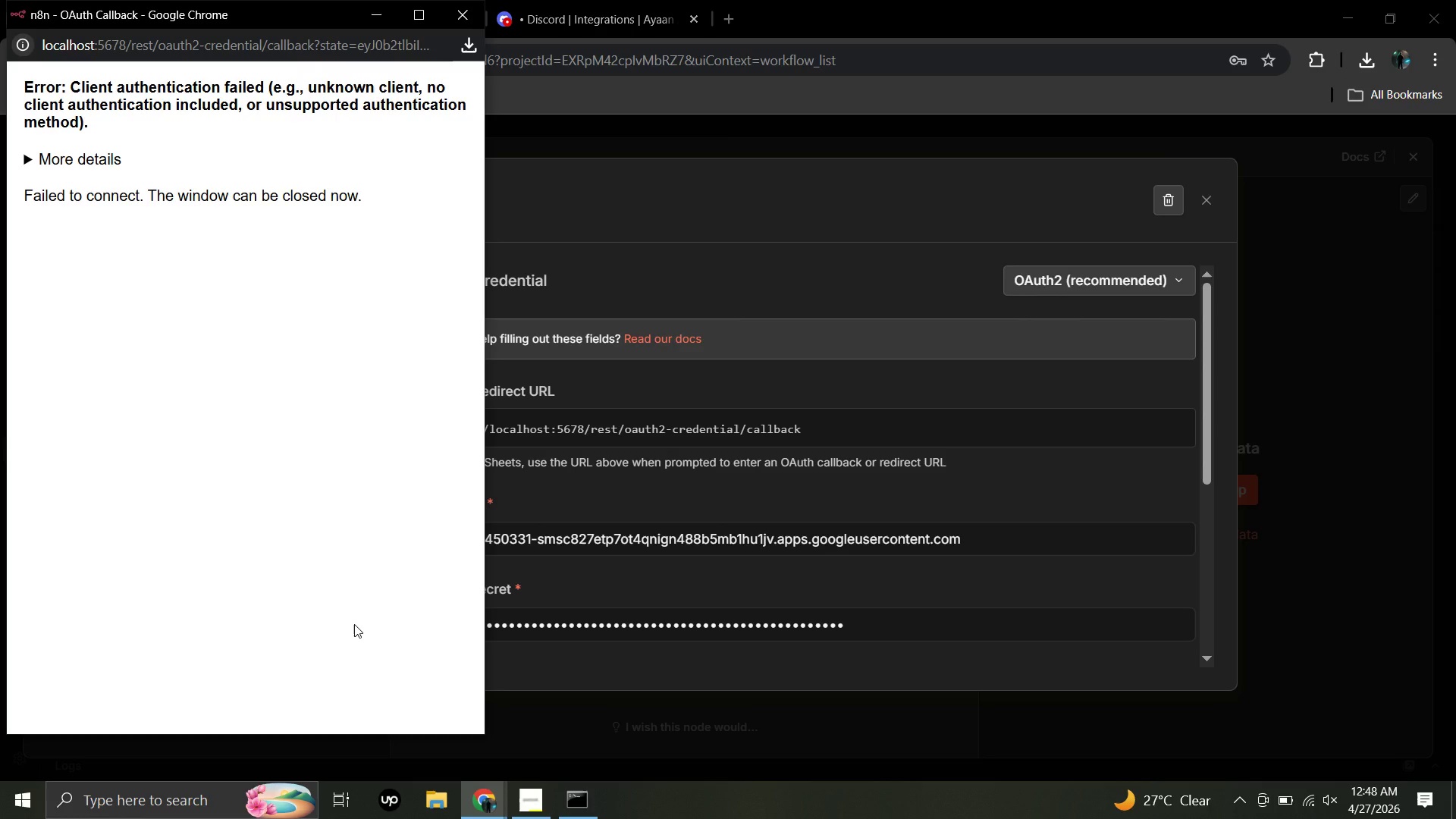 
wait(8.67)
 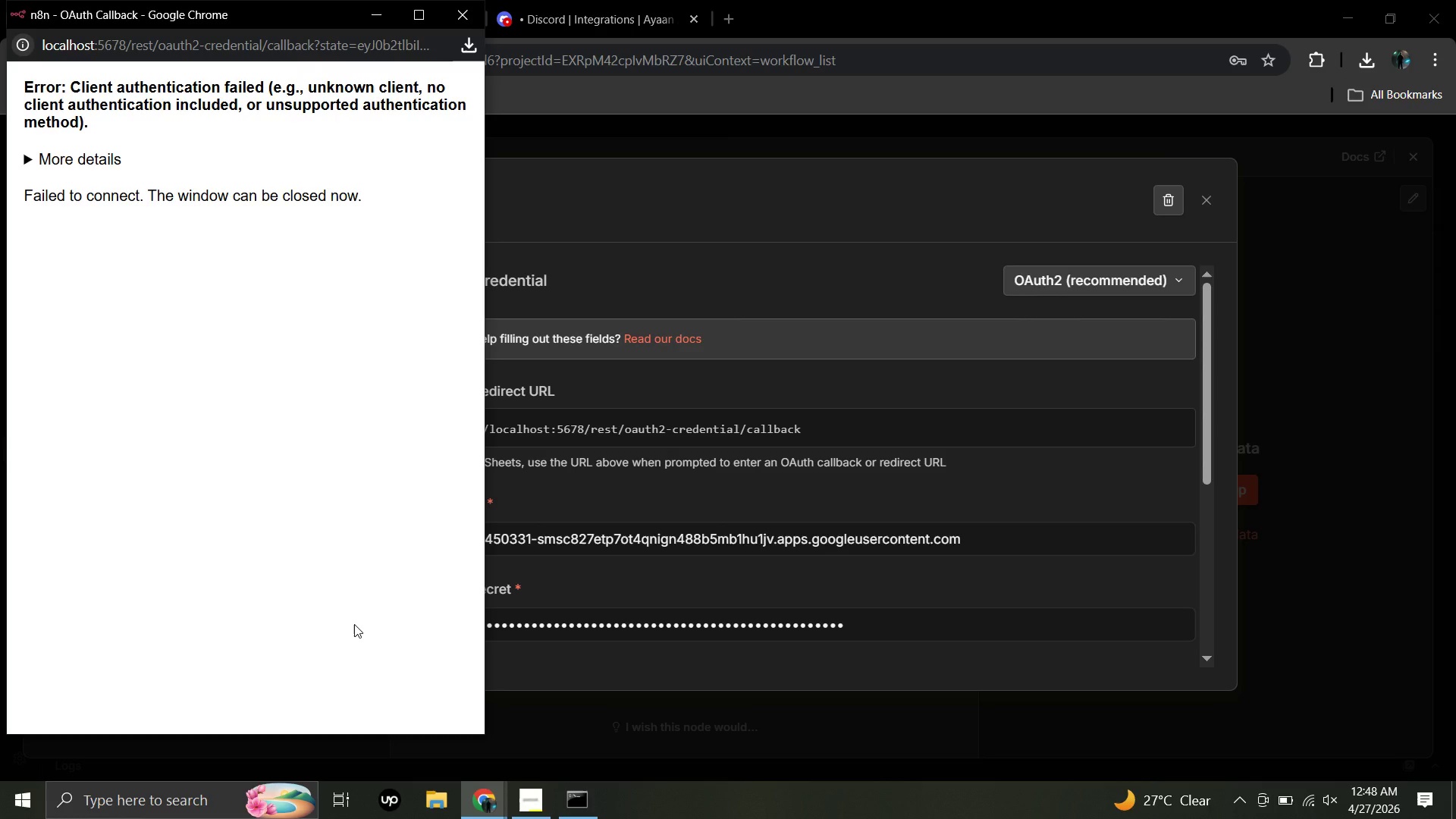 
left_click([443, 15])
 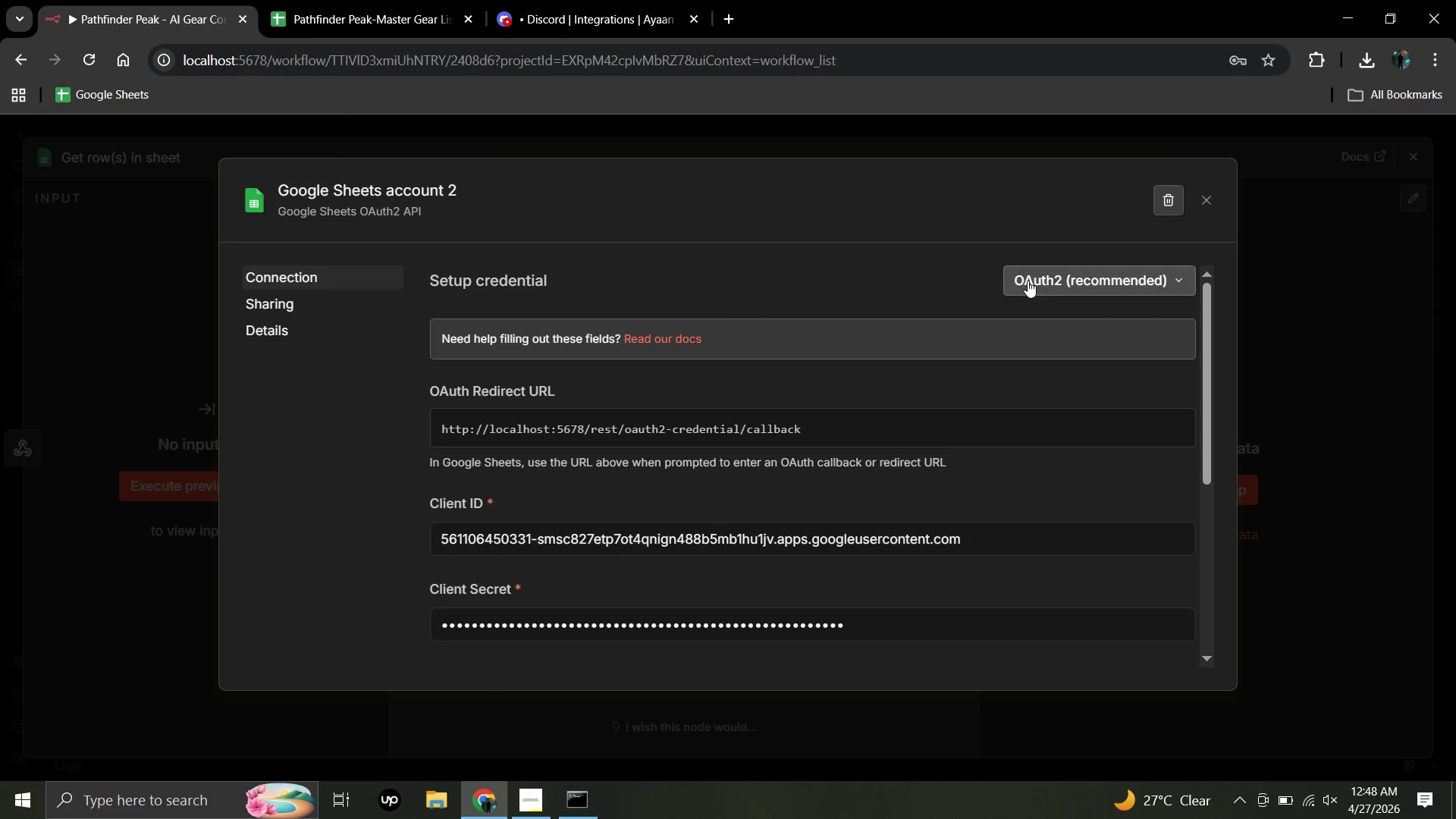 
scroll: coordinate [894, 441], scroll_direction: down, amount: 6.0
 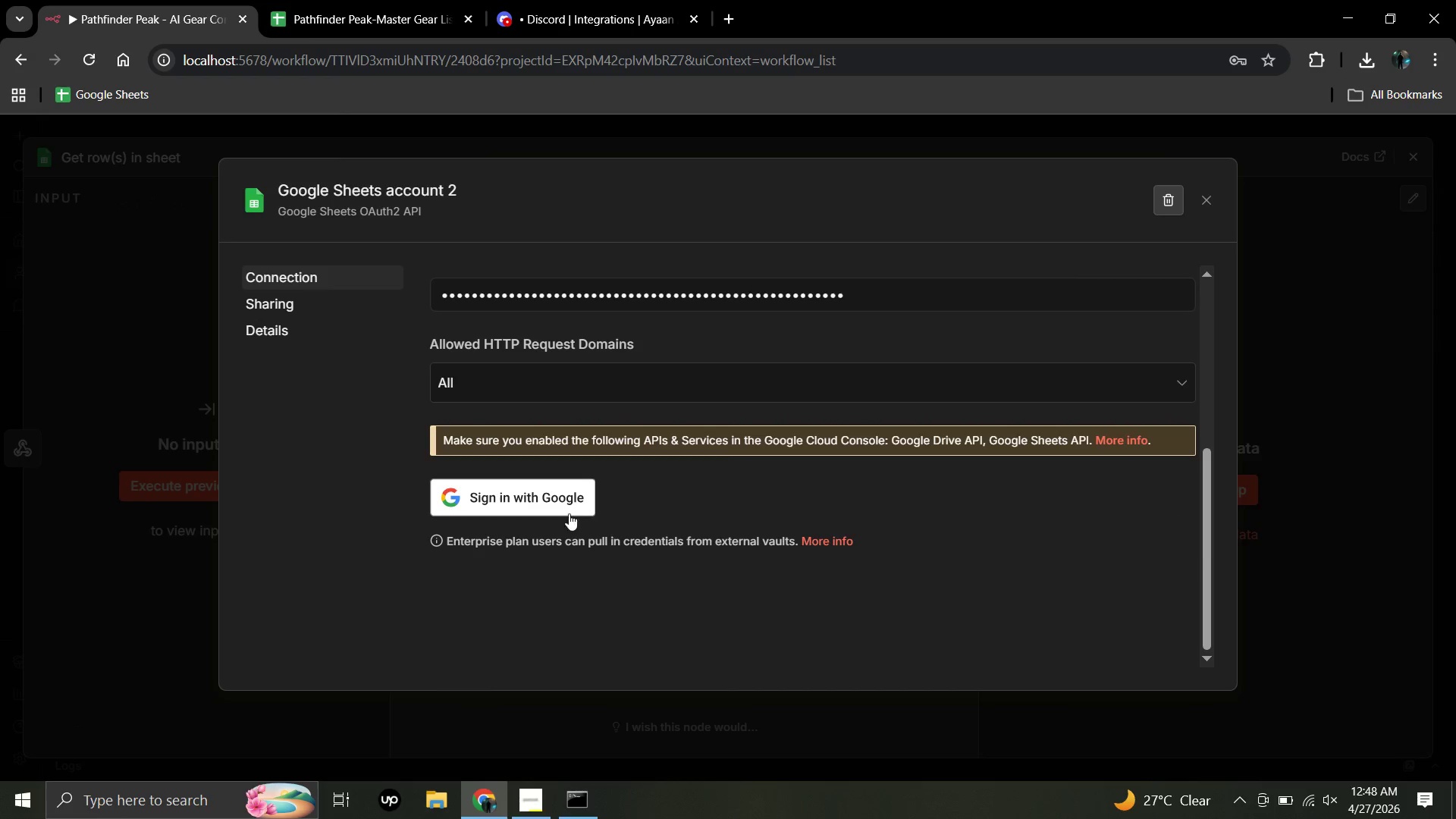 
left_click([563, 503])
 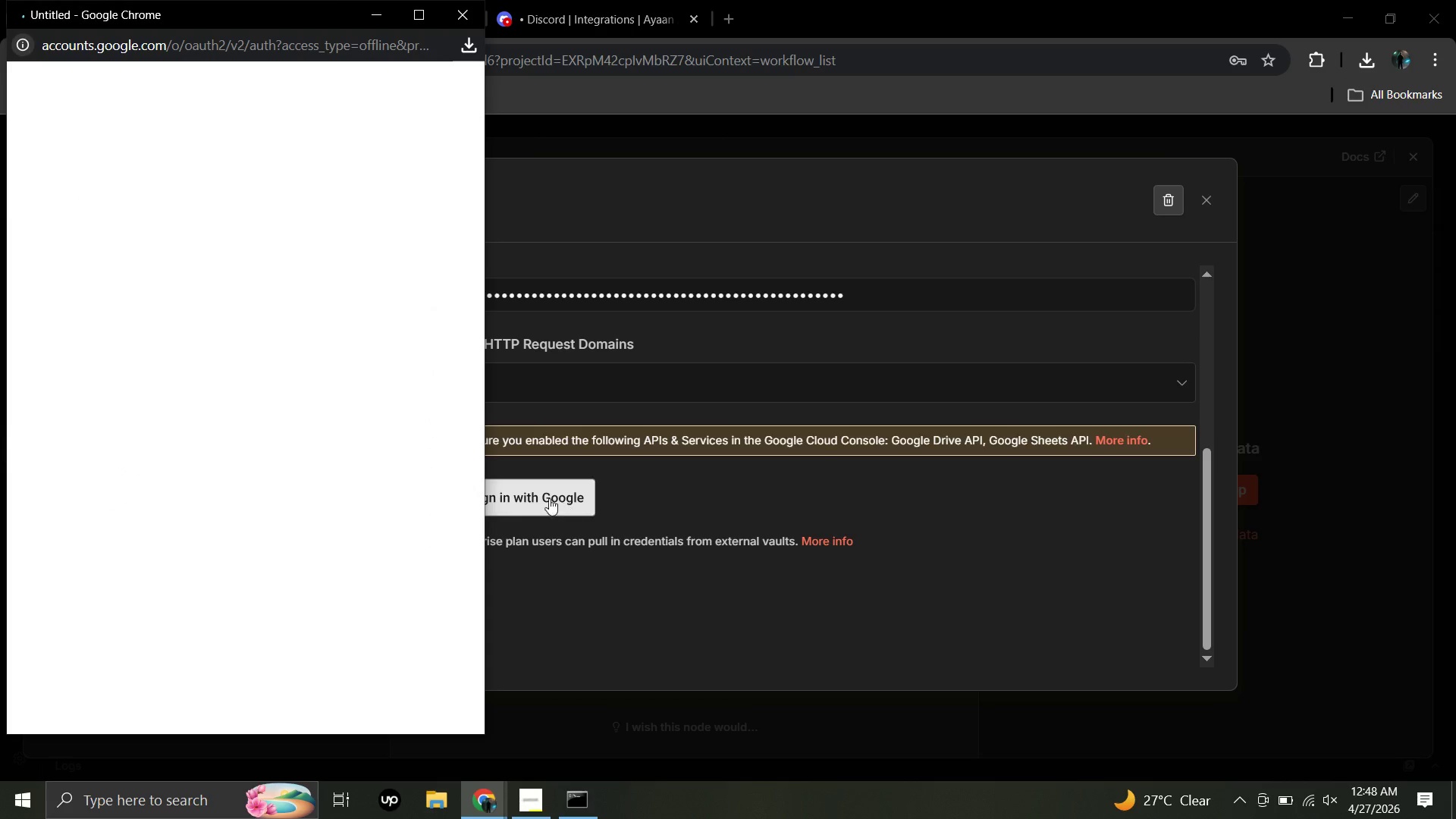 
mouse_move([323, 409])
 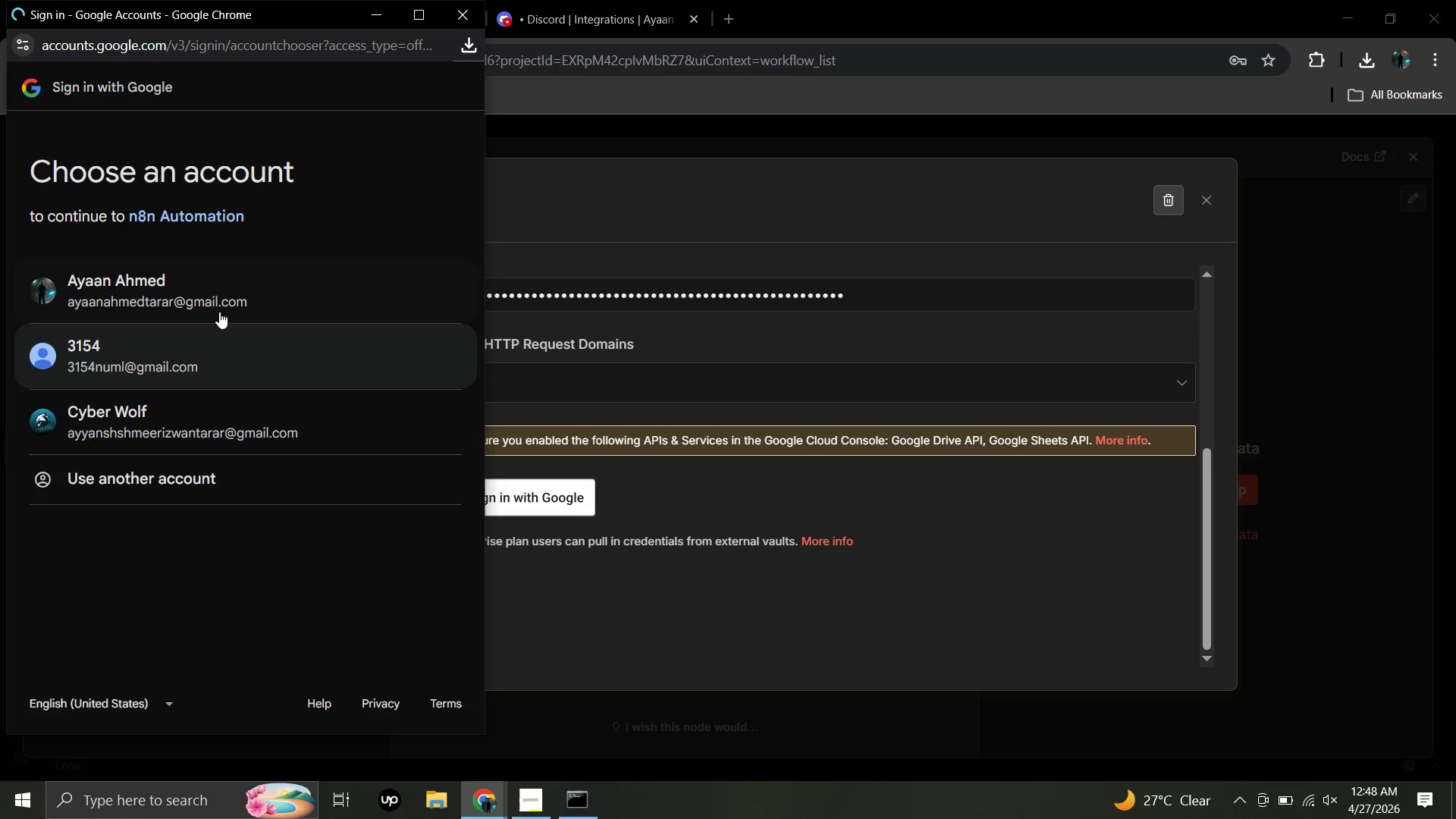 
left_click([206, 306])
 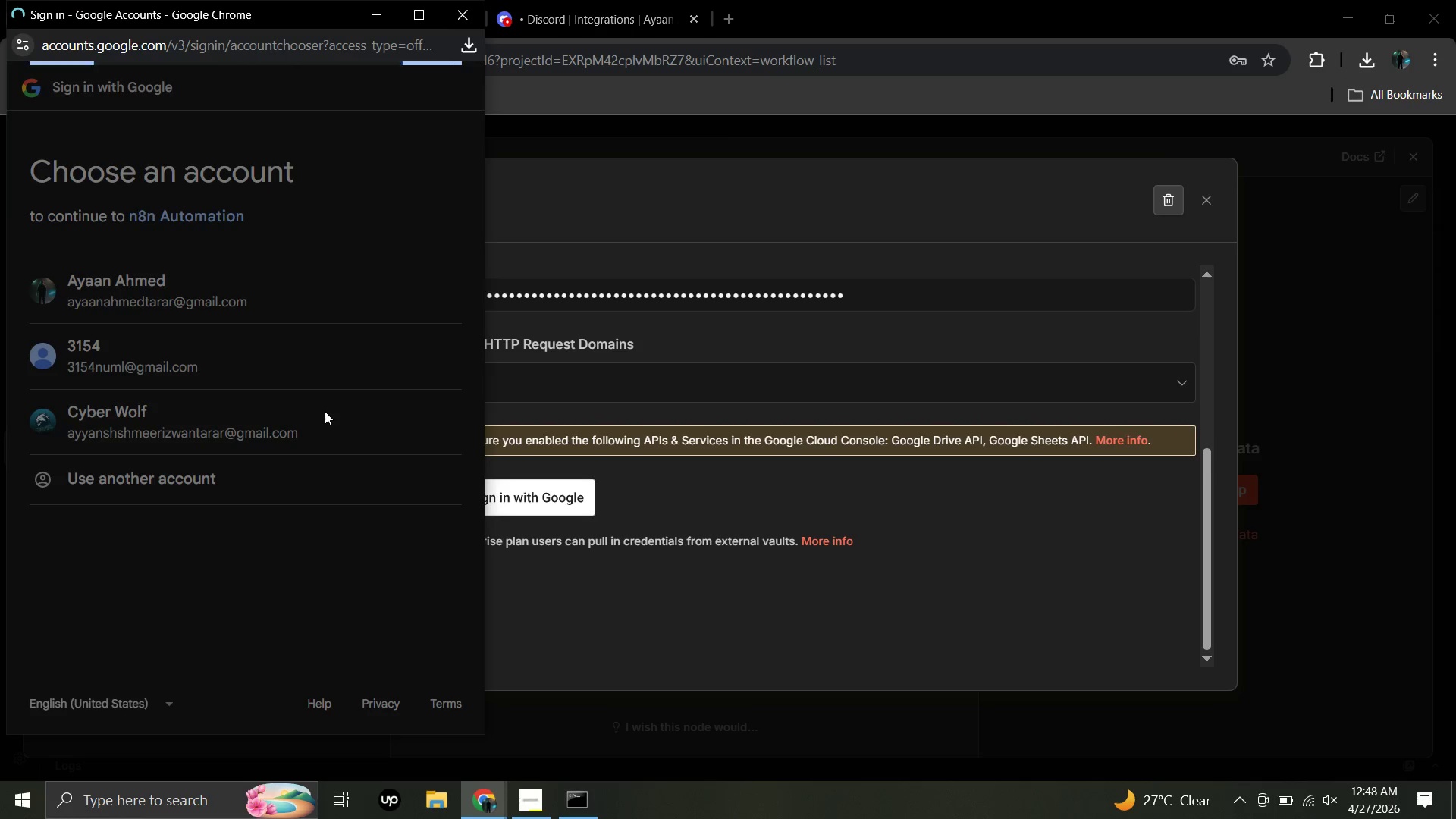 
wait(8.56)
 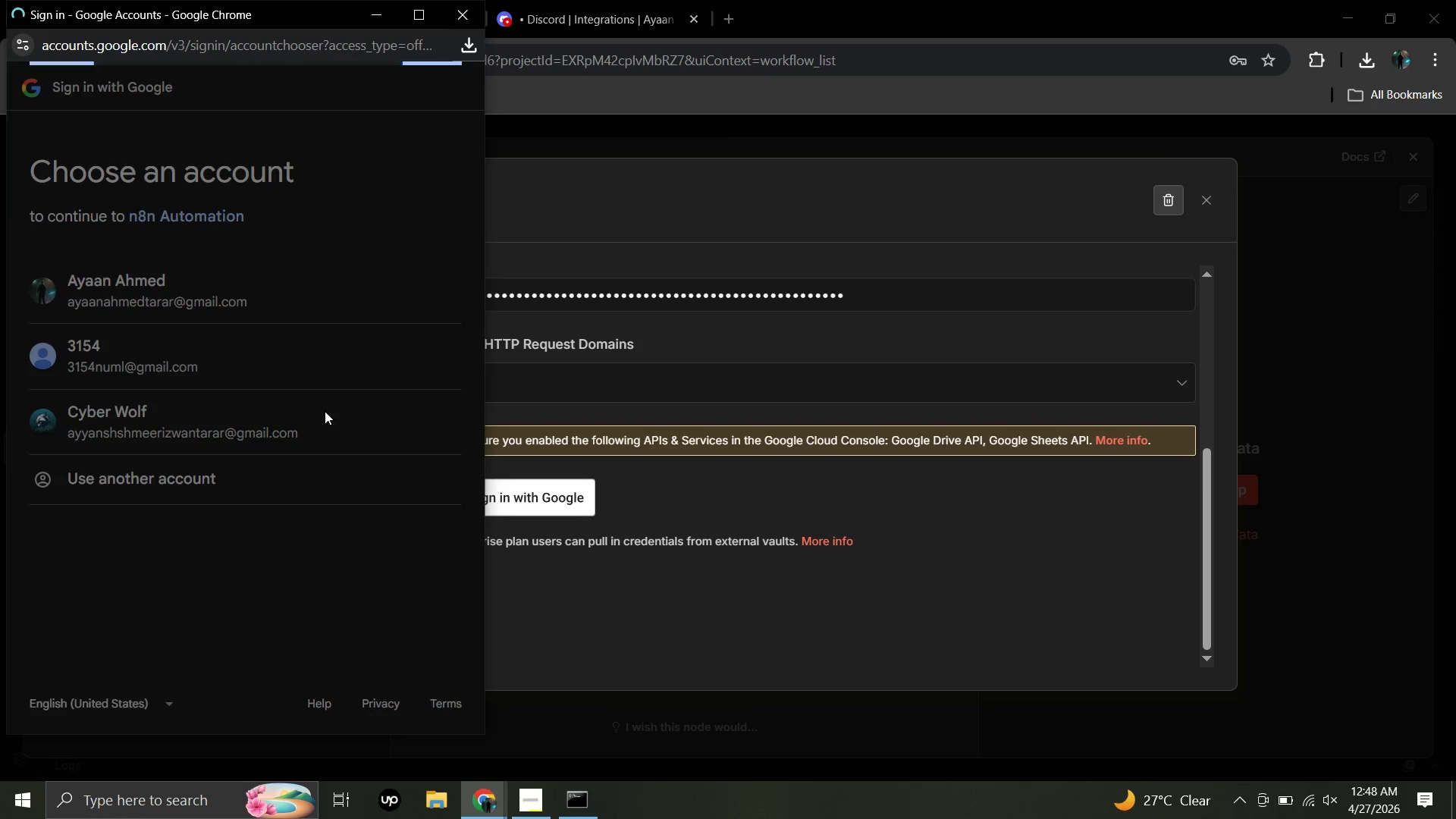 
left_click([77, 334])
 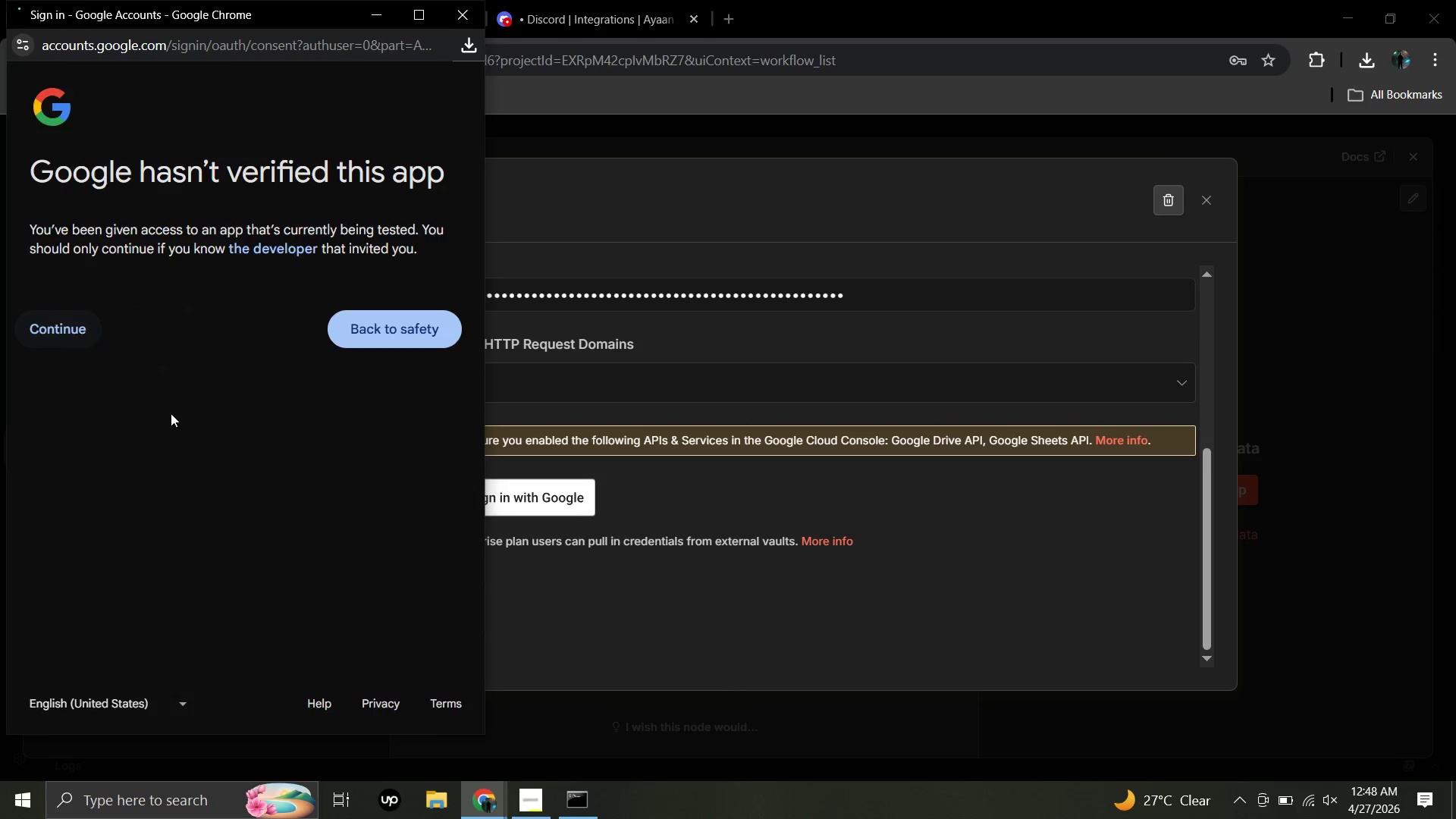 
scroll: coordinate [162, 424], scroll_direction: down, amount: 5.0
 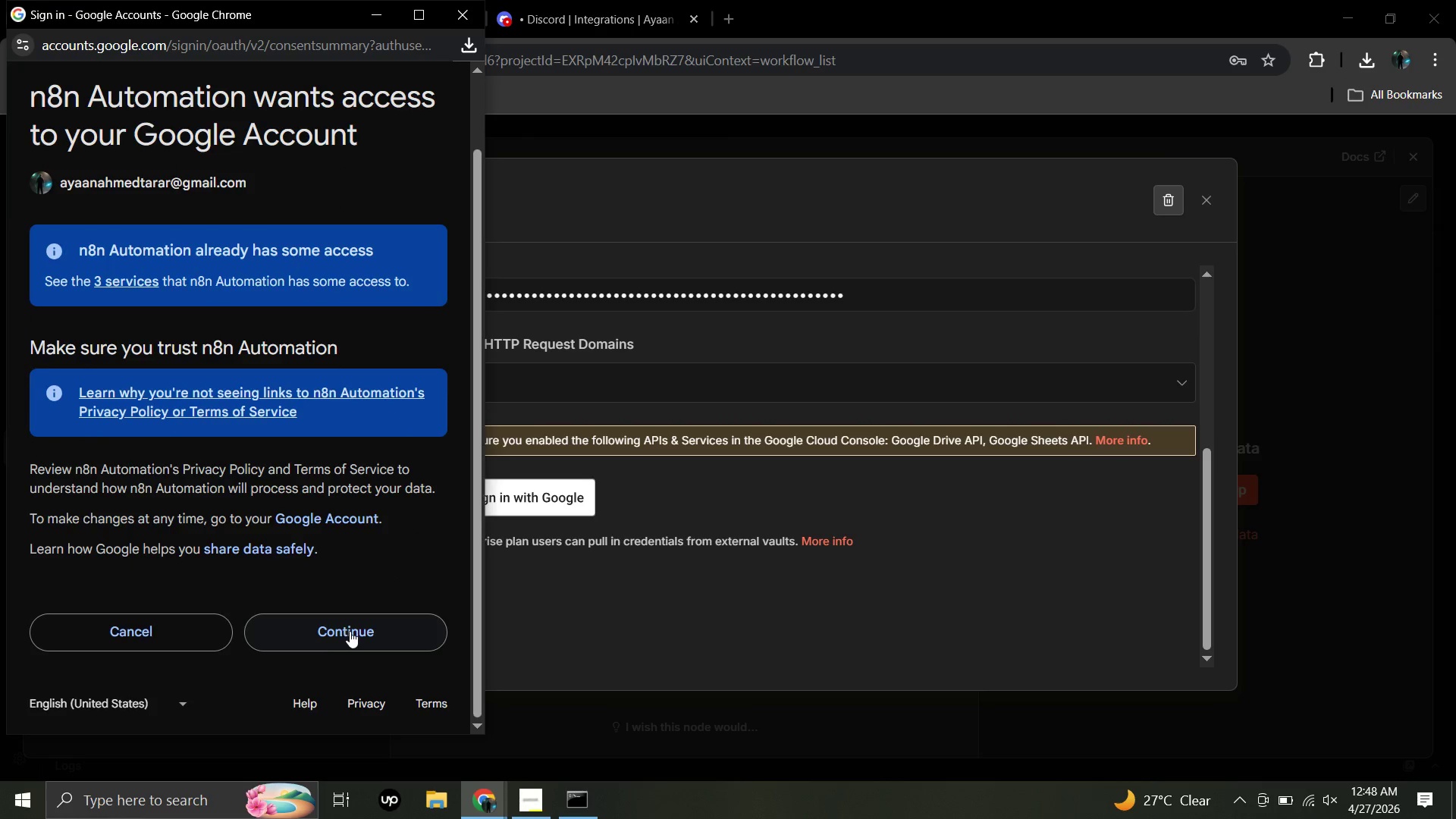 
left_click([352, 632])
 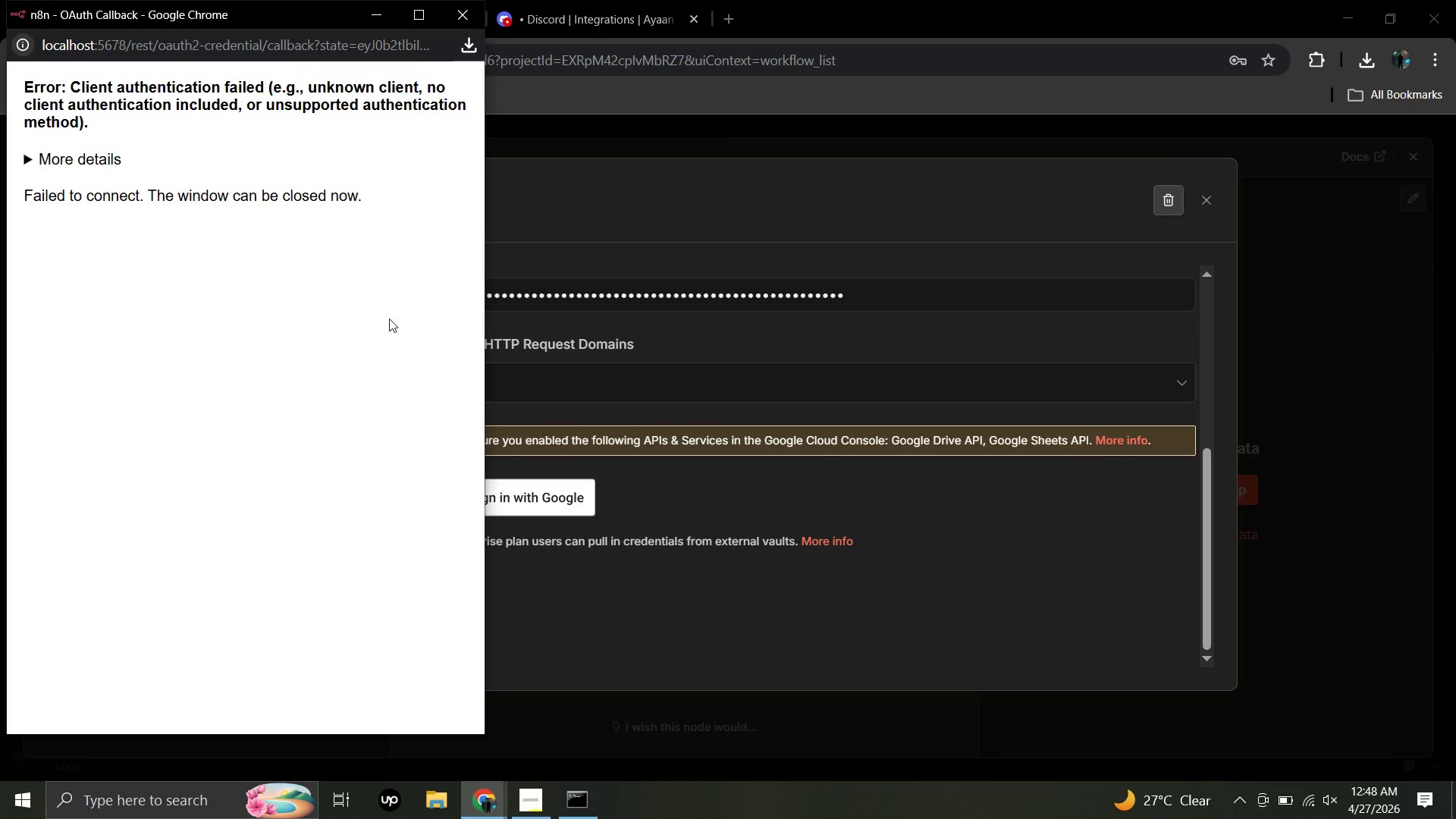 
wait(7.19)
 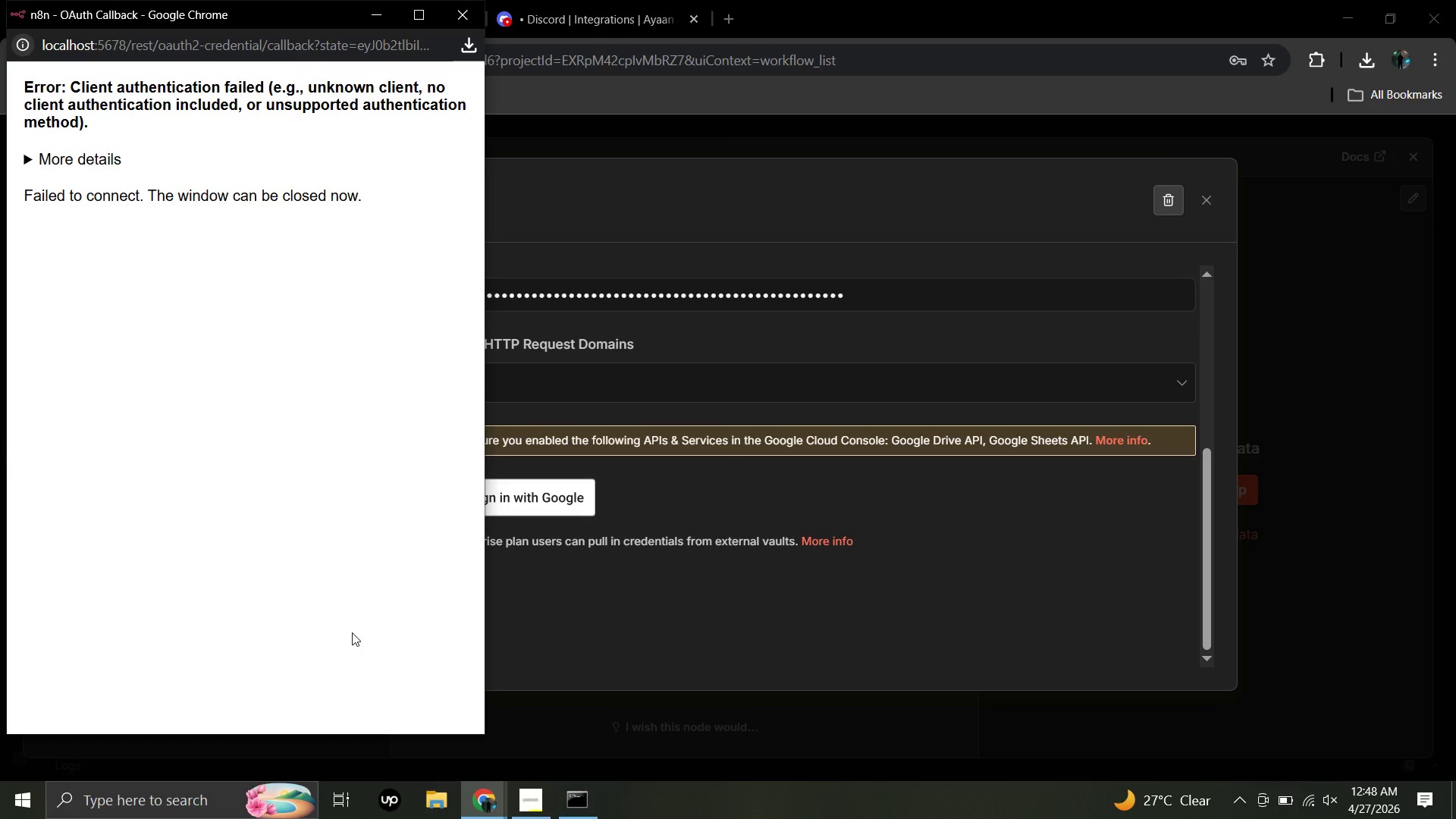 
left_click([445, 21])
 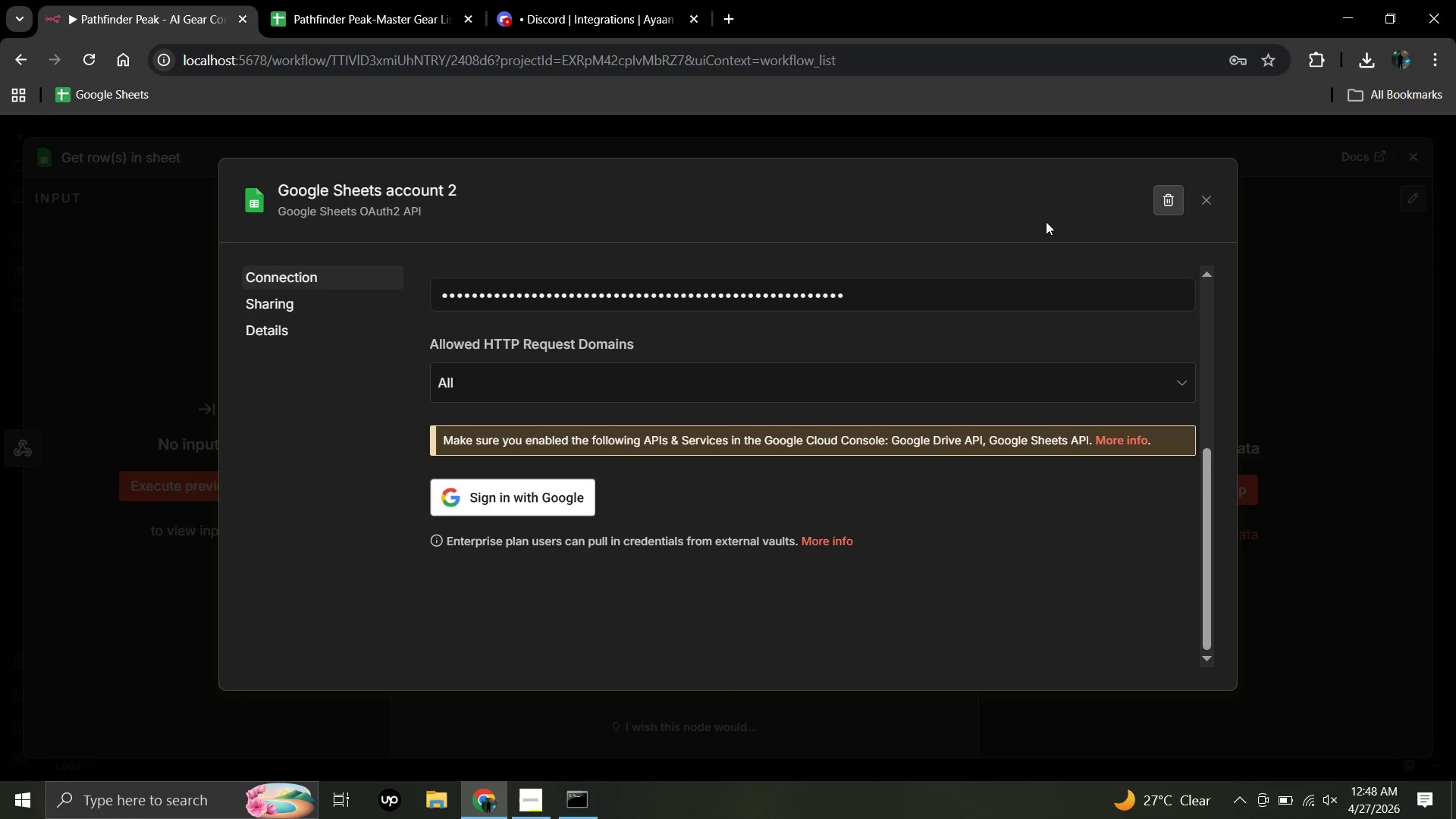 
left_click([1208, 203])
 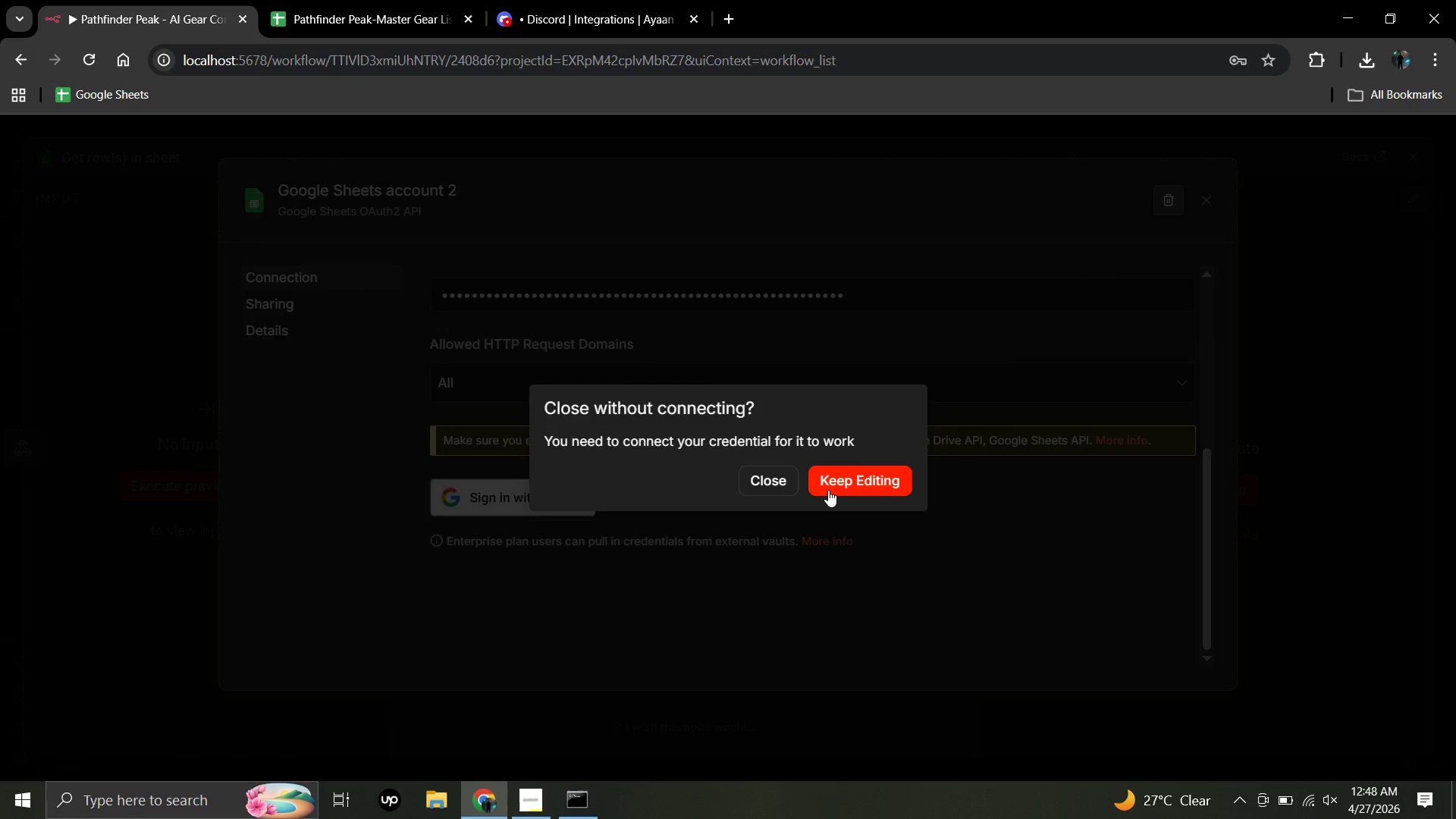 
left_click([832, 485])
 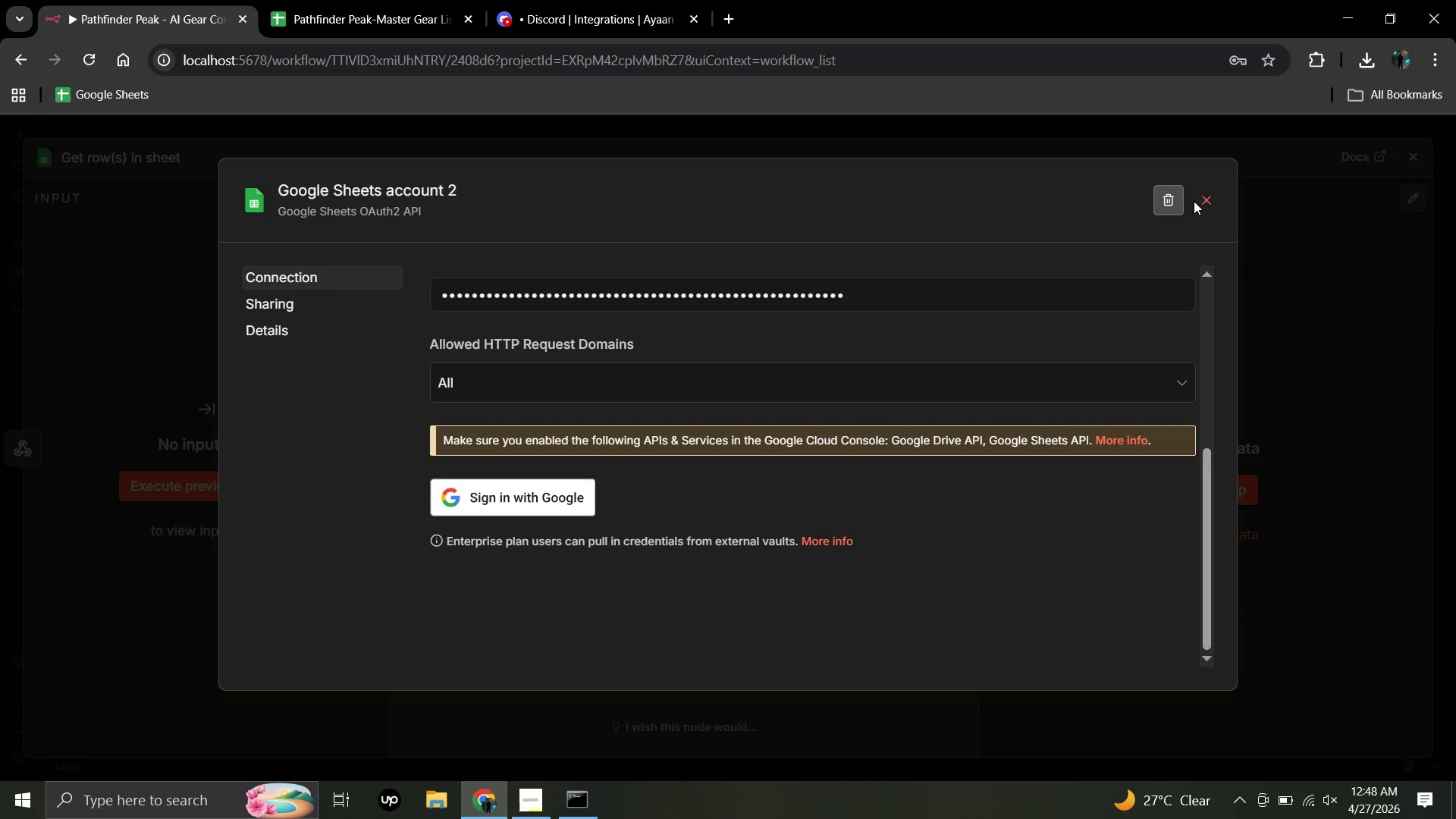 
left_click([1207, 198])
 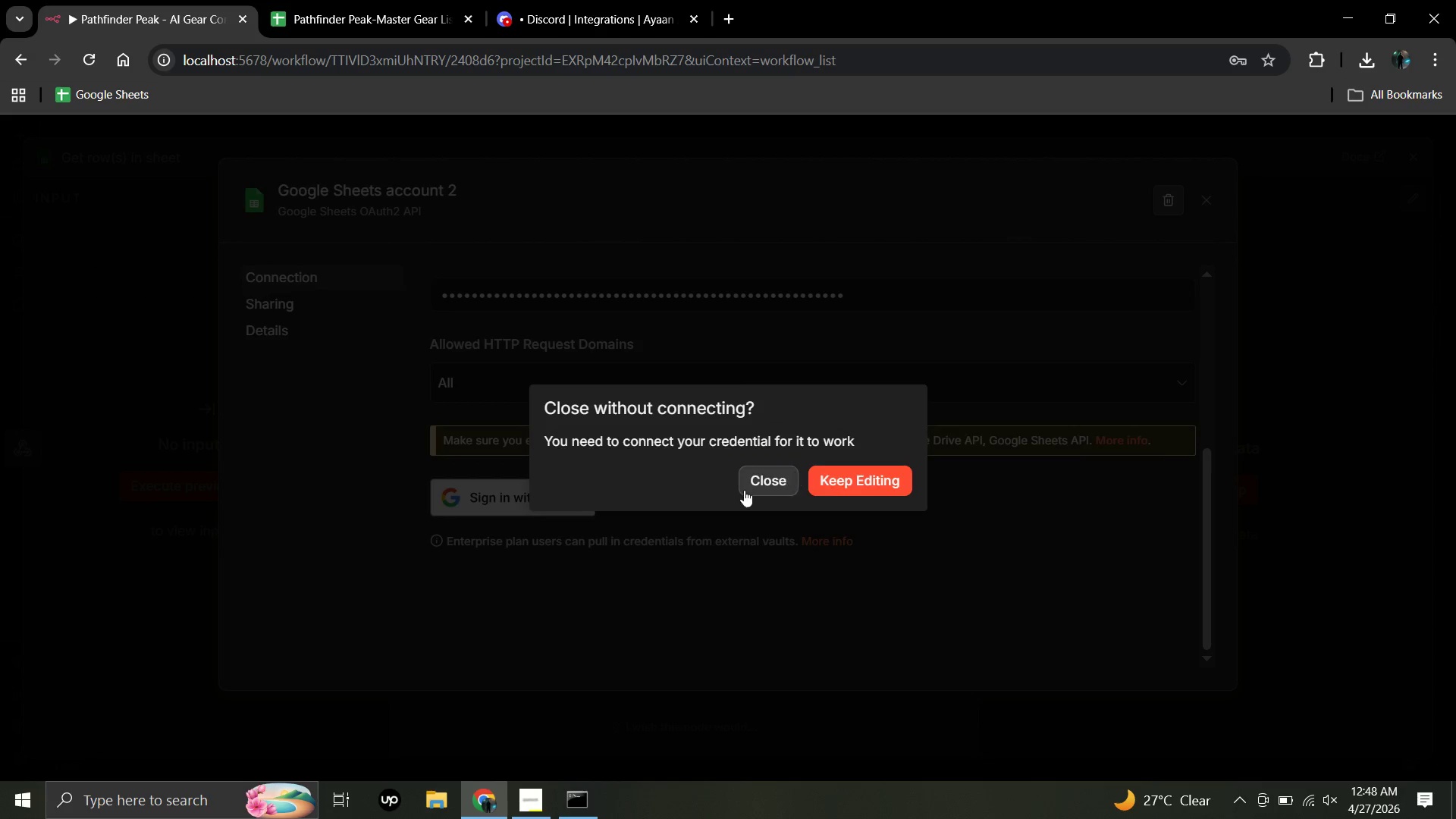 
left_click([748, 479])
 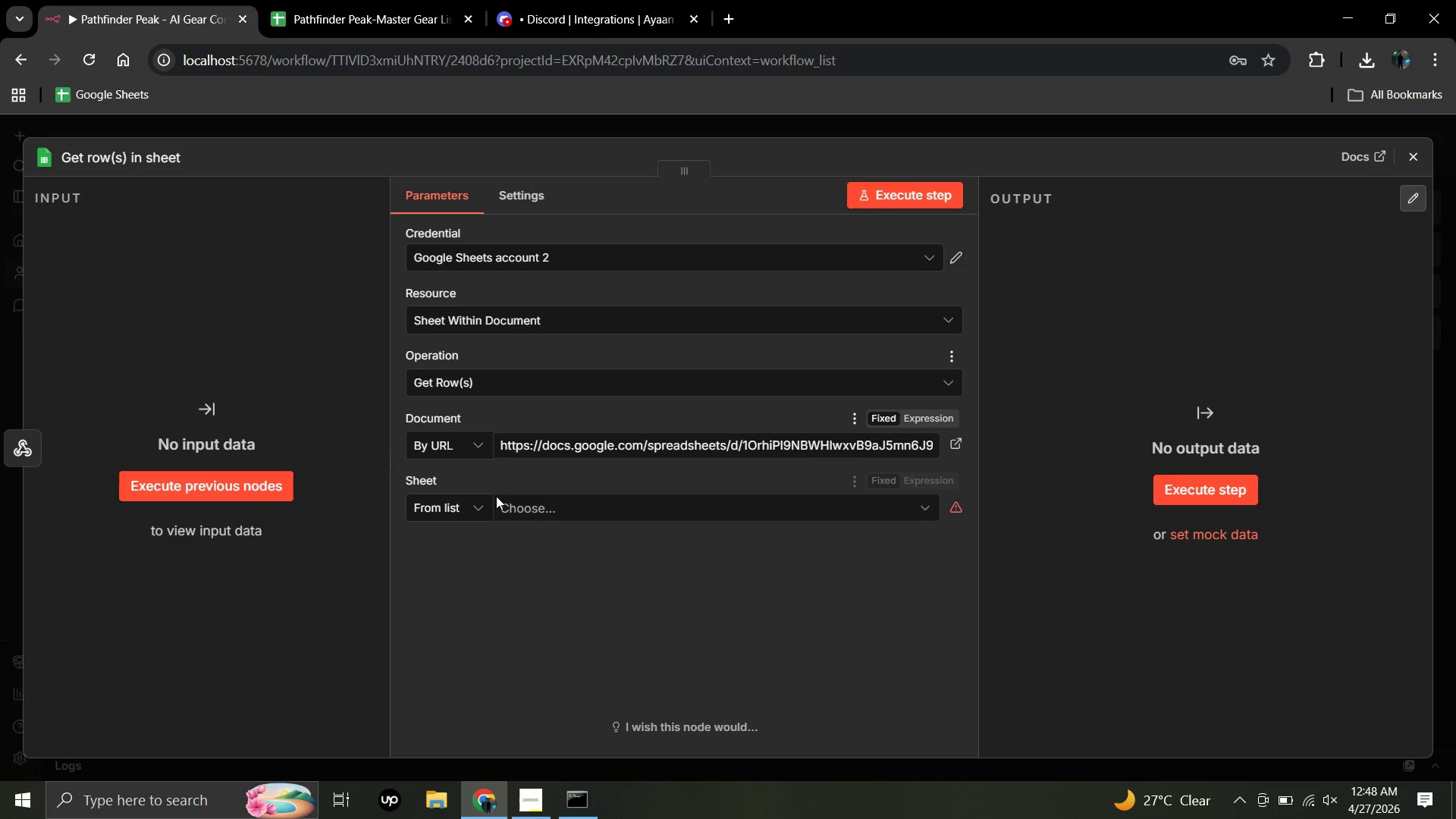 
left_click([575, 510])
 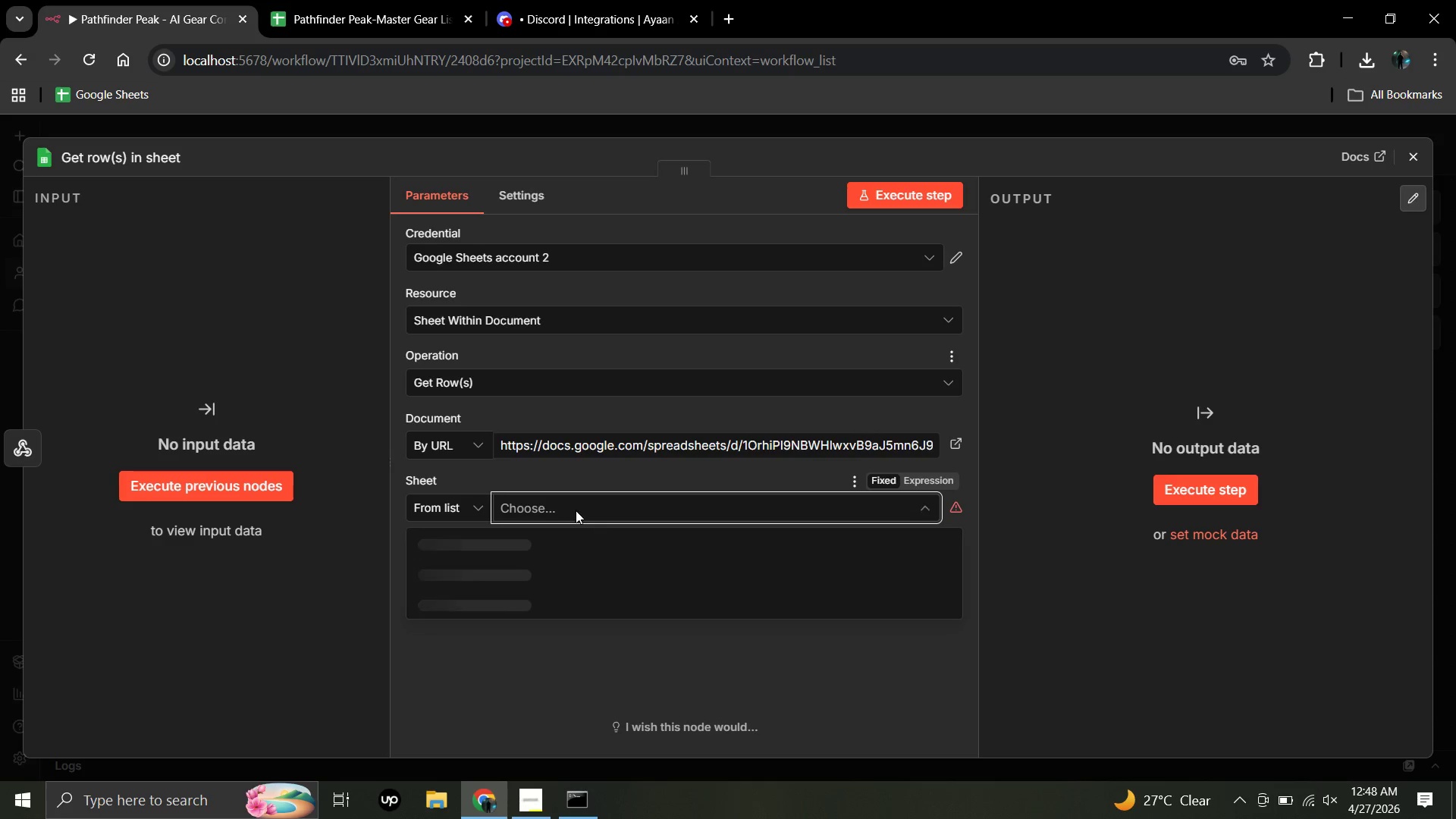 
mouse_move([595, 521])
 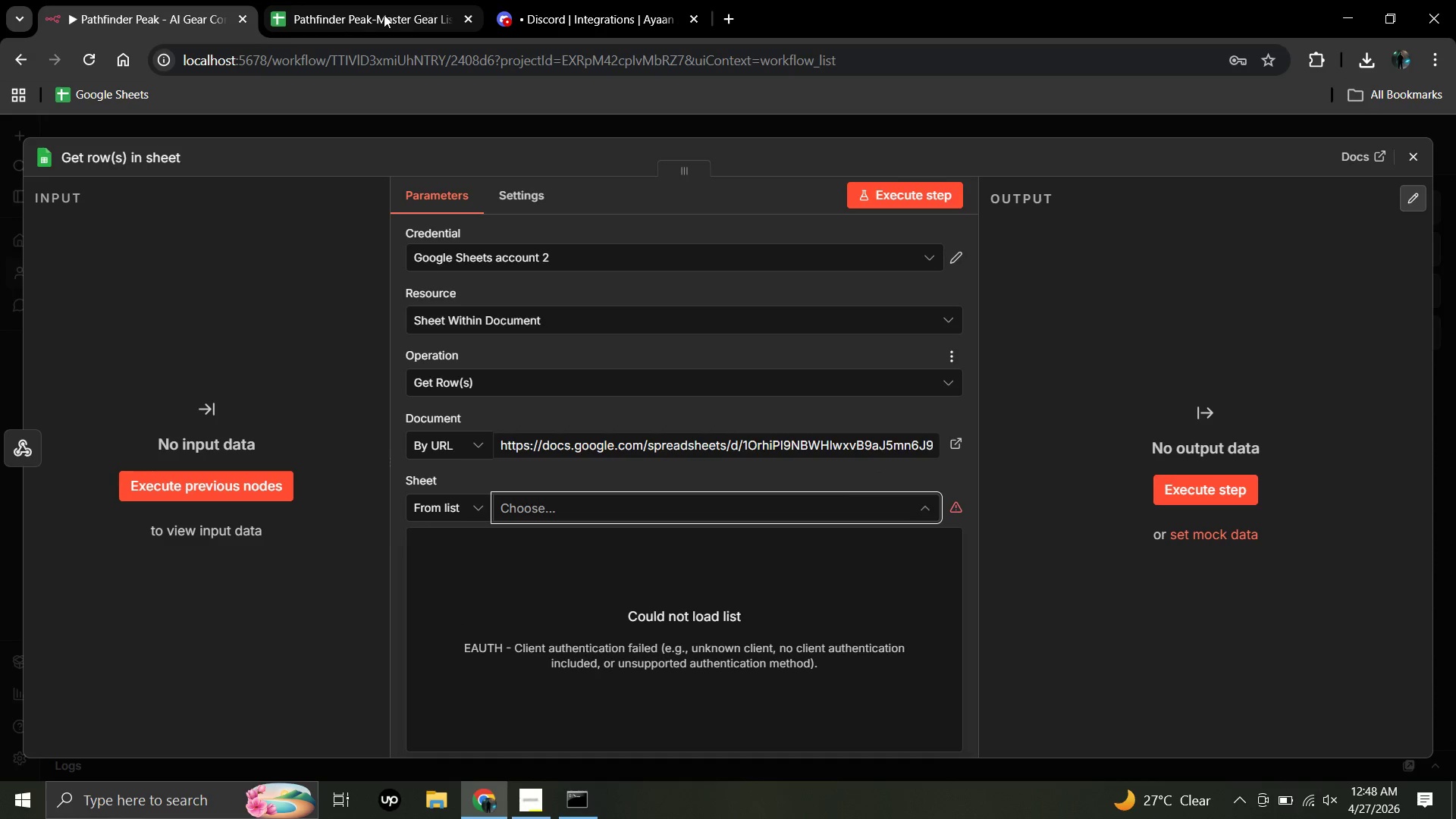 
left_click([362, 7])
 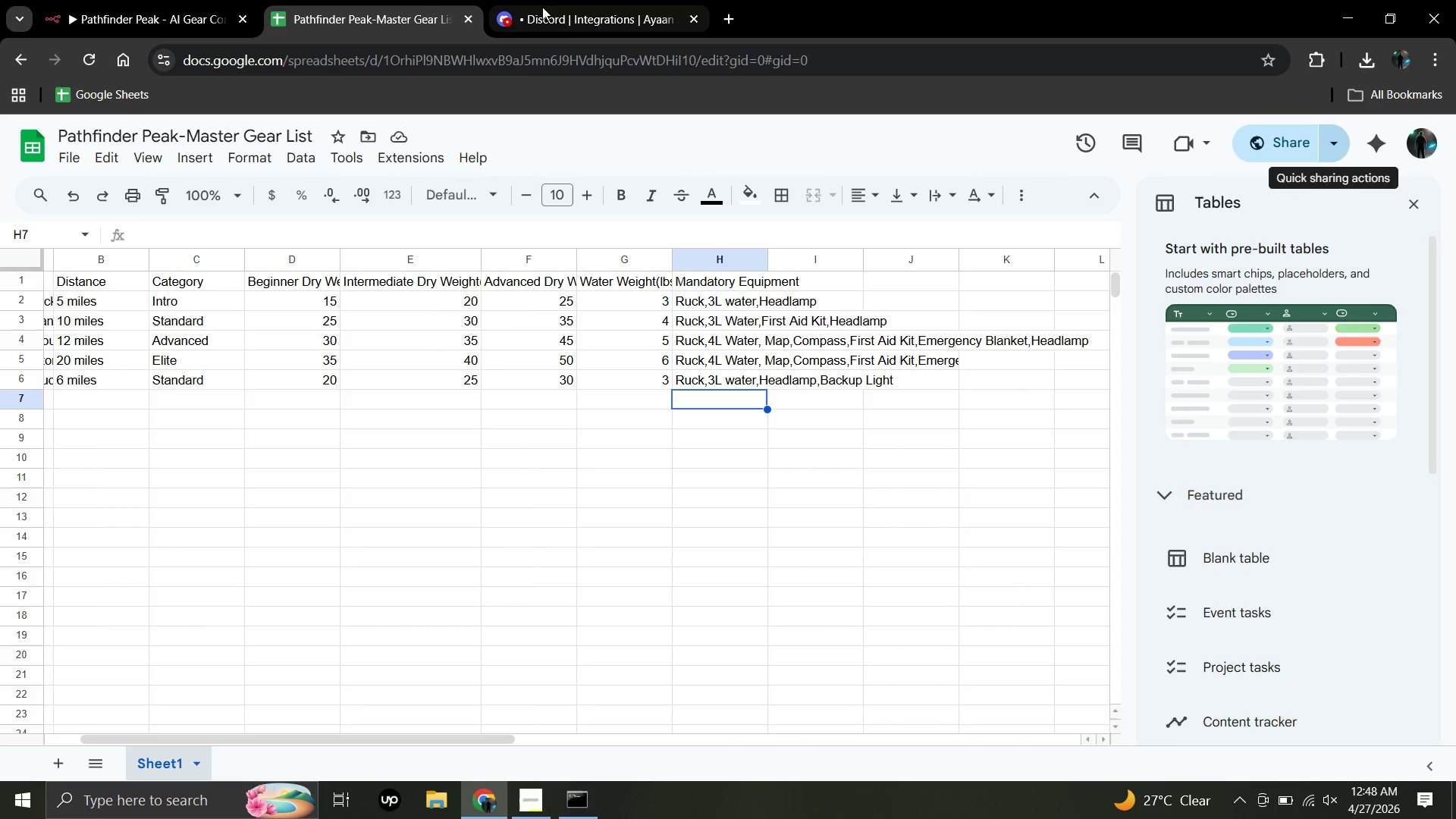 
left_click([542, 7])
 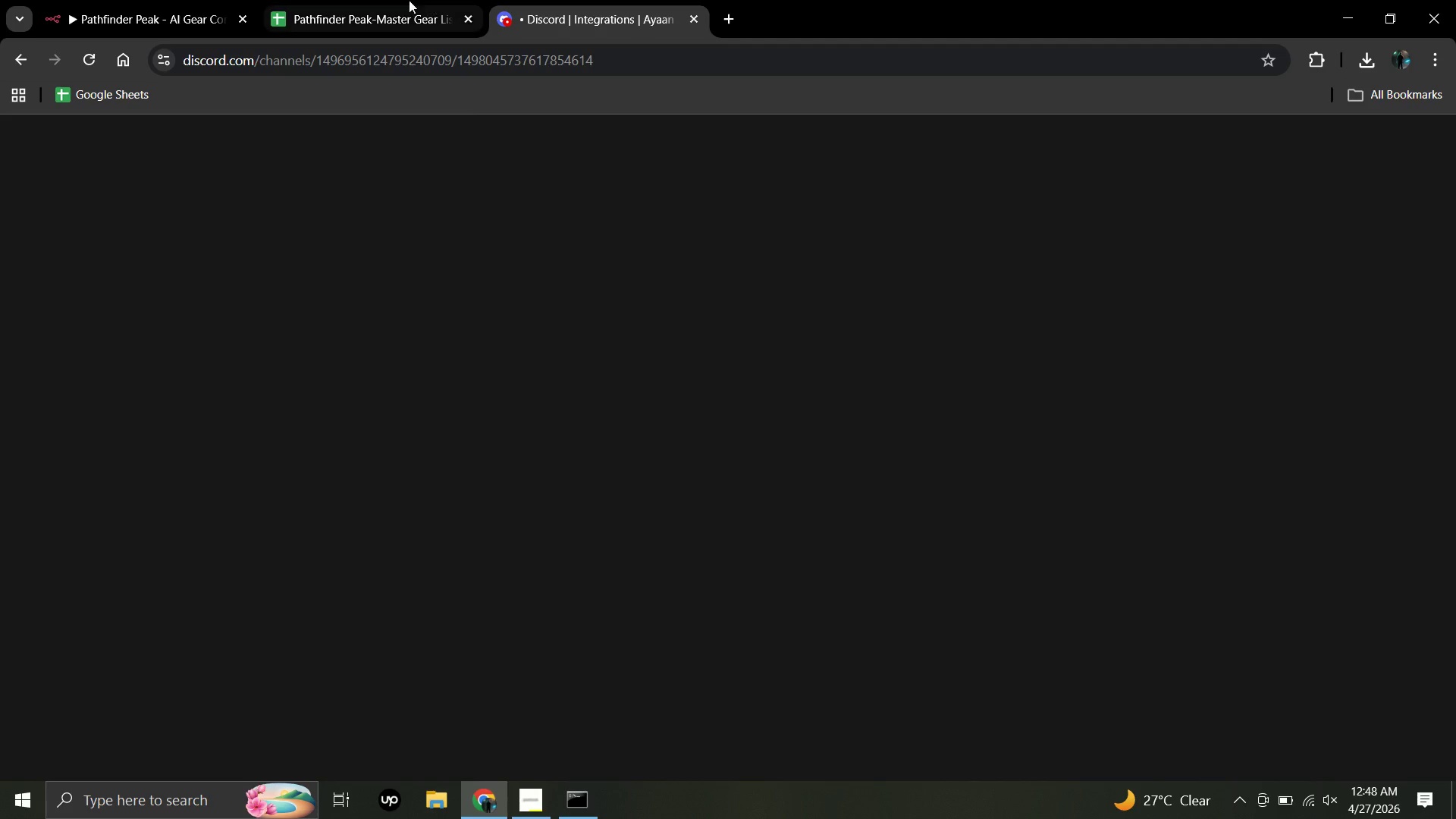 
left_click([407, 0])
 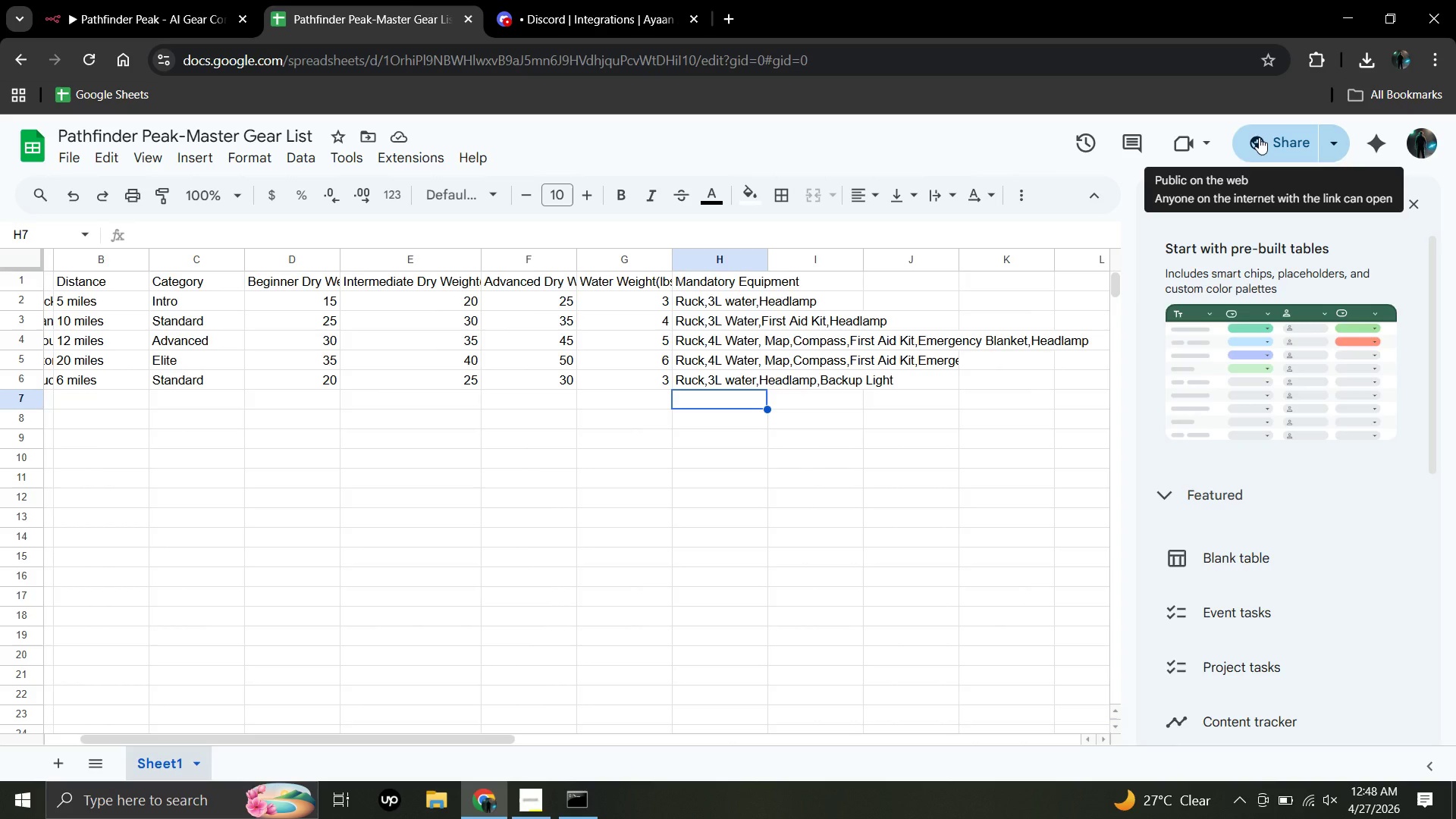 
wait(5.02)
 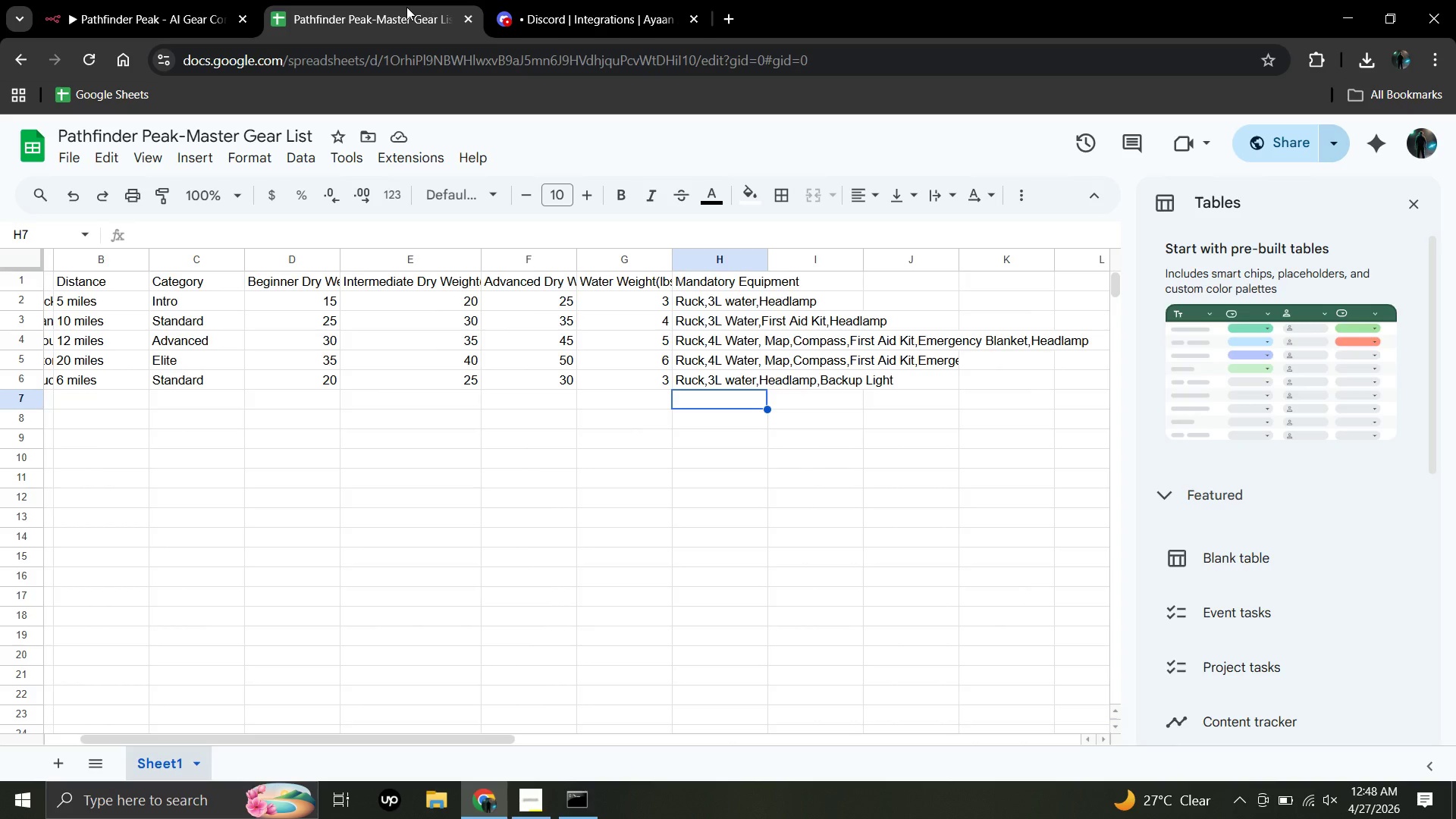 
left_click([1259, 137])
 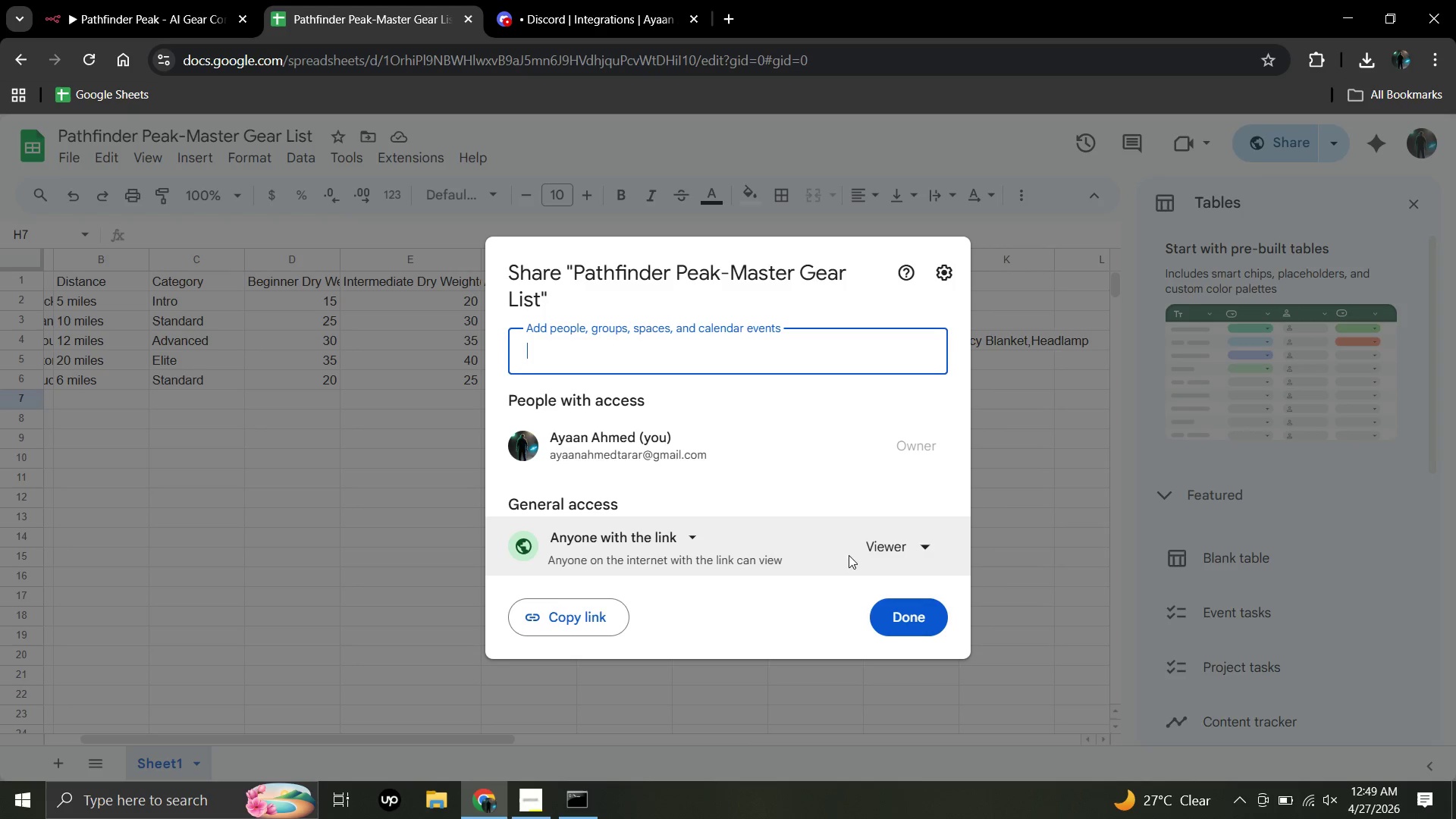 
left_click([921, 621])
 